 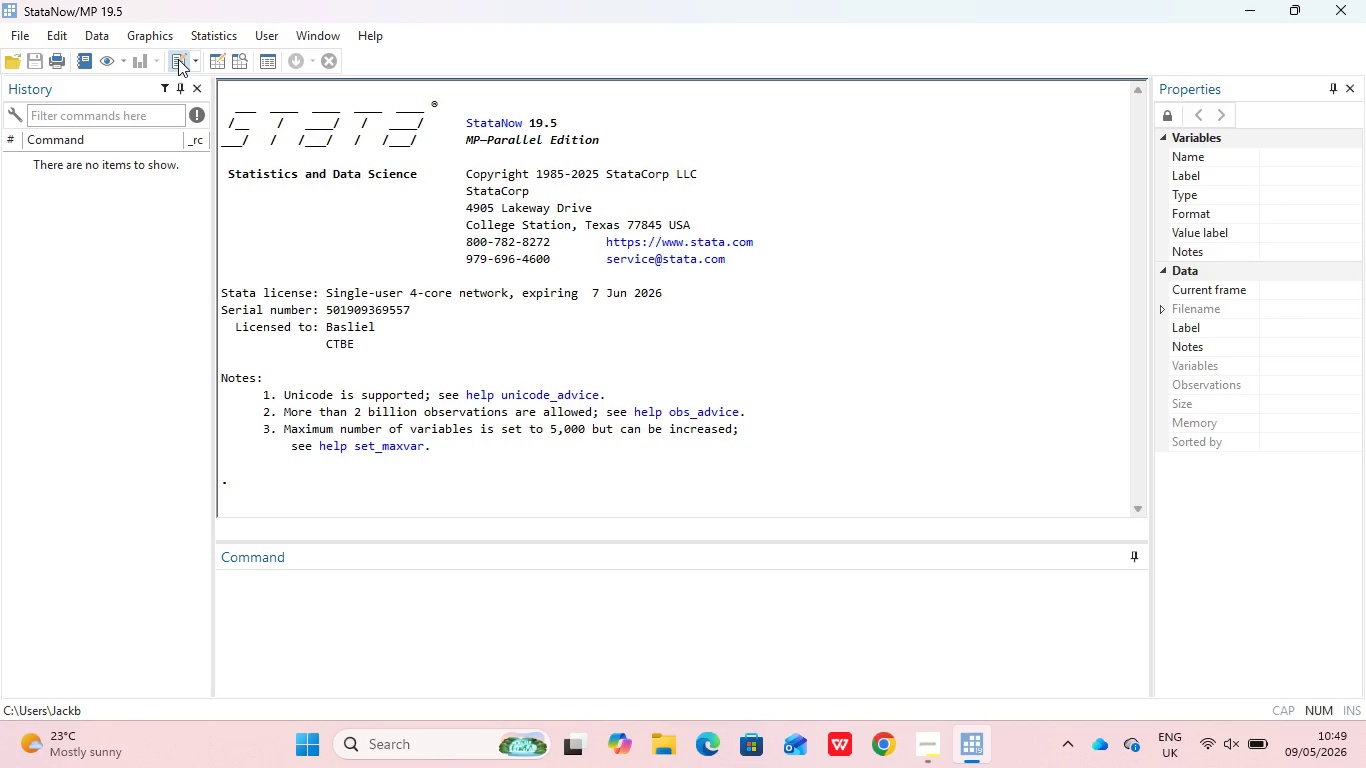 
left_click([178, 59])
 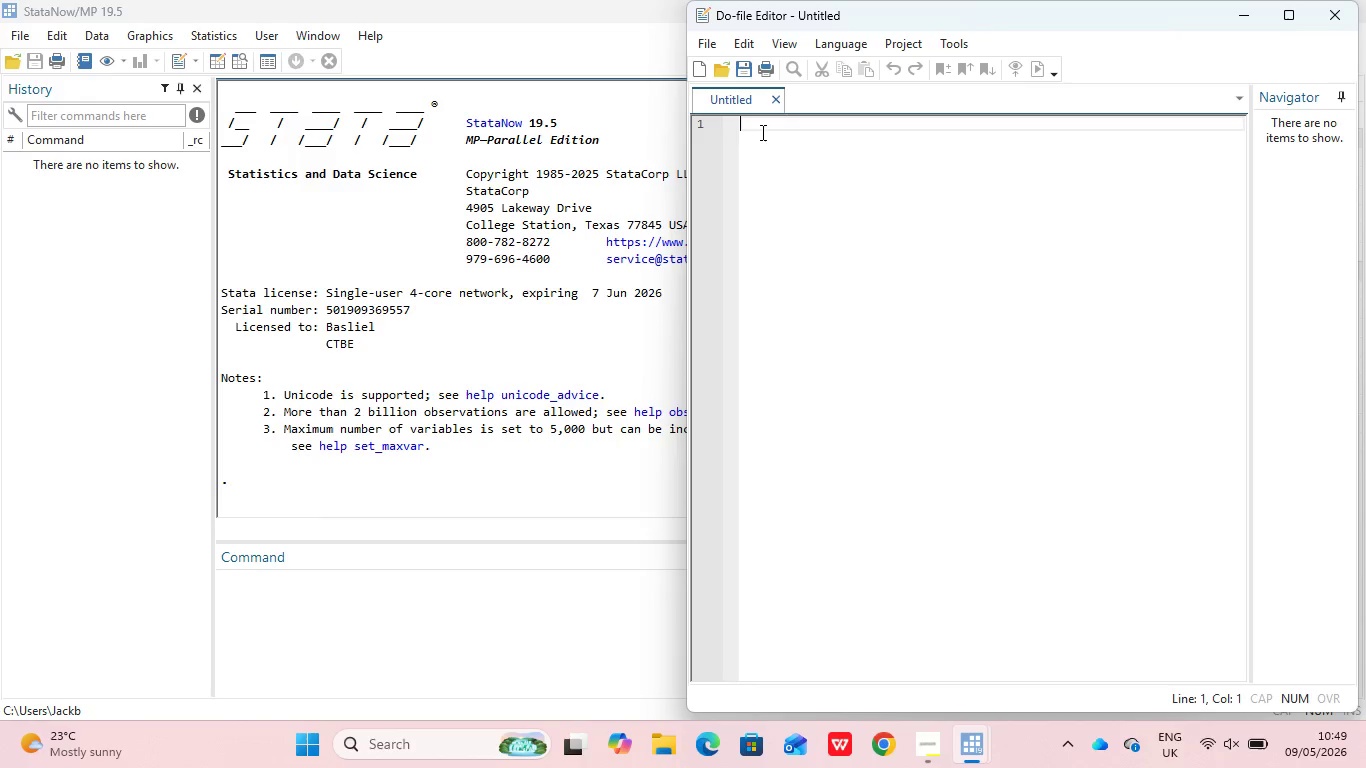 
wait(8.05)
 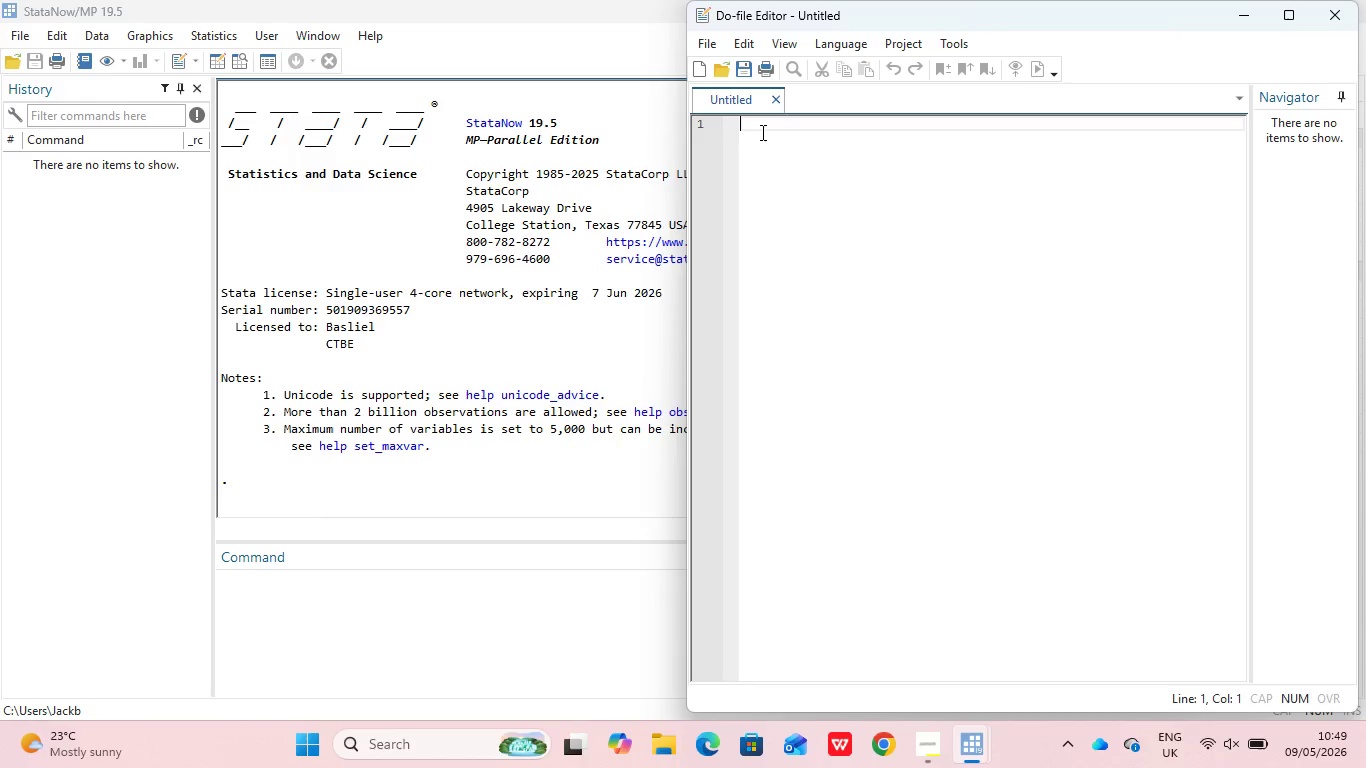 
left_click([741, 73])
 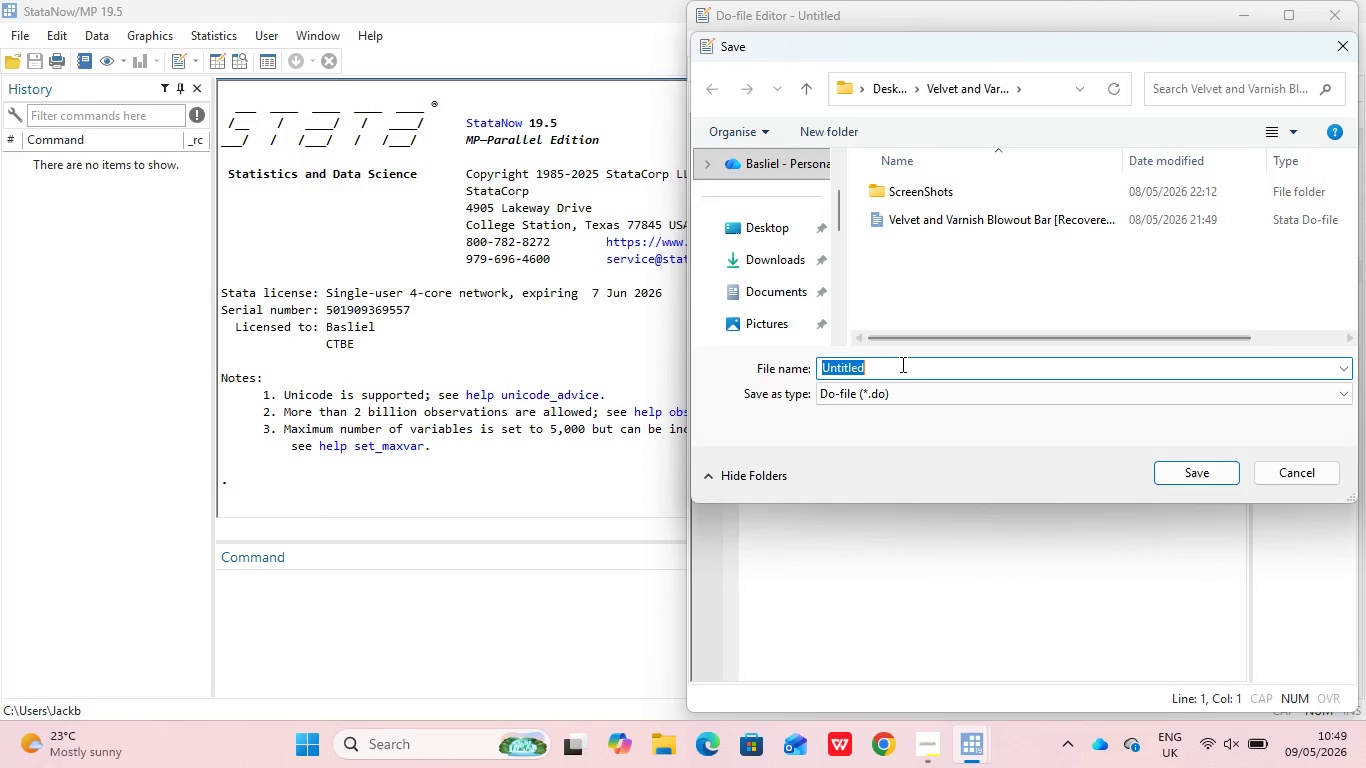 
key(Backspace)
type(Sprout and )
 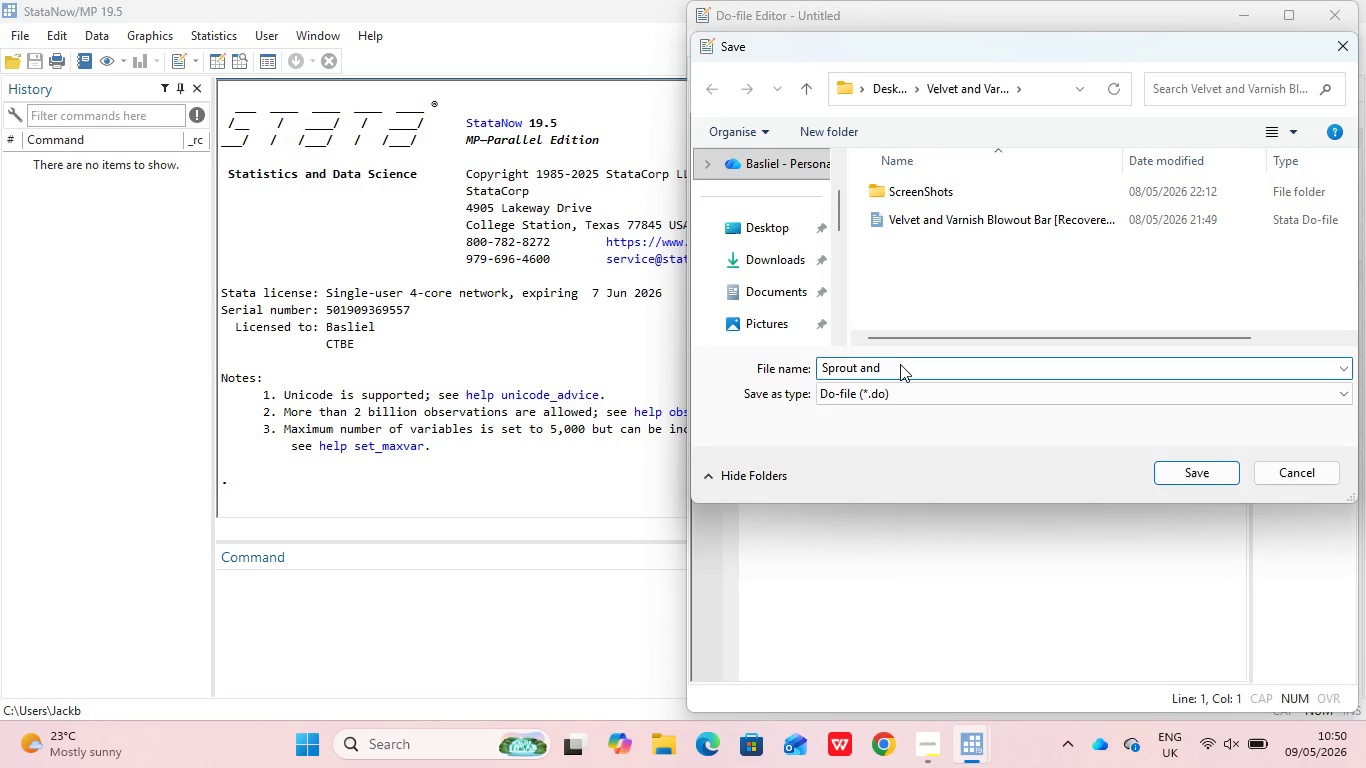 
key(Backspace)
key(Backspace)
key(Backspace)
key(Backspace)
key(Backspace)
key(Backspace)
key(Backspace)
key(Backspace)
key(Backspace)
type(ore and Sprout Mushroom Kits)
 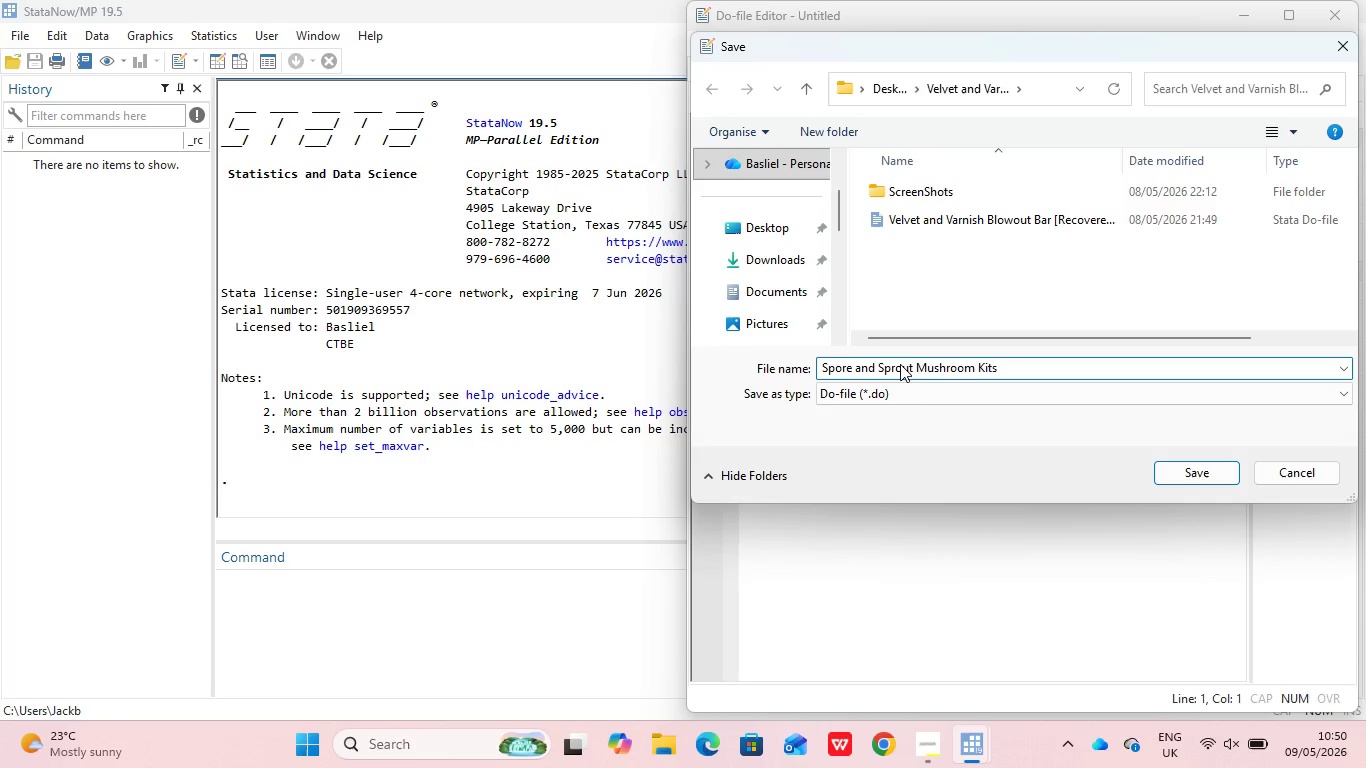 
left_click([750, 219])
 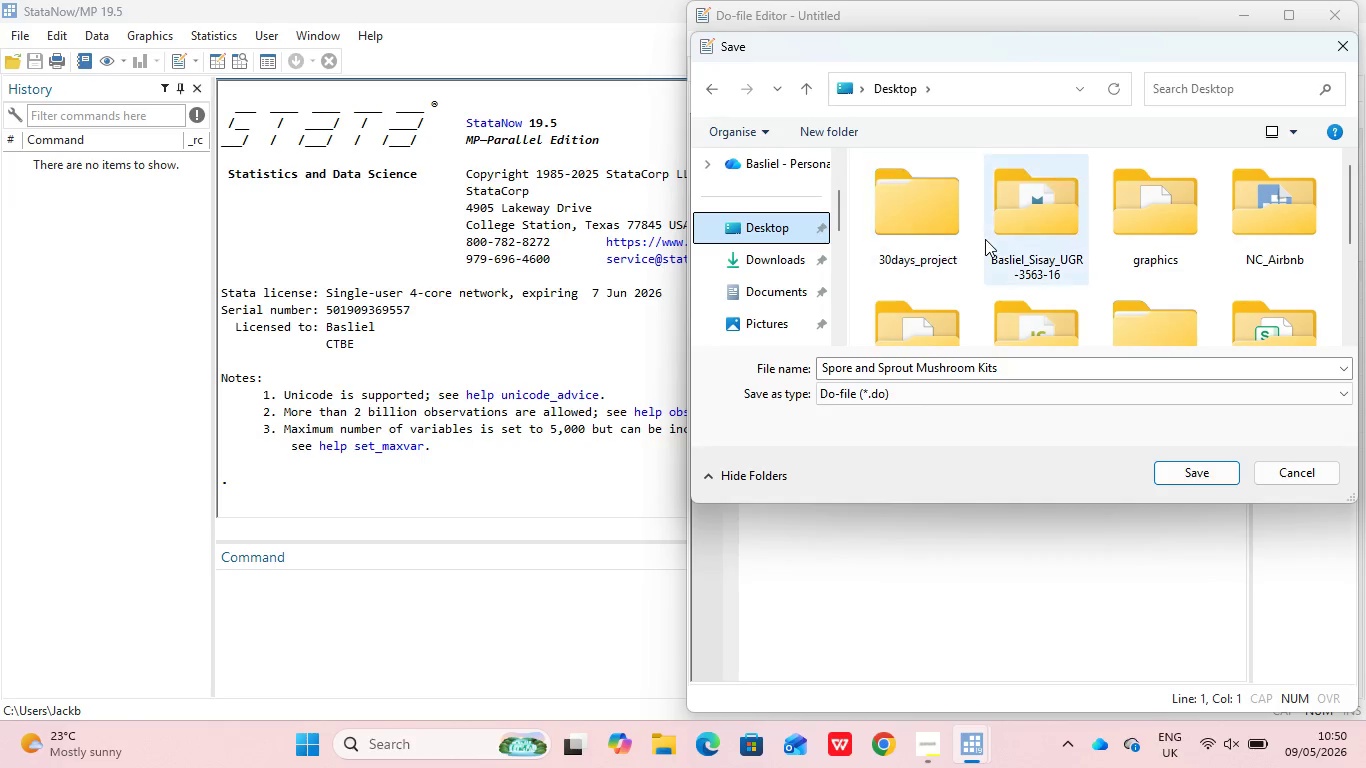 
scroll: coordinate [985, 239], scroll_direction: down, amount: 1.0
 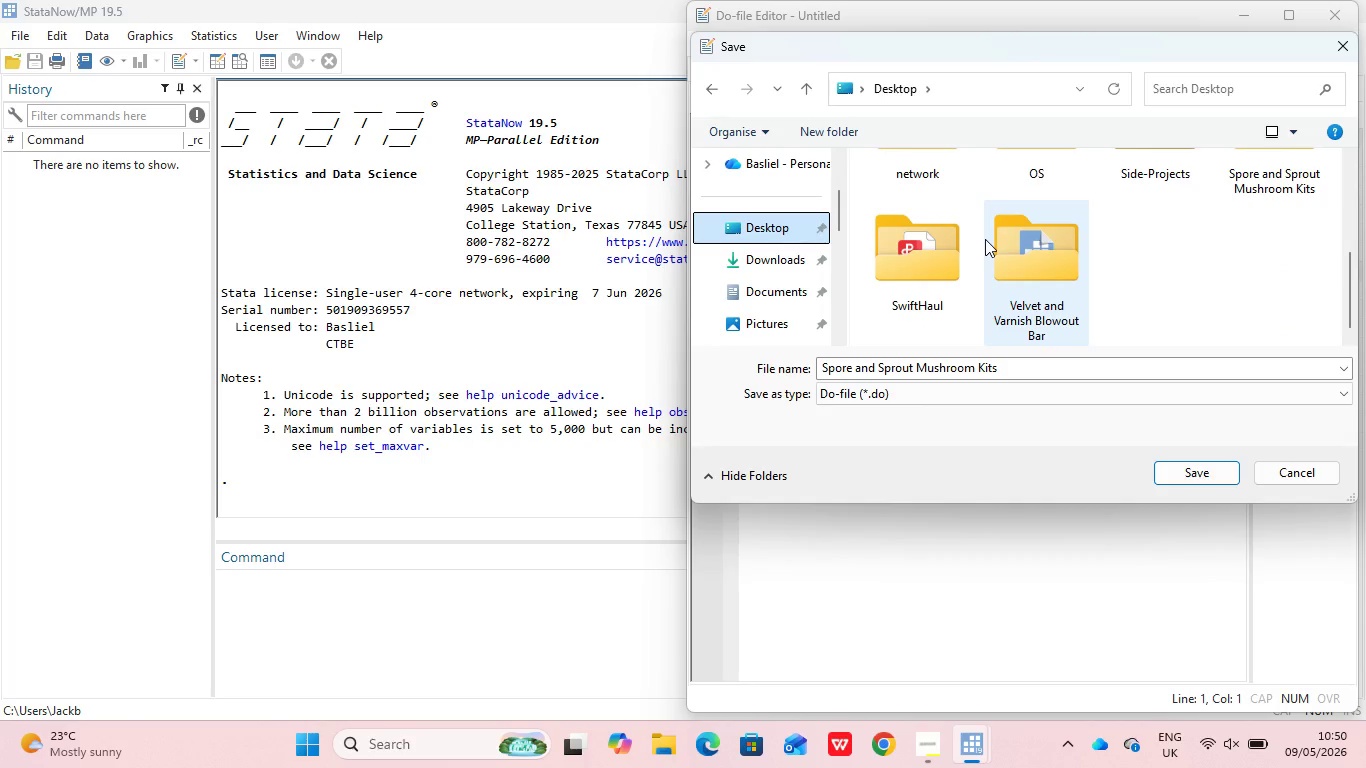 
scroll: coordinate [985, 239], scroll_direction: none, amount: 0.0
 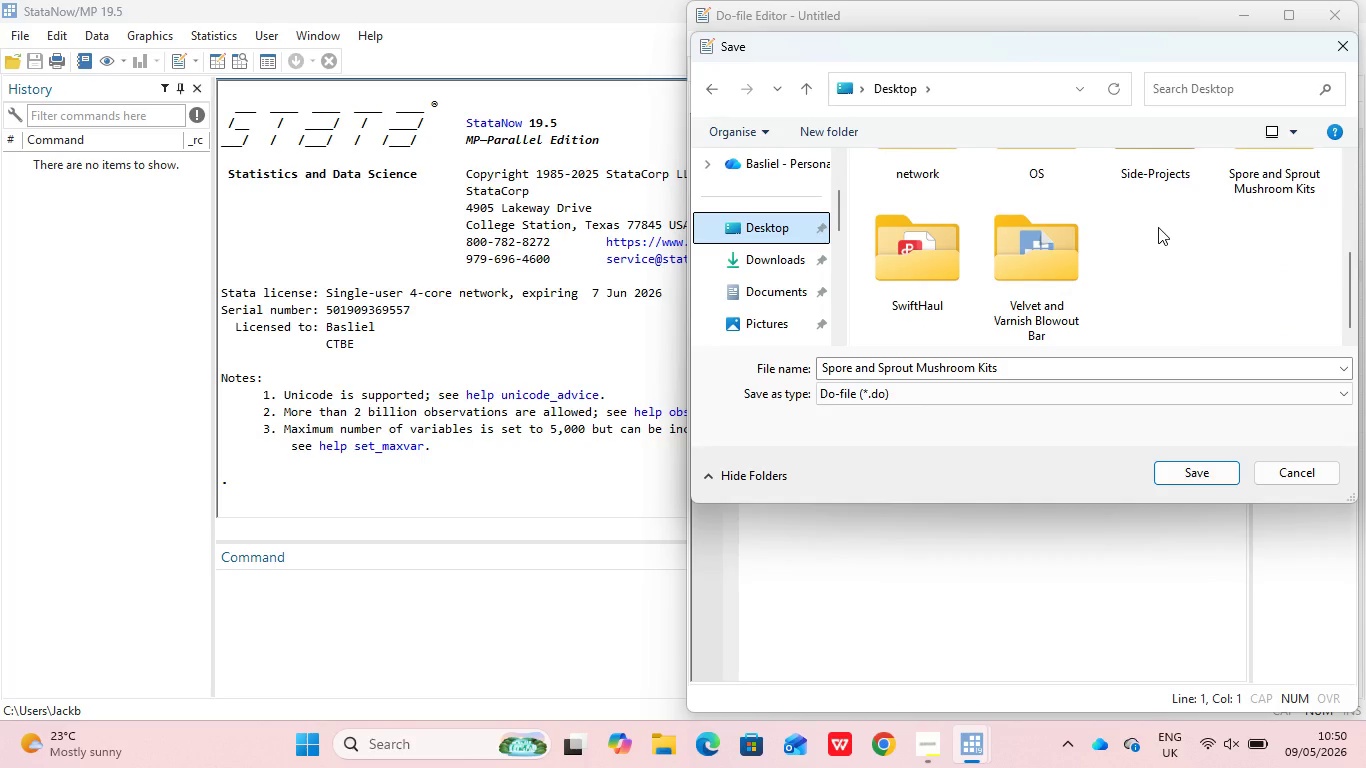 
scroll: coordinate [1158, 227], scroll_direction: up, amount: 1.0
 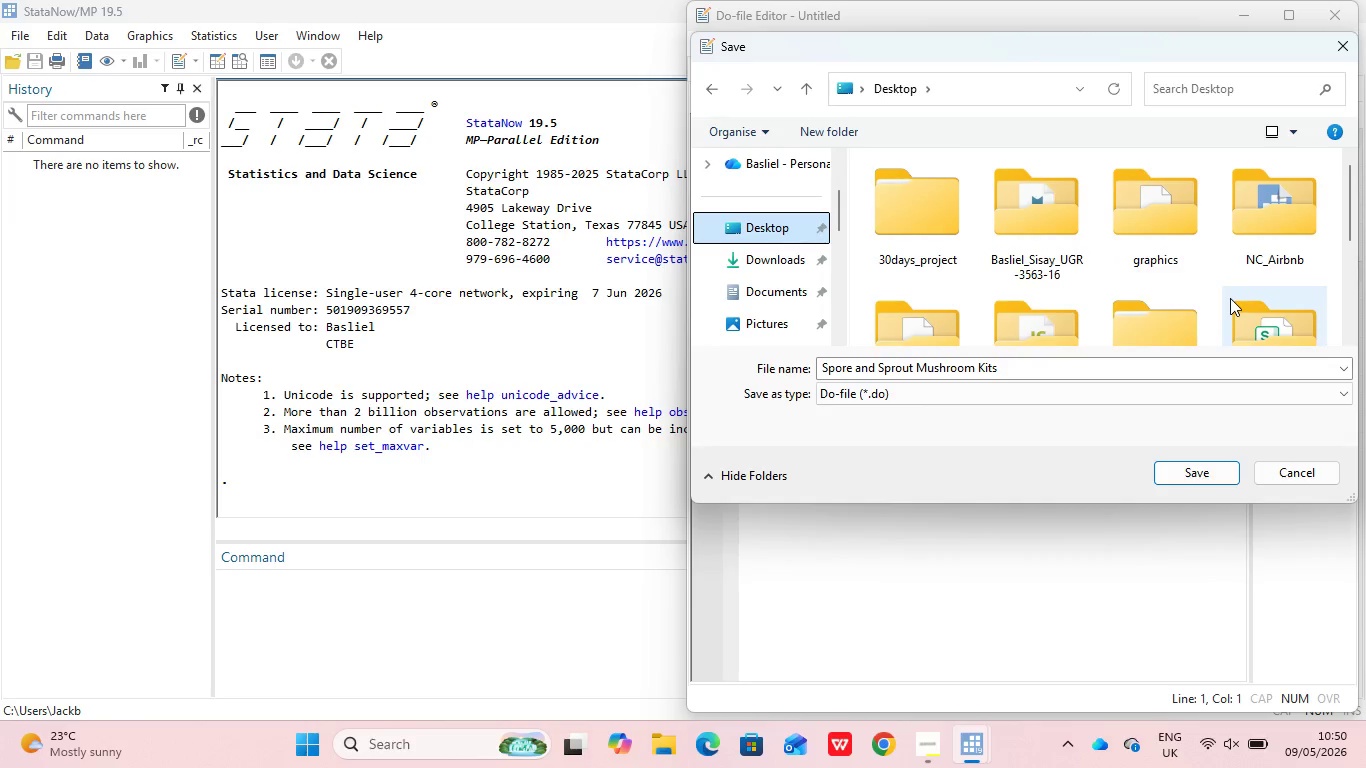 
scroll: coordinate [1230, 298], scroll_direction: none, amount: 0.0
 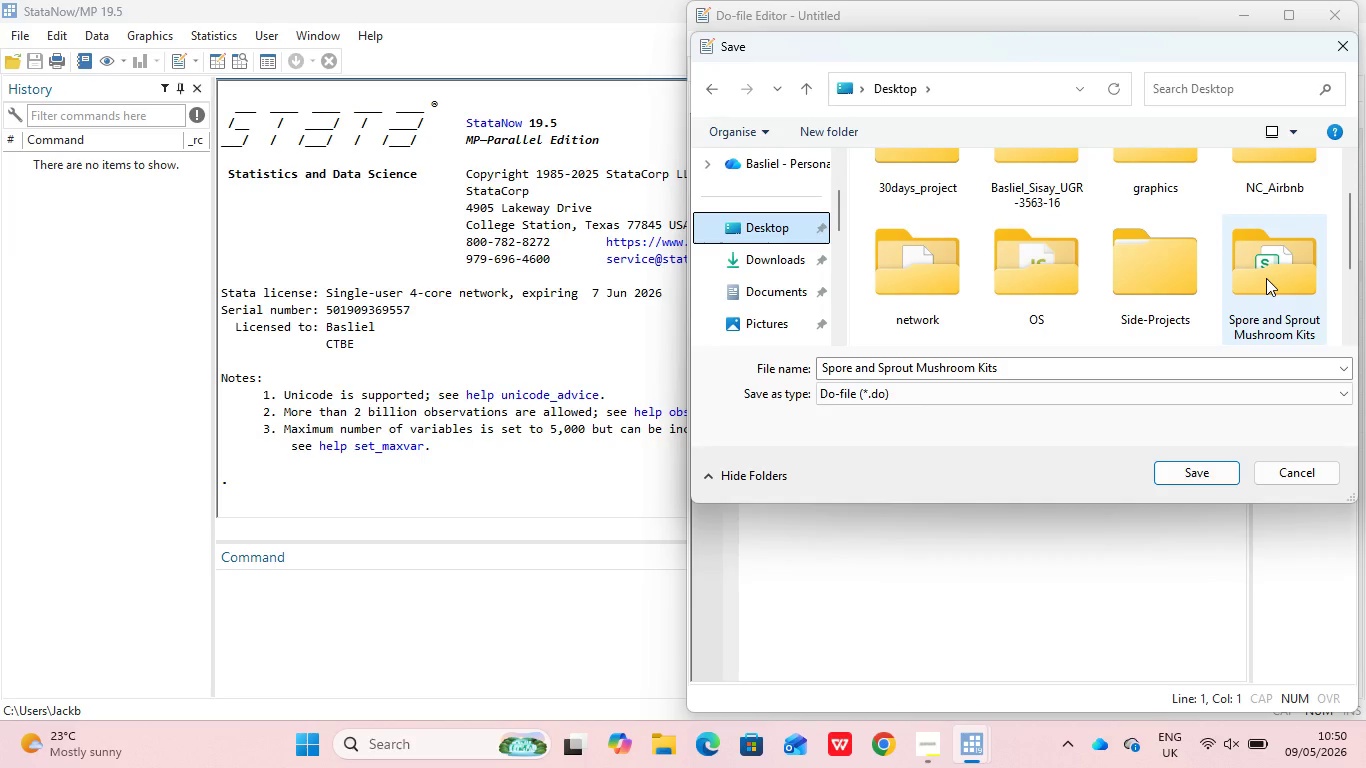 
left_click([1266, 278])
 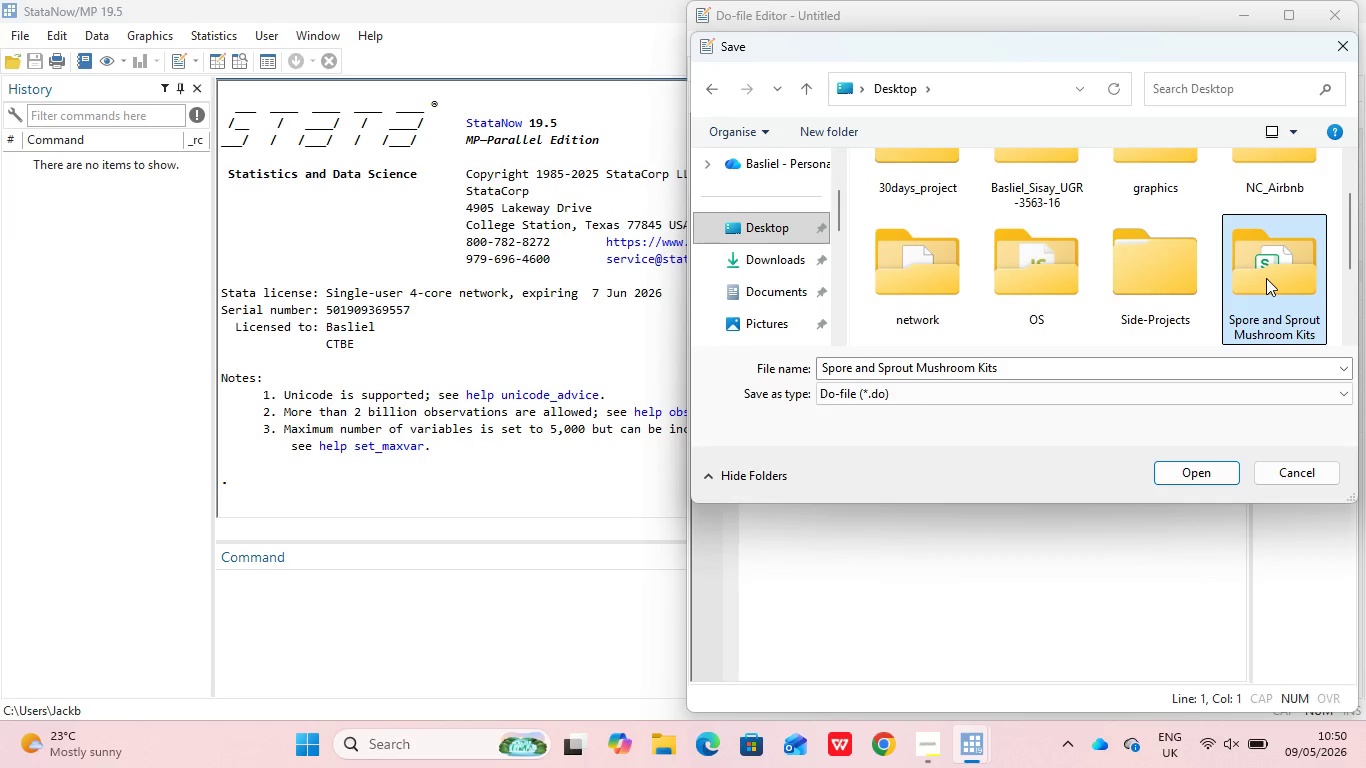 
double_click([1266, 278])
 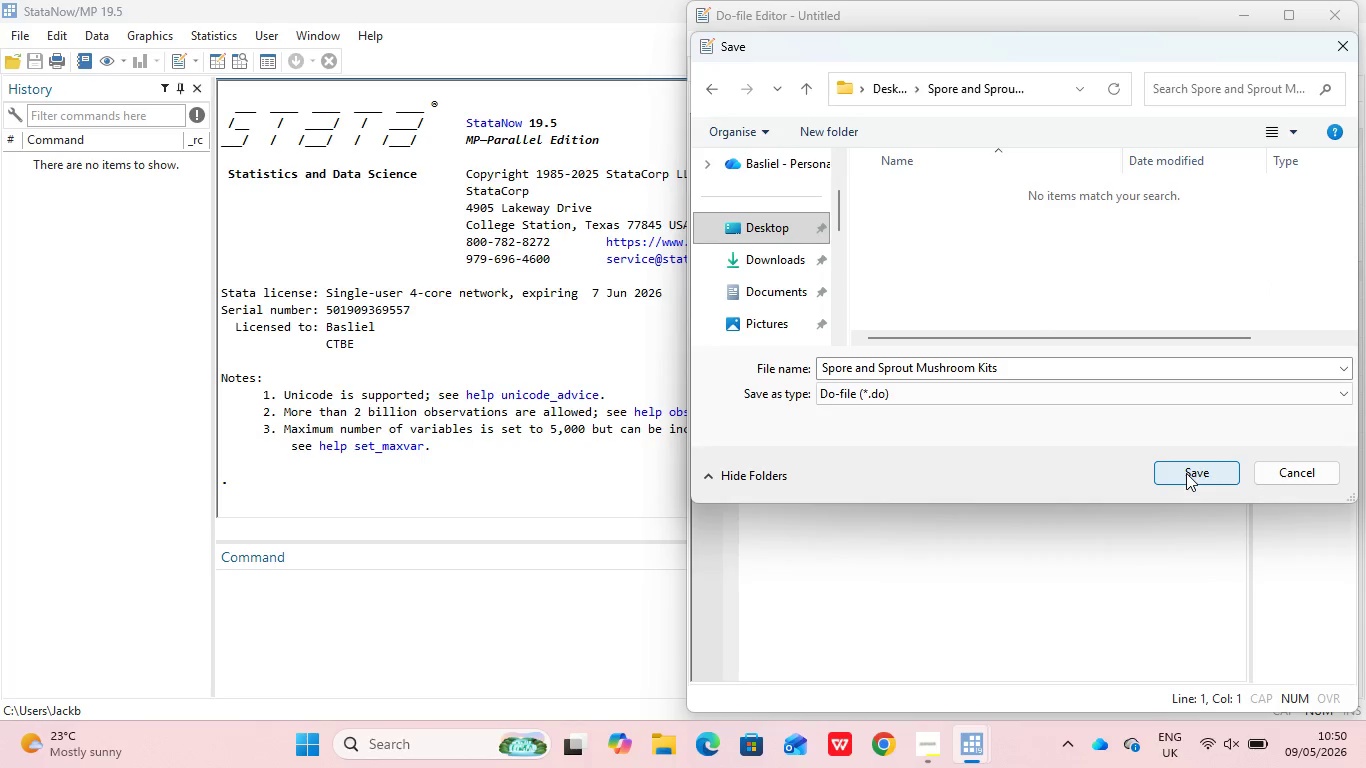 
left_click([1186, 473])
 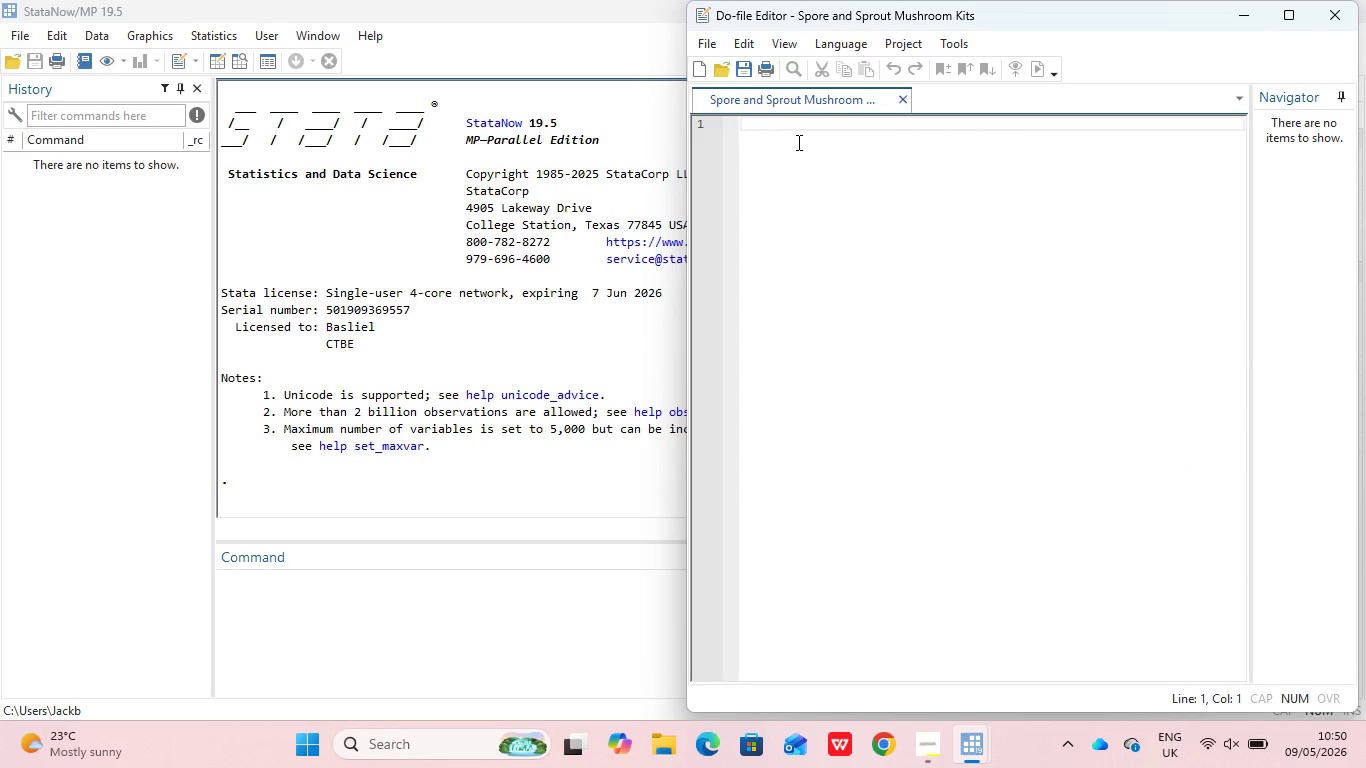 
left_click([797, 142])
 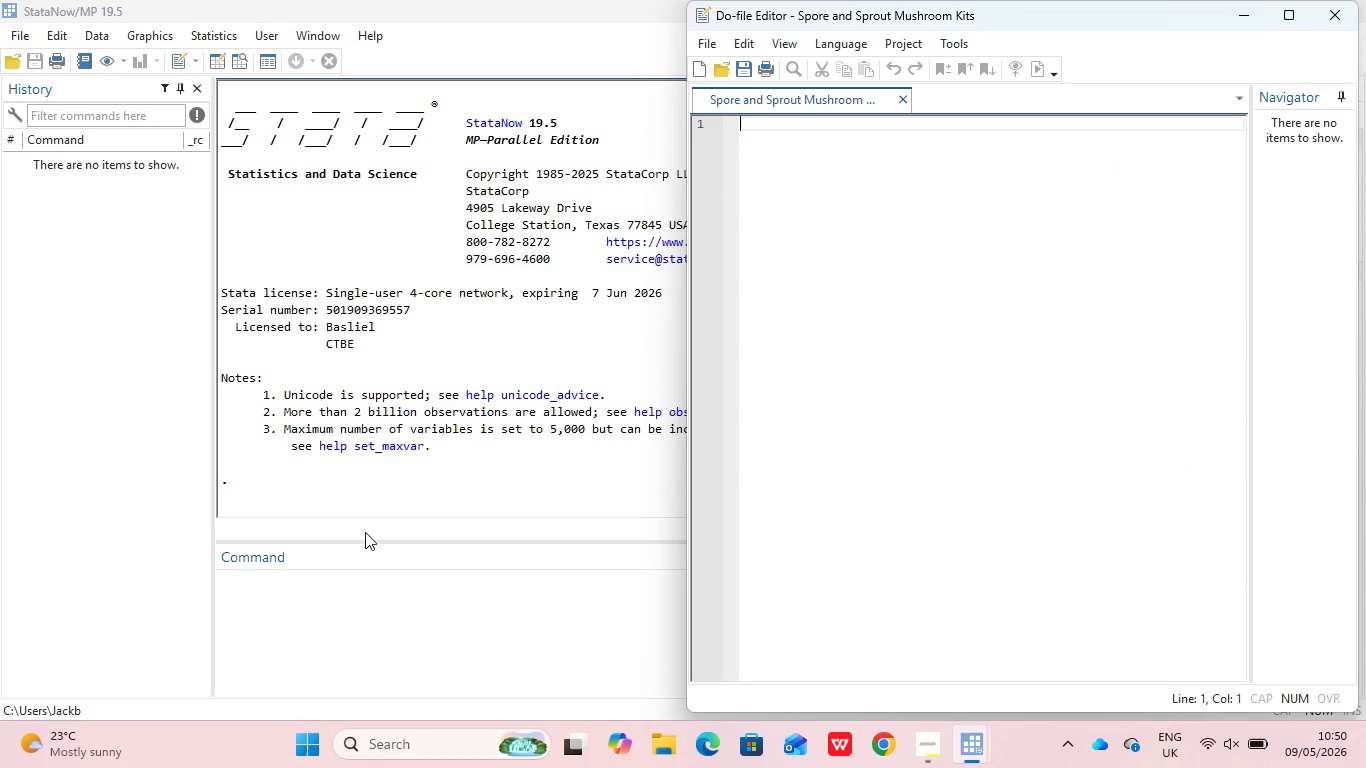 
left_click([291, 582])
 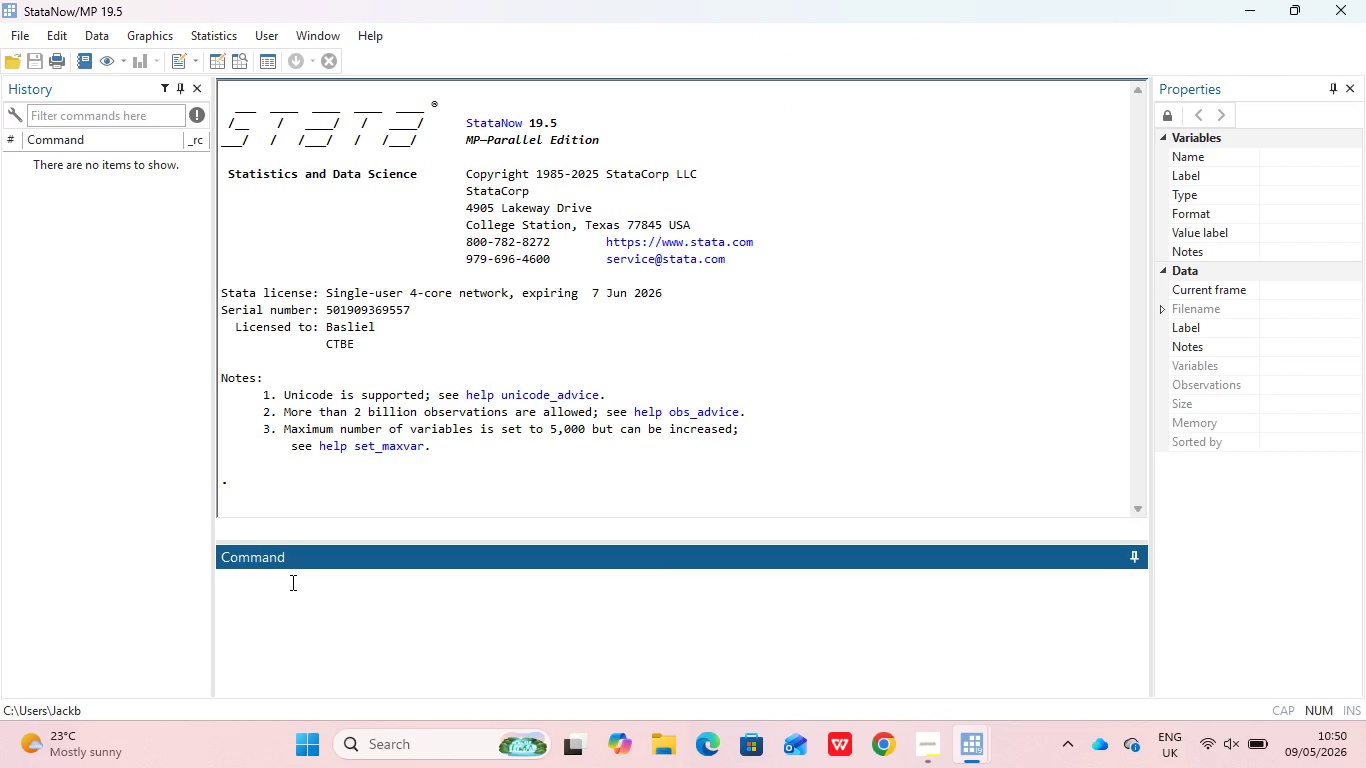 
hold_key(key=ShiftLeft, duration=0.61)
 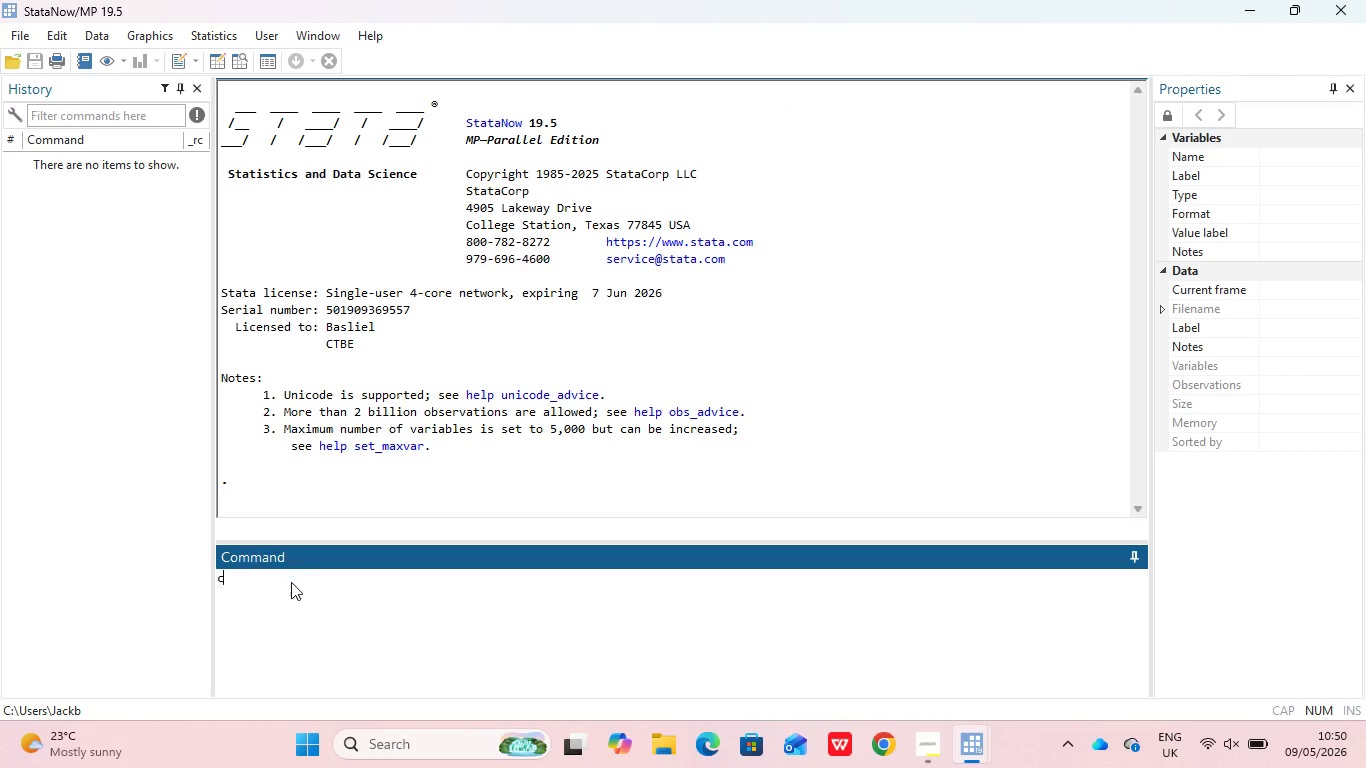 
type(ch)
key(Backspace)
type(d ~)
key(Backspace)
 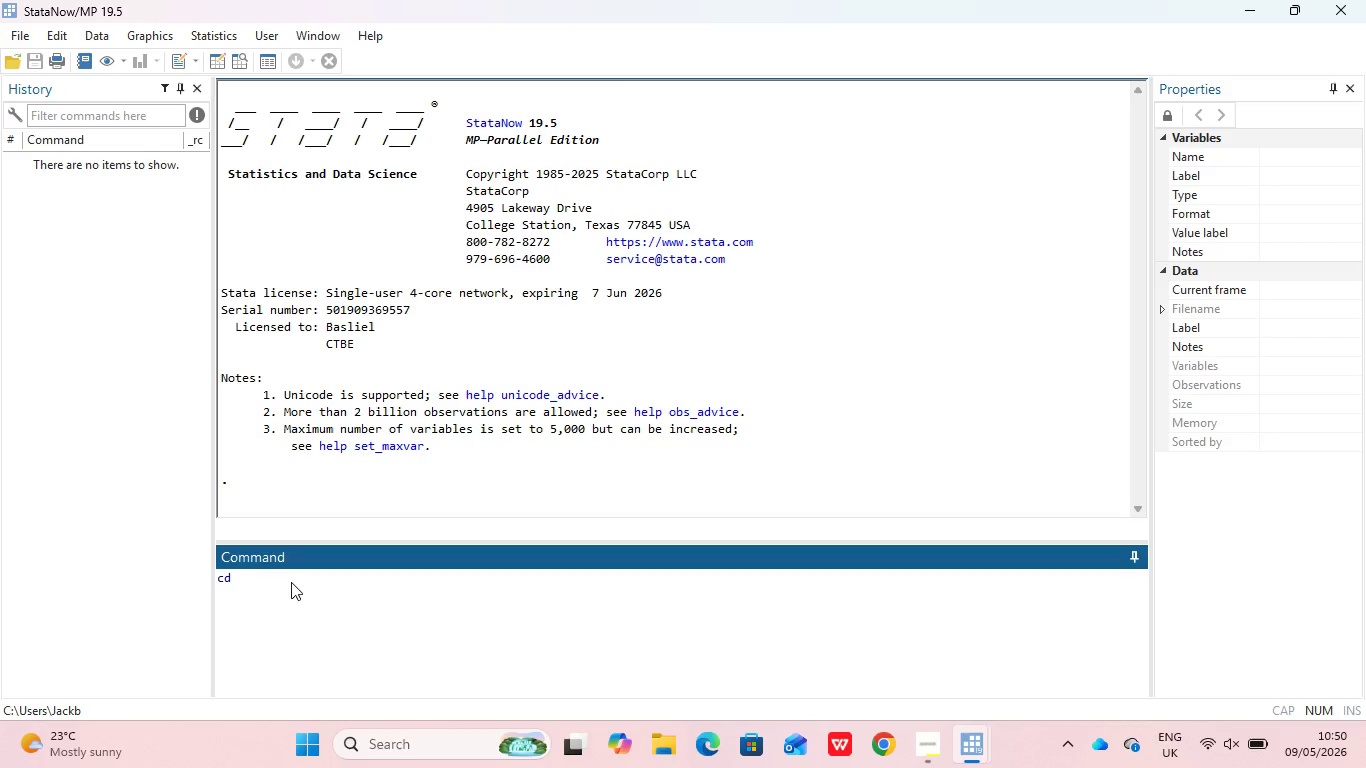 
key(Meta+Shift+Space)
 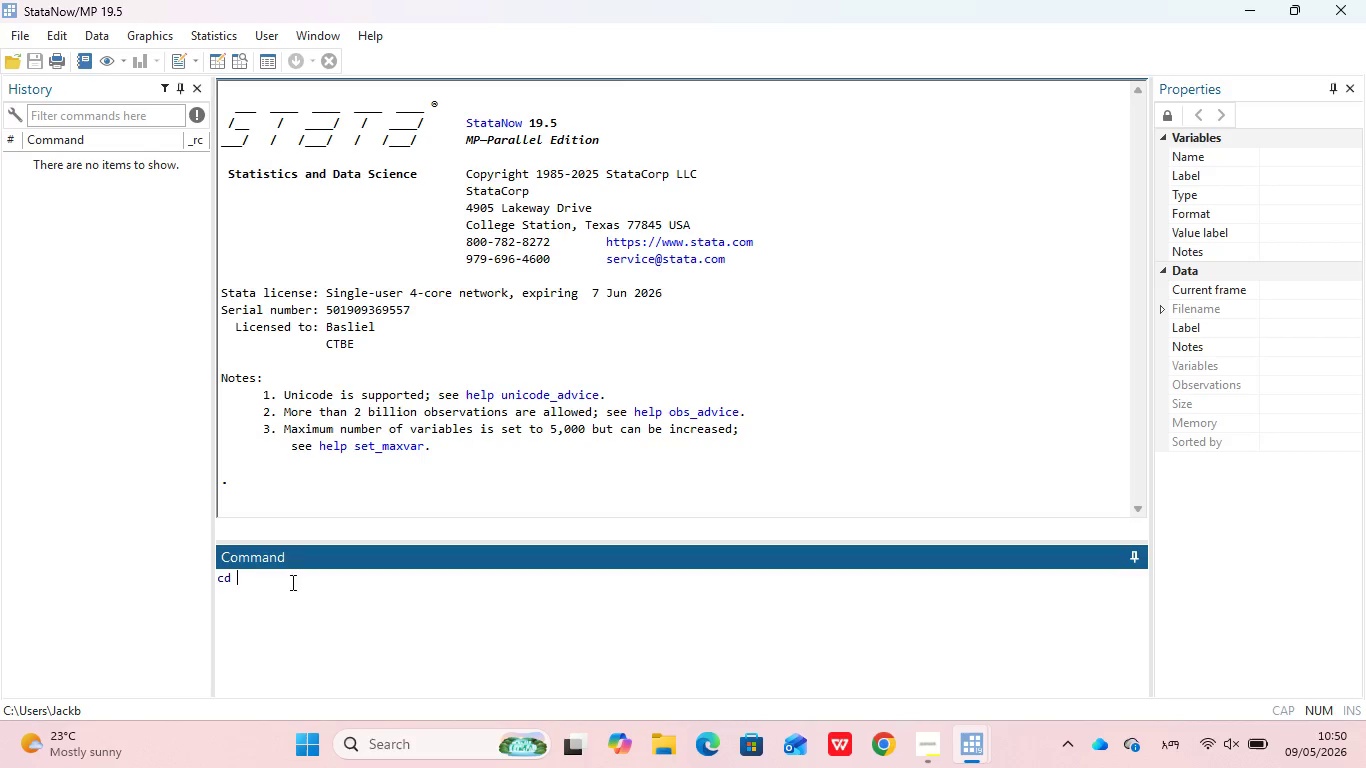 
type("C:\Users\Jackb\Desktop|)
key(Backspace)
type(\Spore and Sprout )
 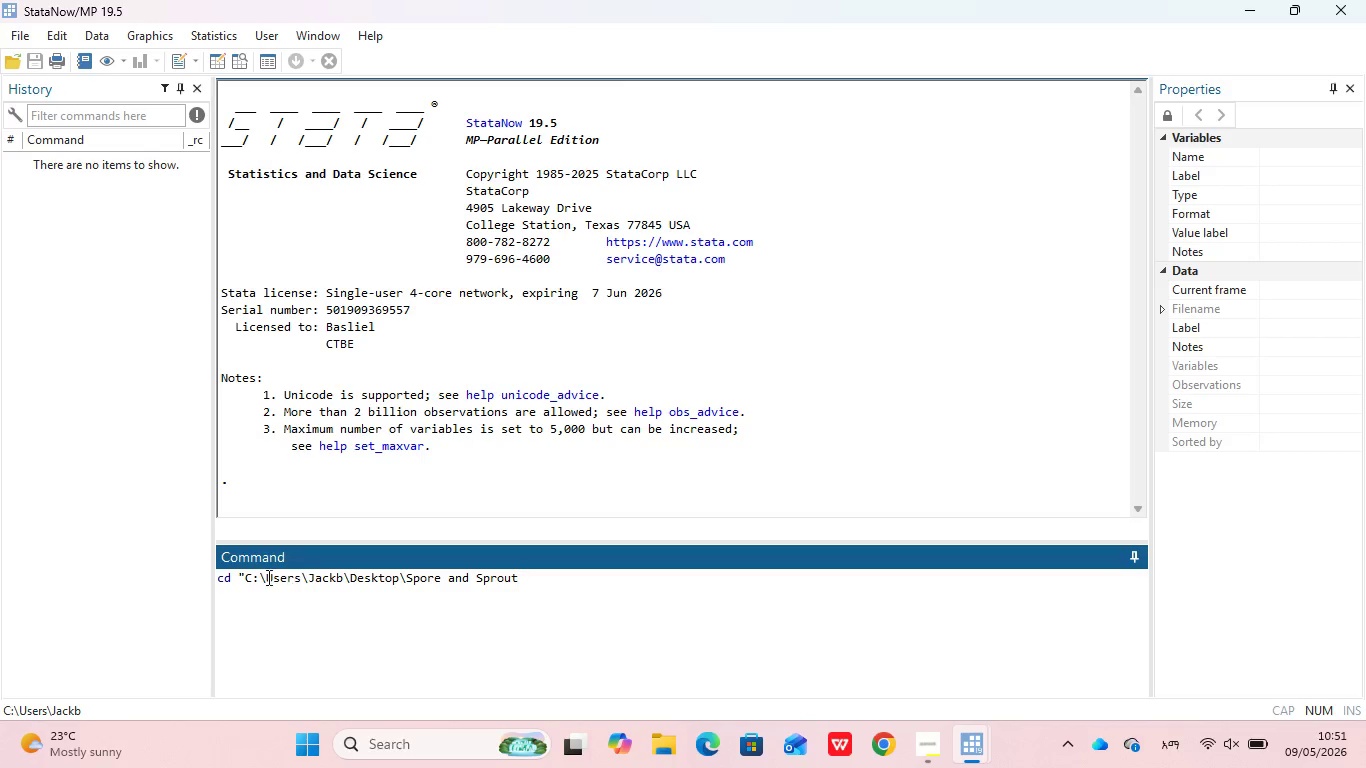 
type(Mushroom Kits")
 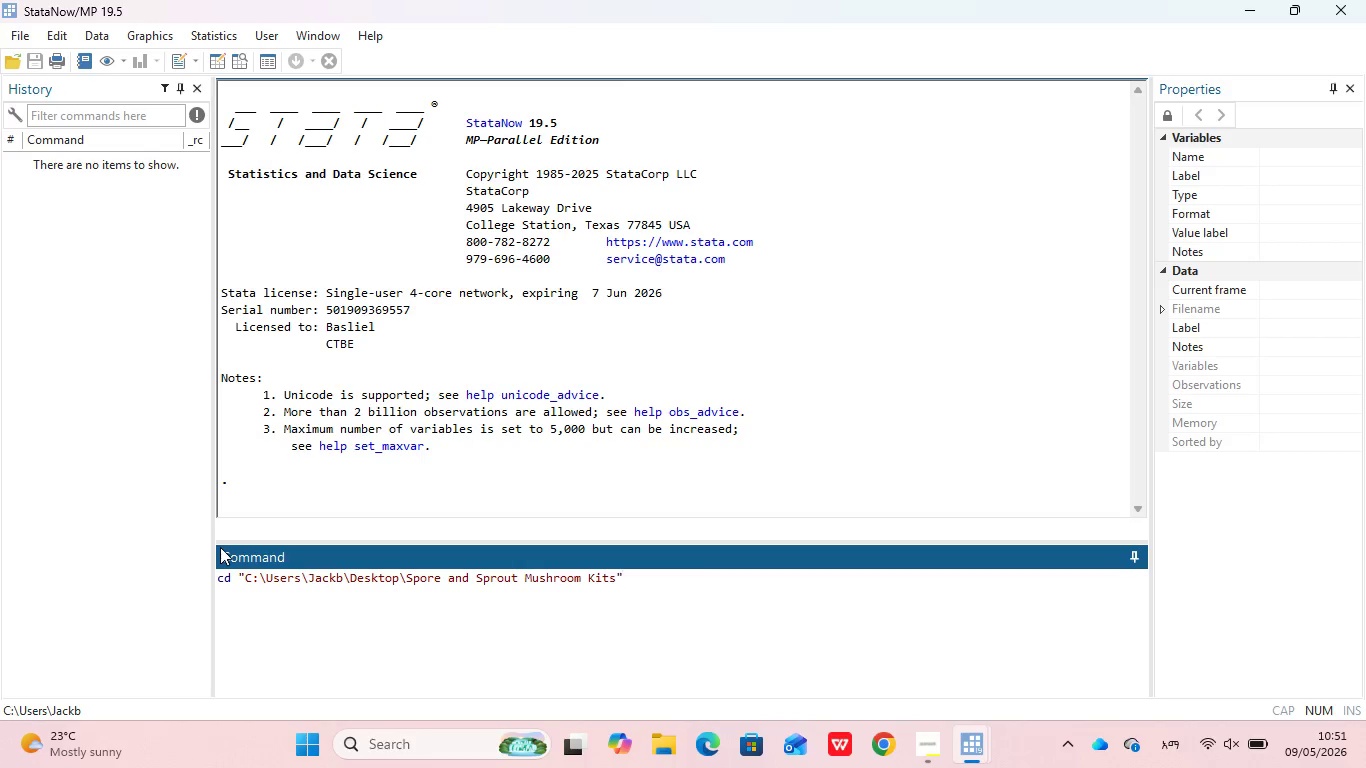 
key(Enter)
 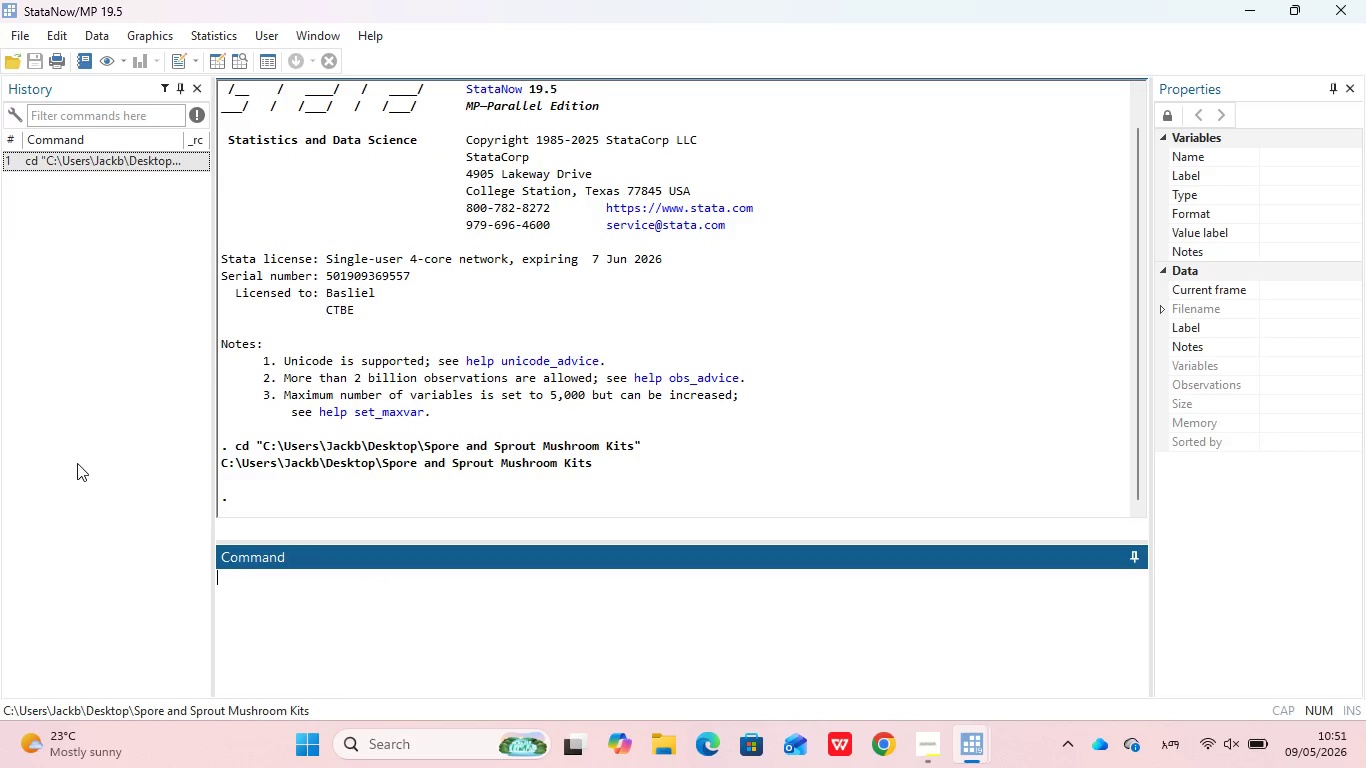 
wait(8.2)
 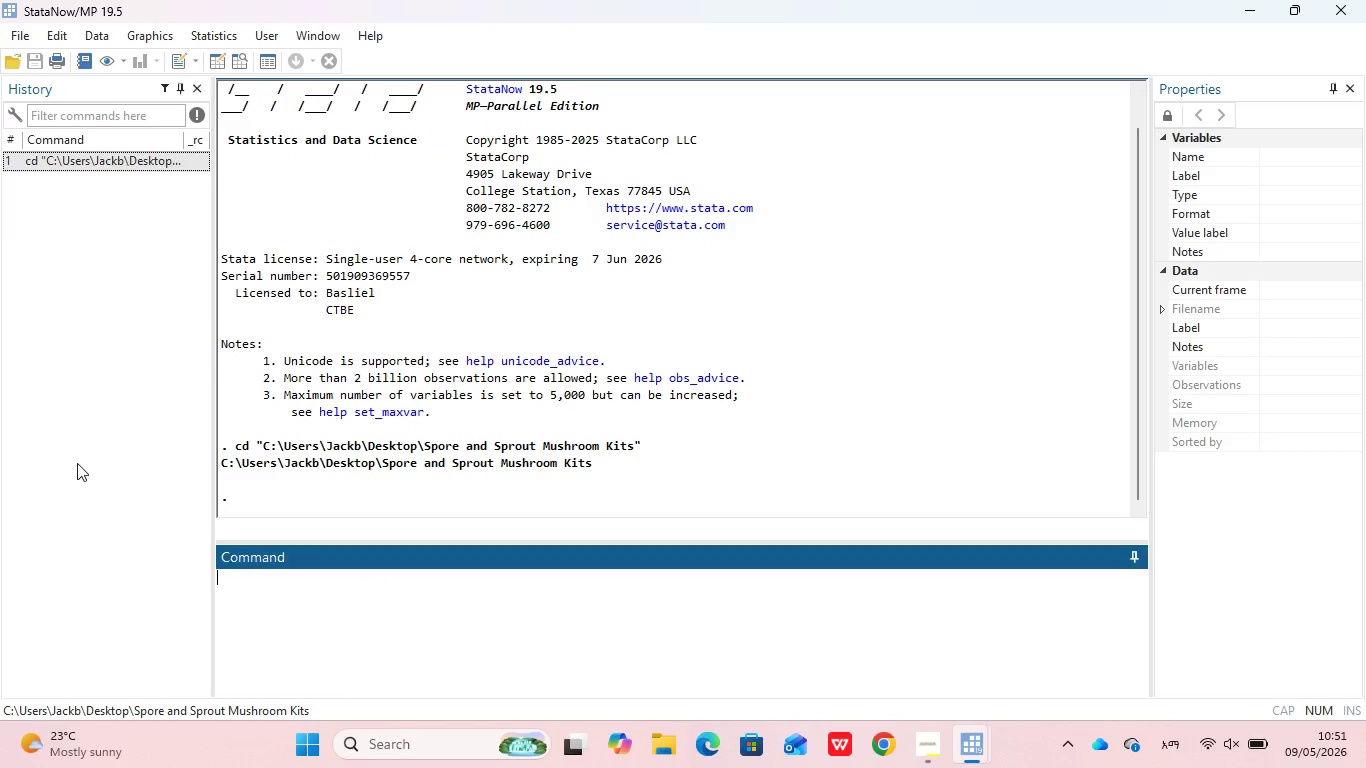 
left_click([195, 54])
 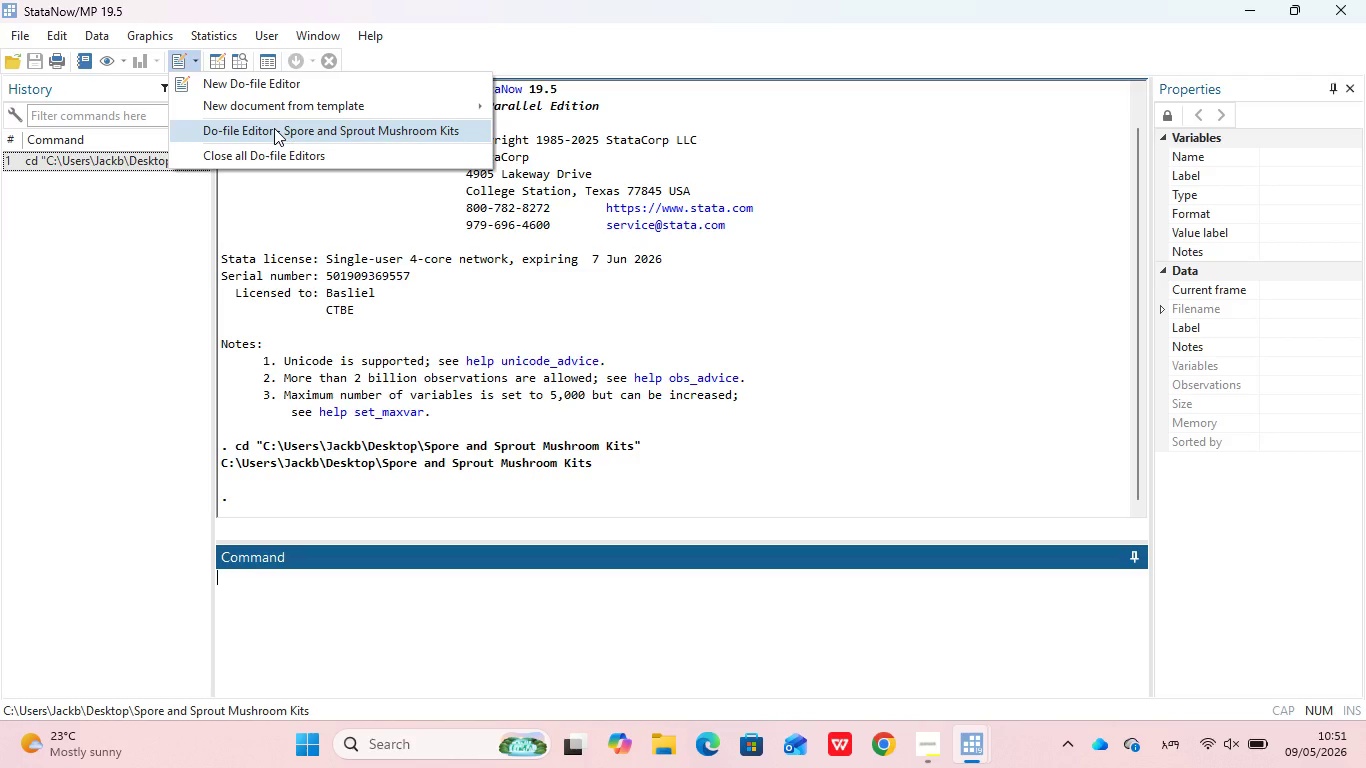 
left_click([274, 128])
 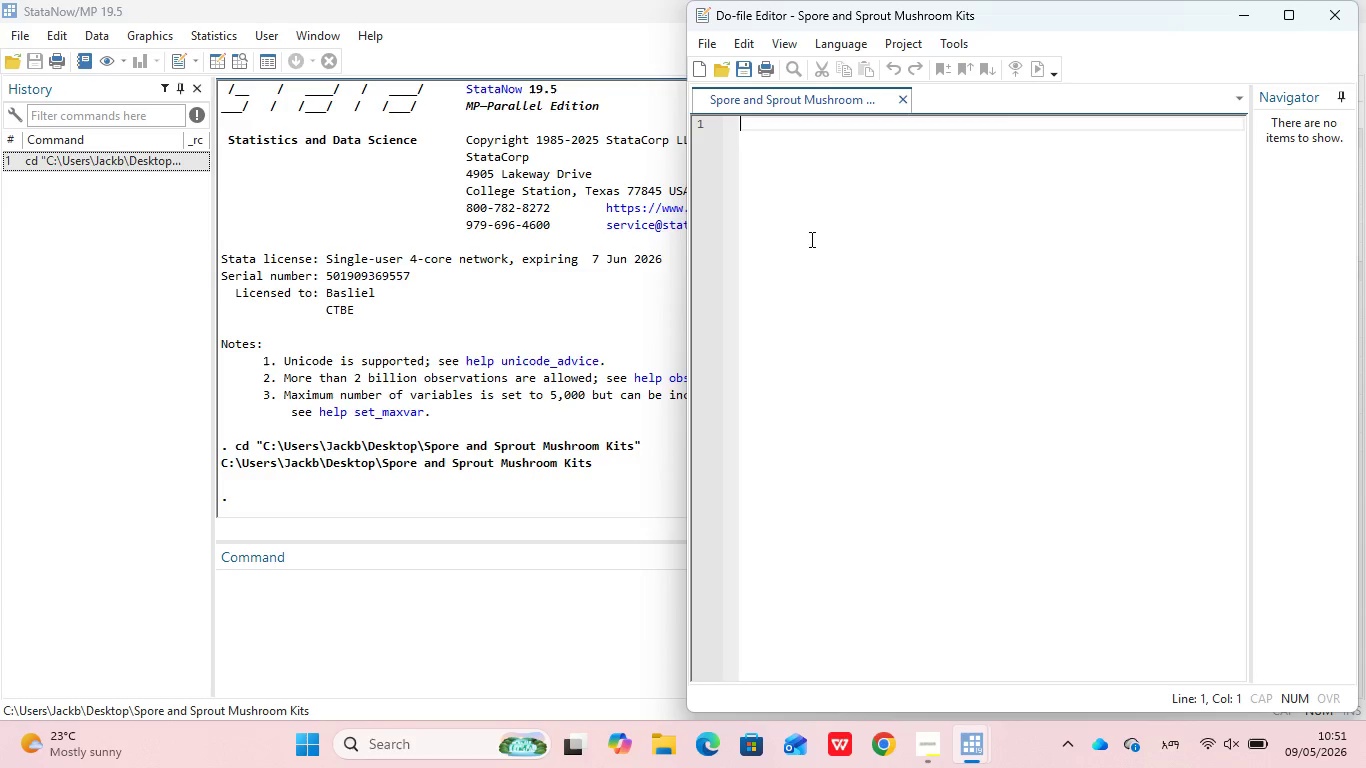 
wait(16.16)
 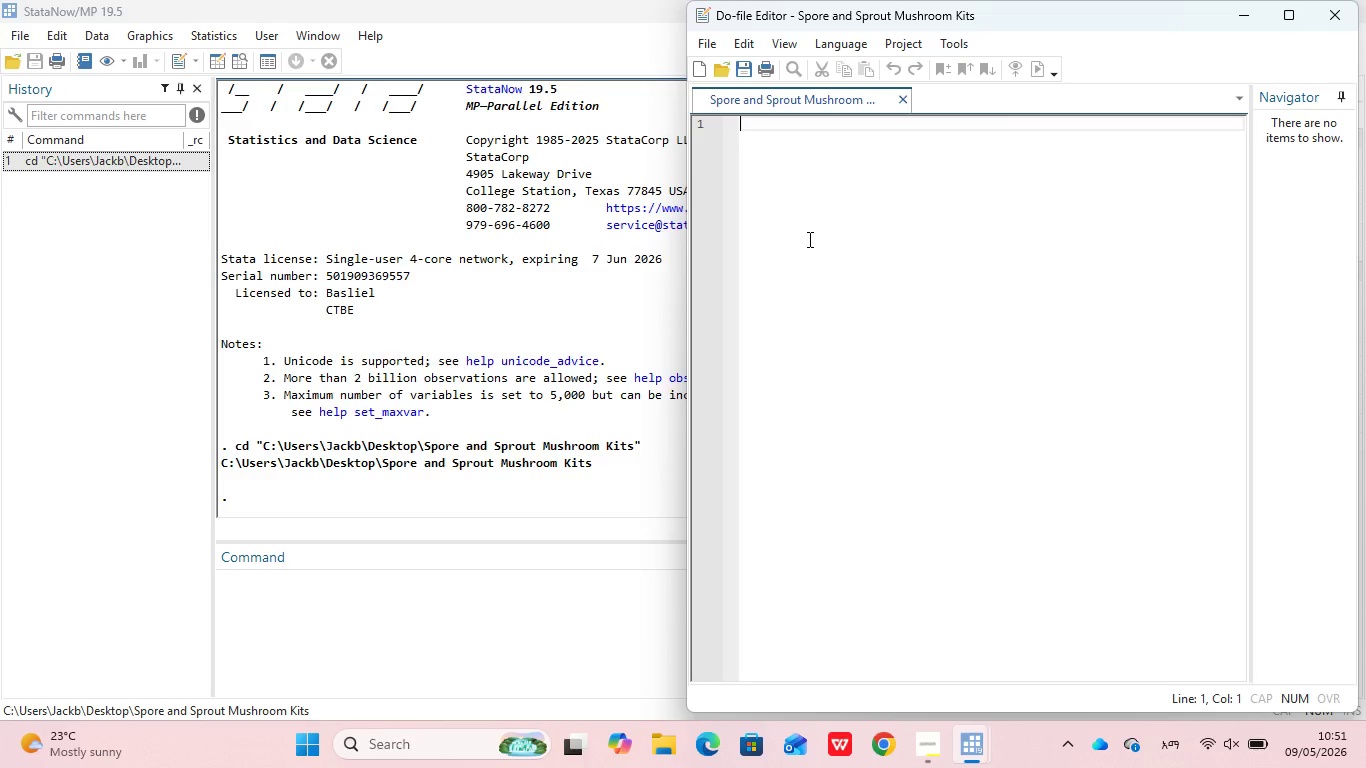 
type(*Project Namr)
key(Backspace)
type(e - Spore and Sprout Mushroom Kits)
 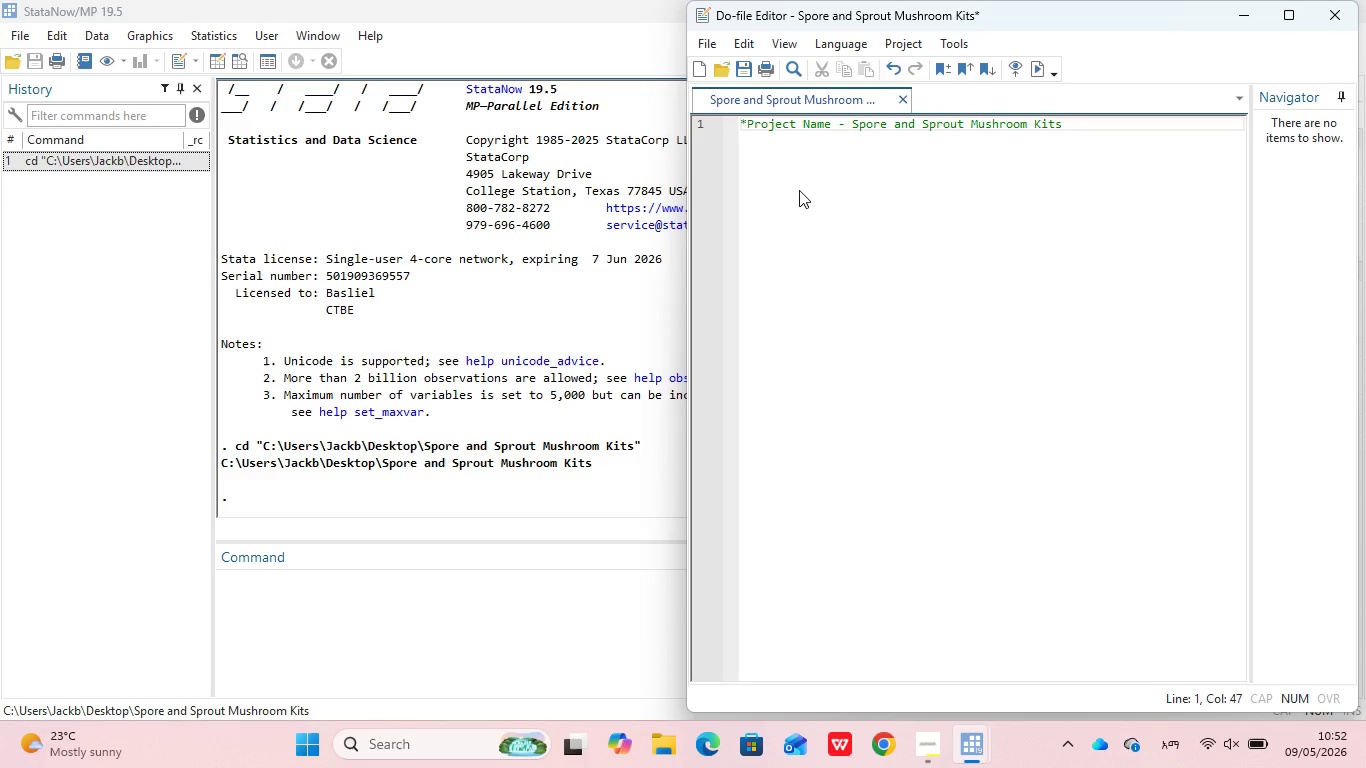 
wait(6.45)
 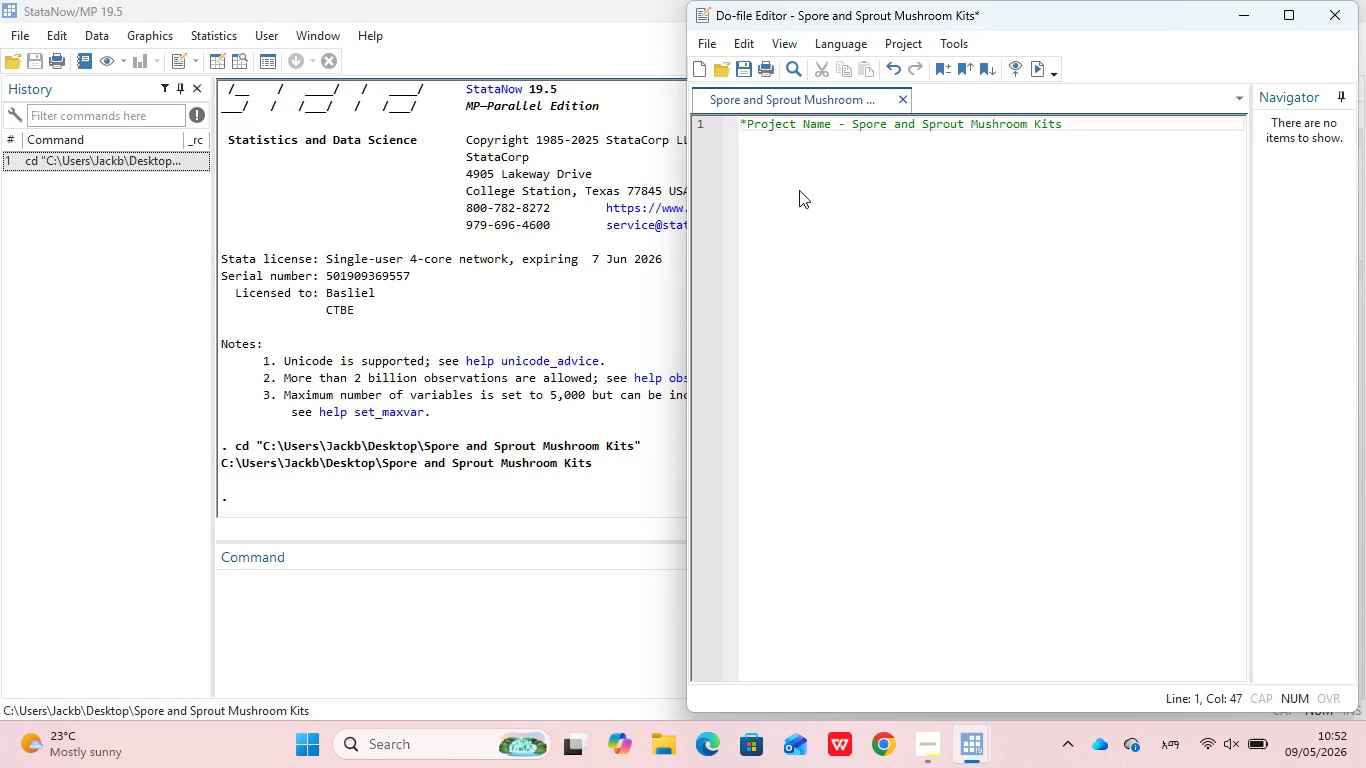 
type(: Subscription Retention Analysis )
 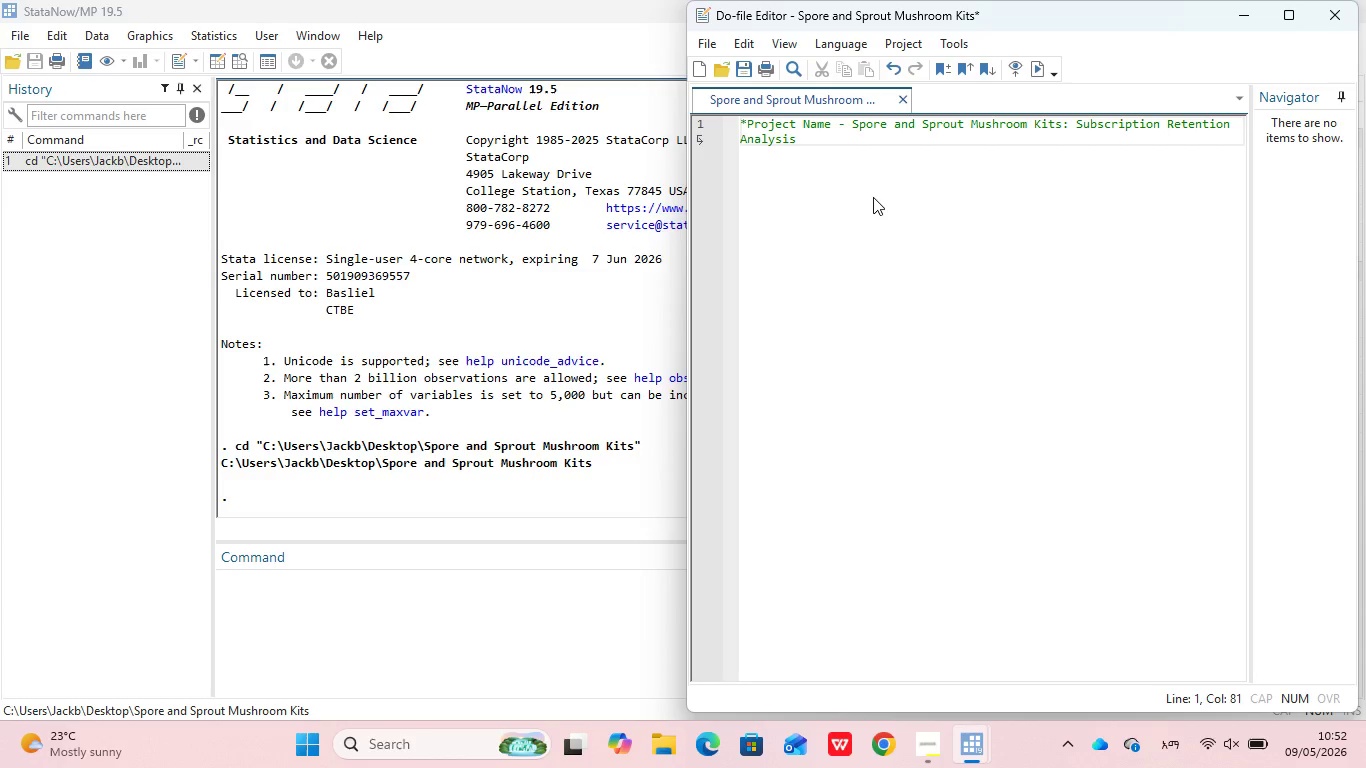 
key(Enter)
 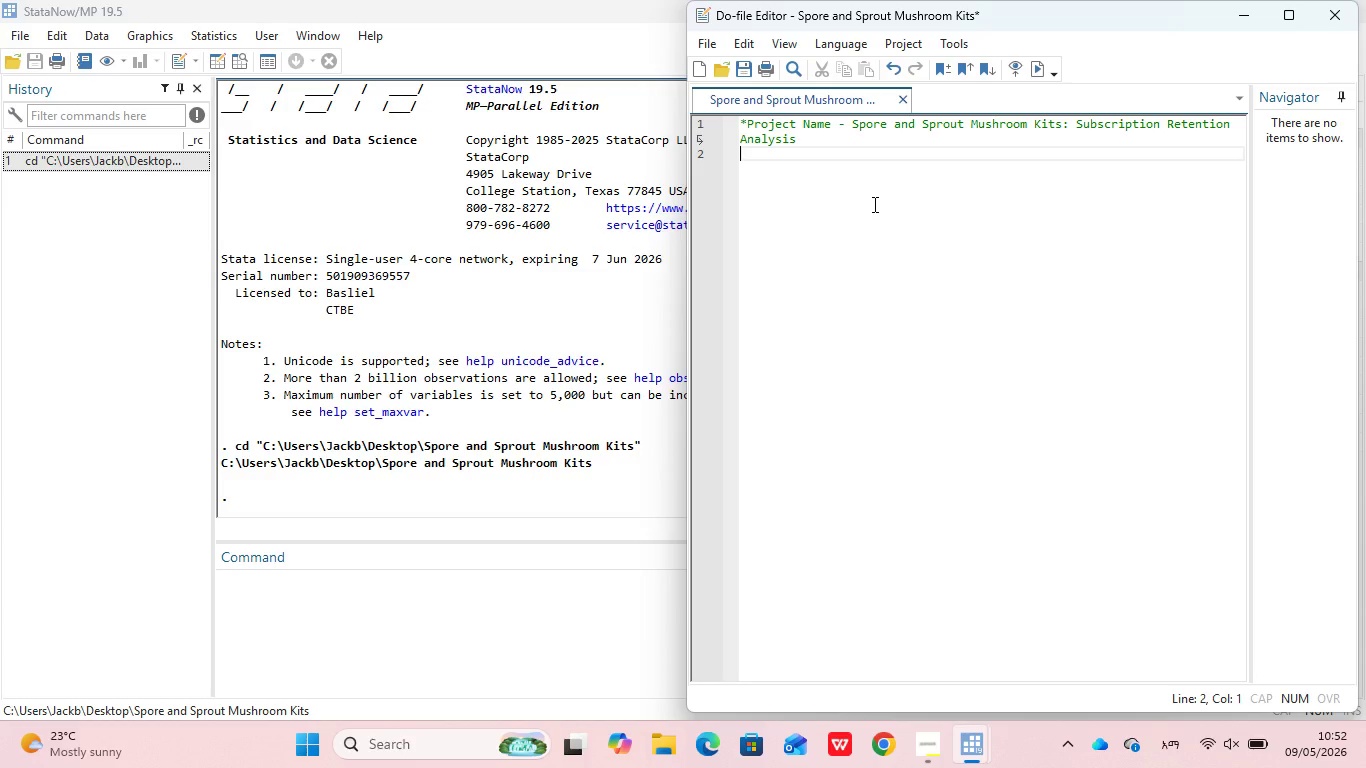 
type(* )
key(Backspace)
type(Pur )
key(Backspace)
type(pose of this project)
 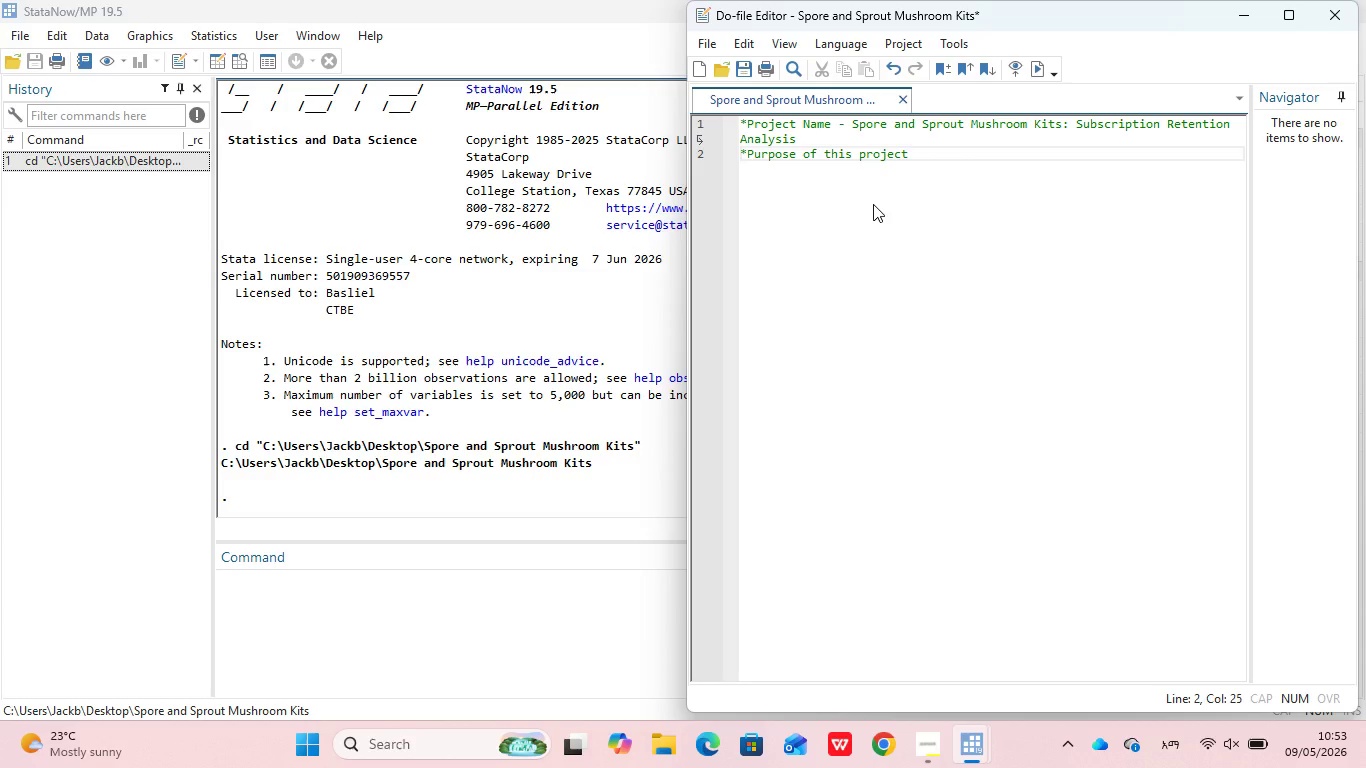 
key(Enter)
 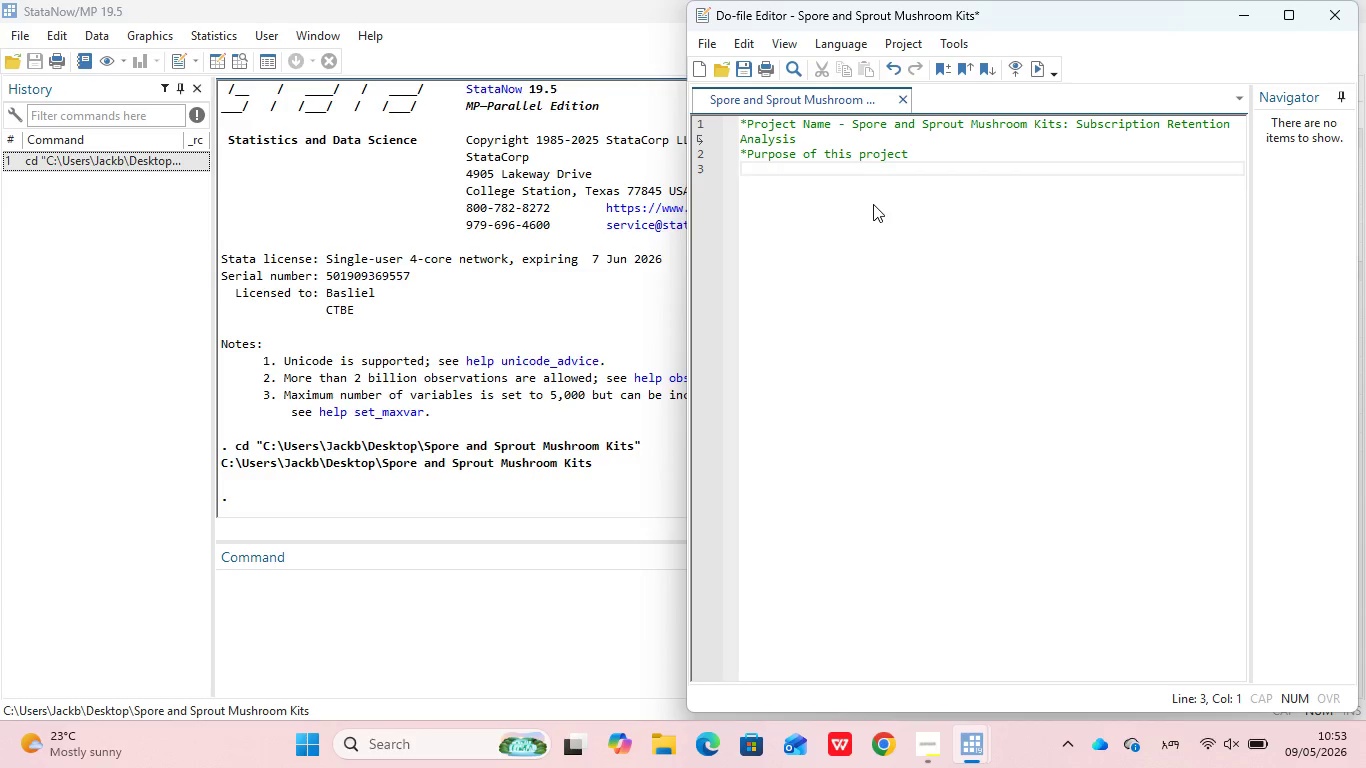 
type(*To)
key(Backspace)
key(Backspace)
type( - To analyze how shipping delays and seasonality afee)
key(Backspace)
key(Backspace)
type(fect our customer)
key(Backspace)
key(Backspace)
type(the customer churn)
 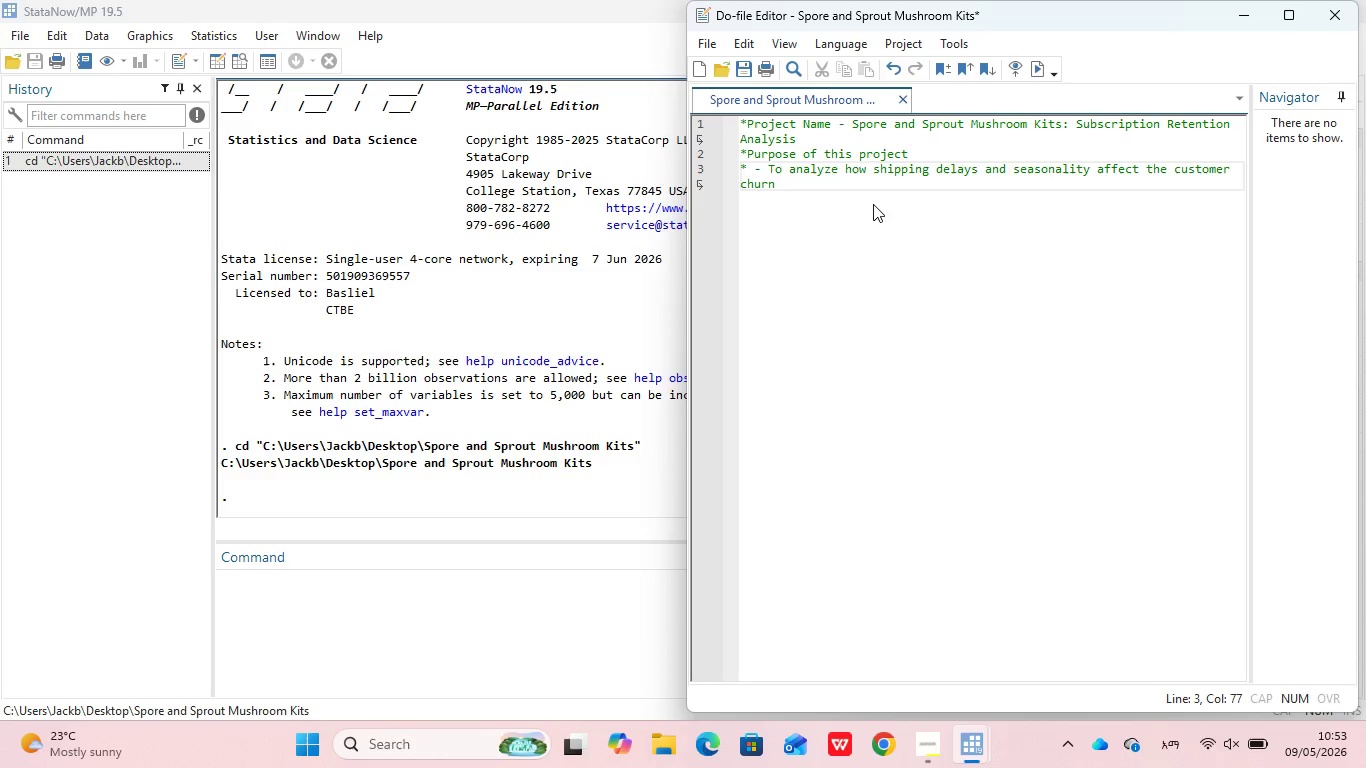 
wait(6.52)
 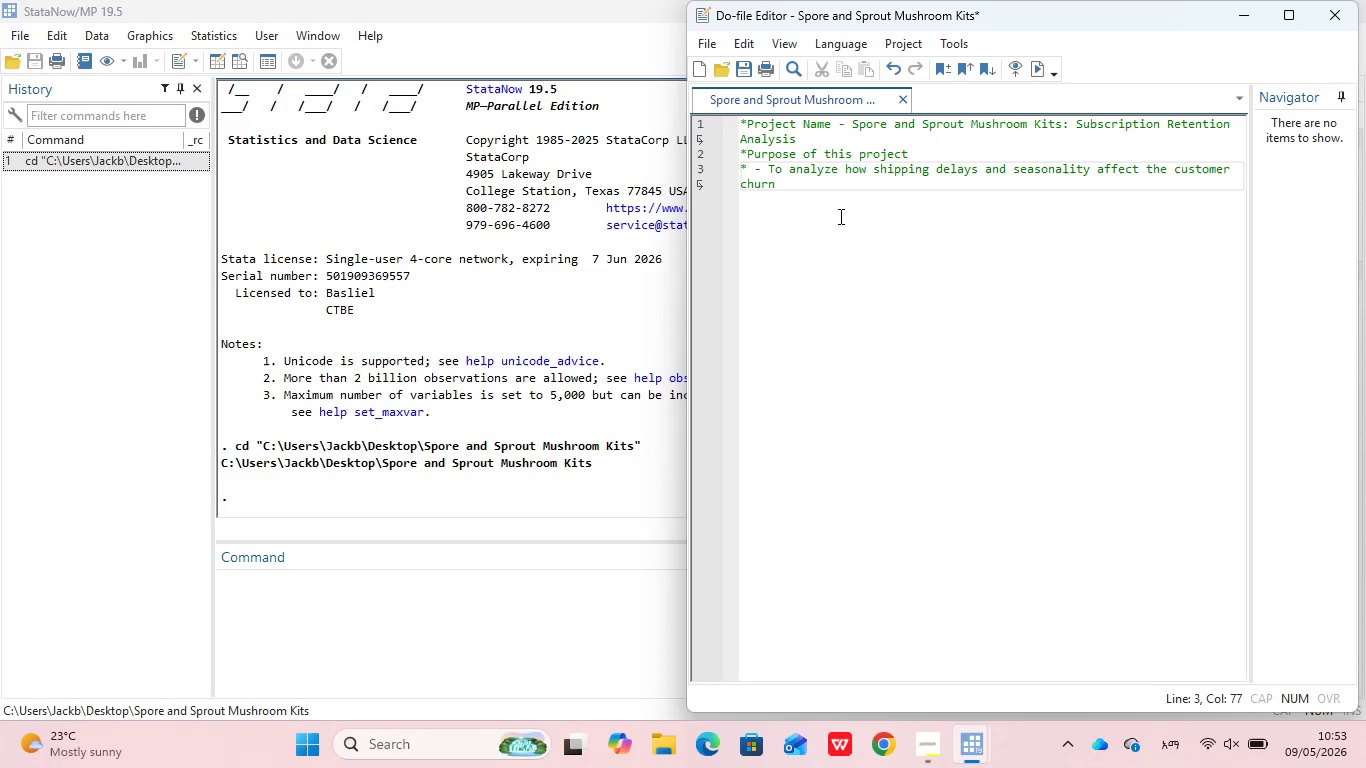 
key(Enter)
 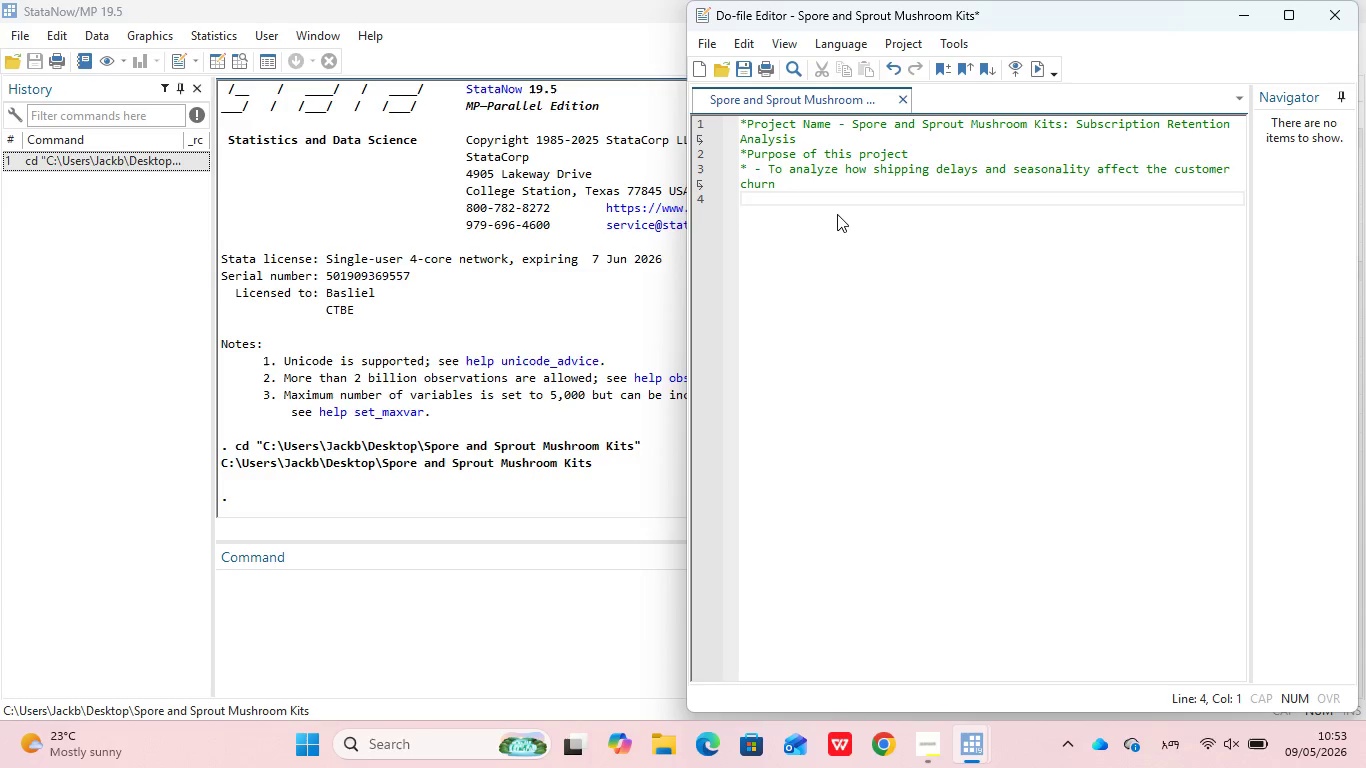 
key(Enter)
 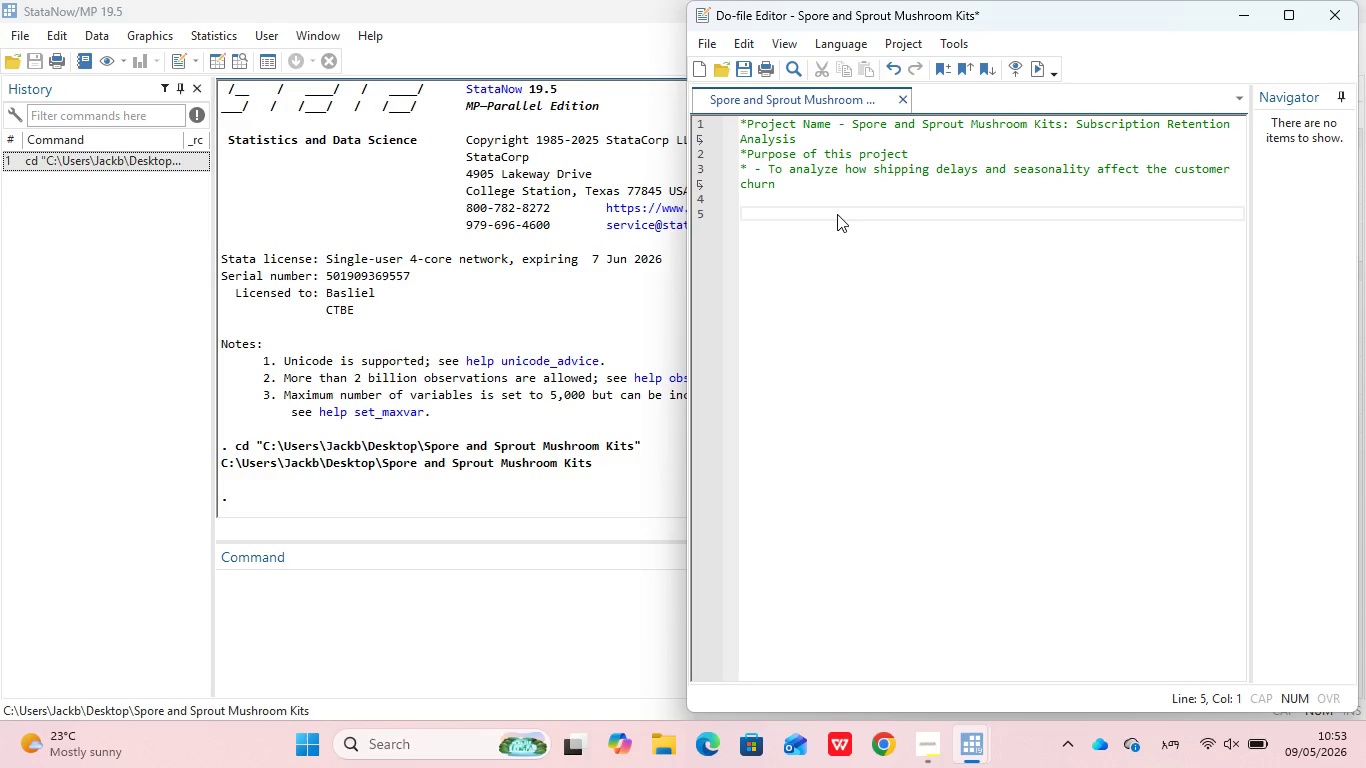 
hold_key(key=ShiftLeft, duration=1.3)
 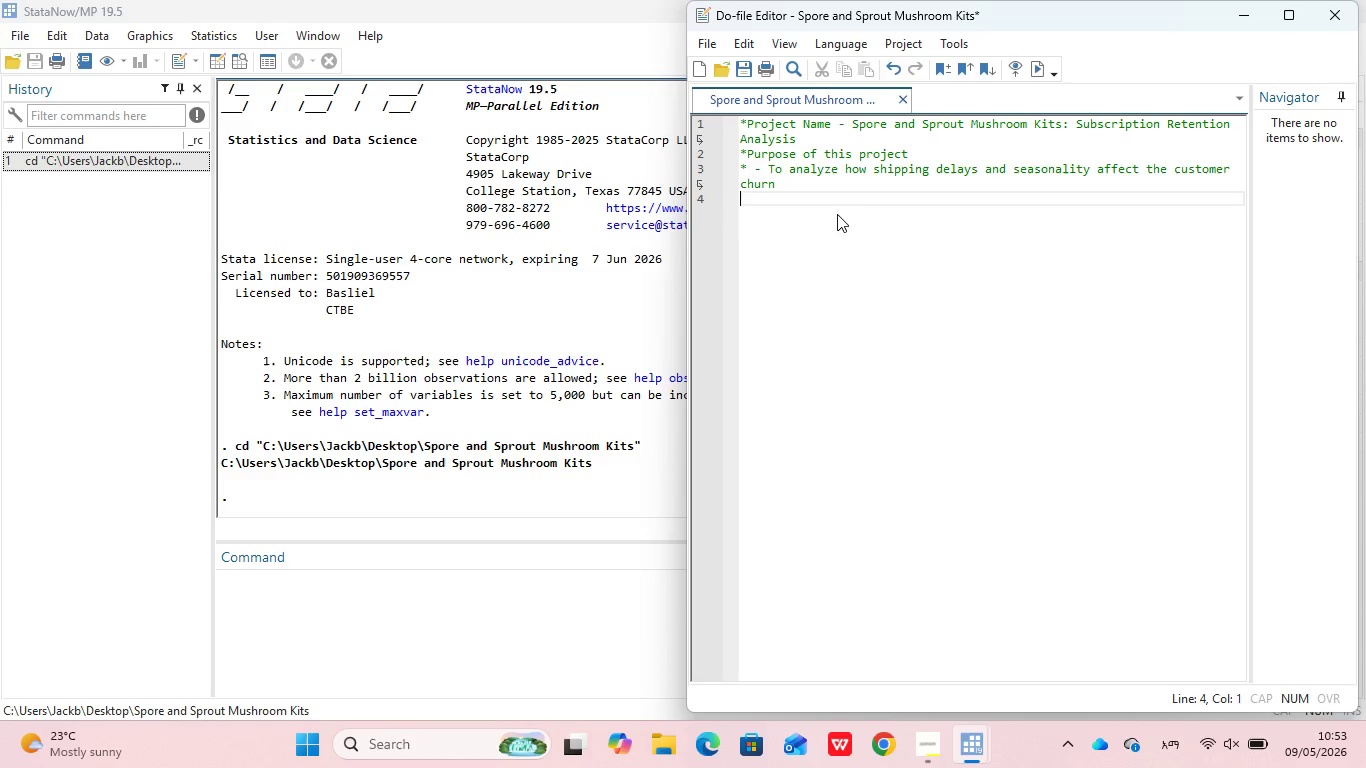 
key(Backspace)
 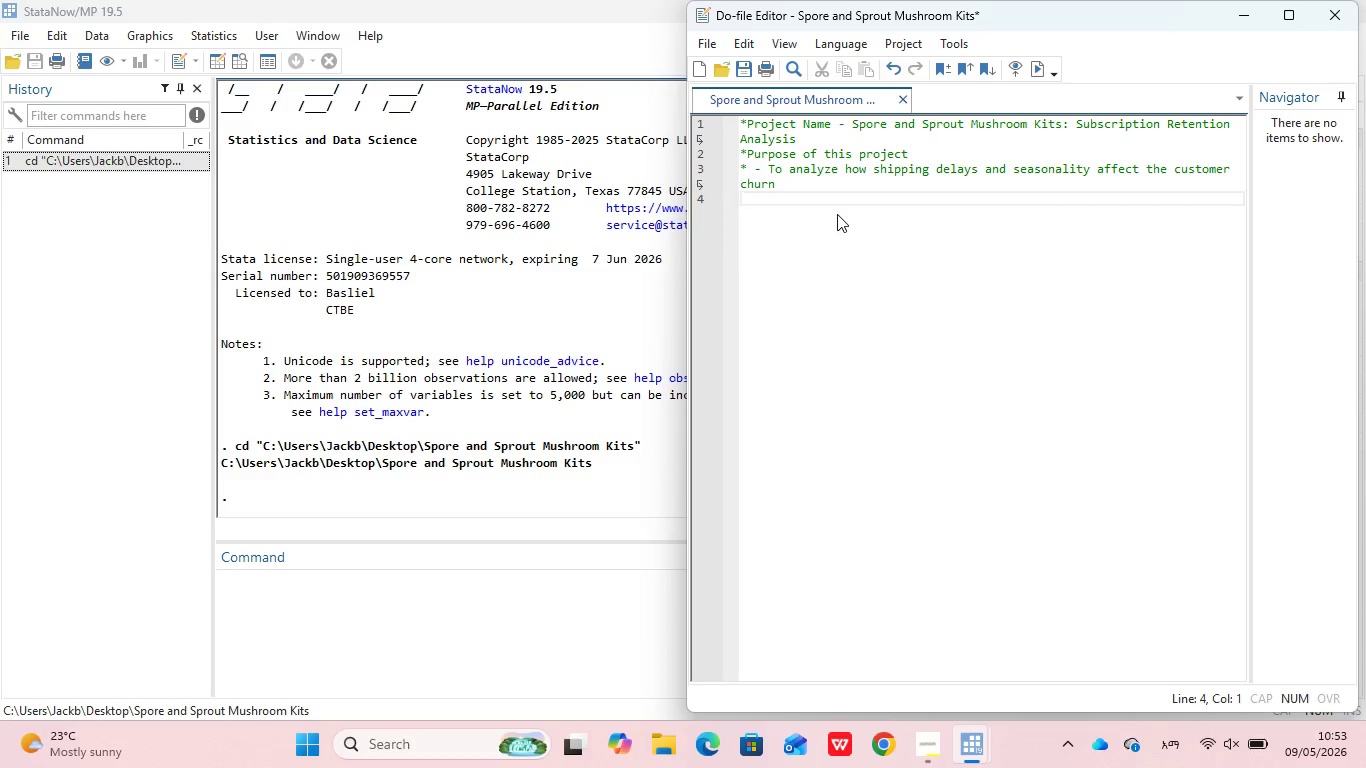 
hold_key(key=ShiftLeft, duration=0.34)
 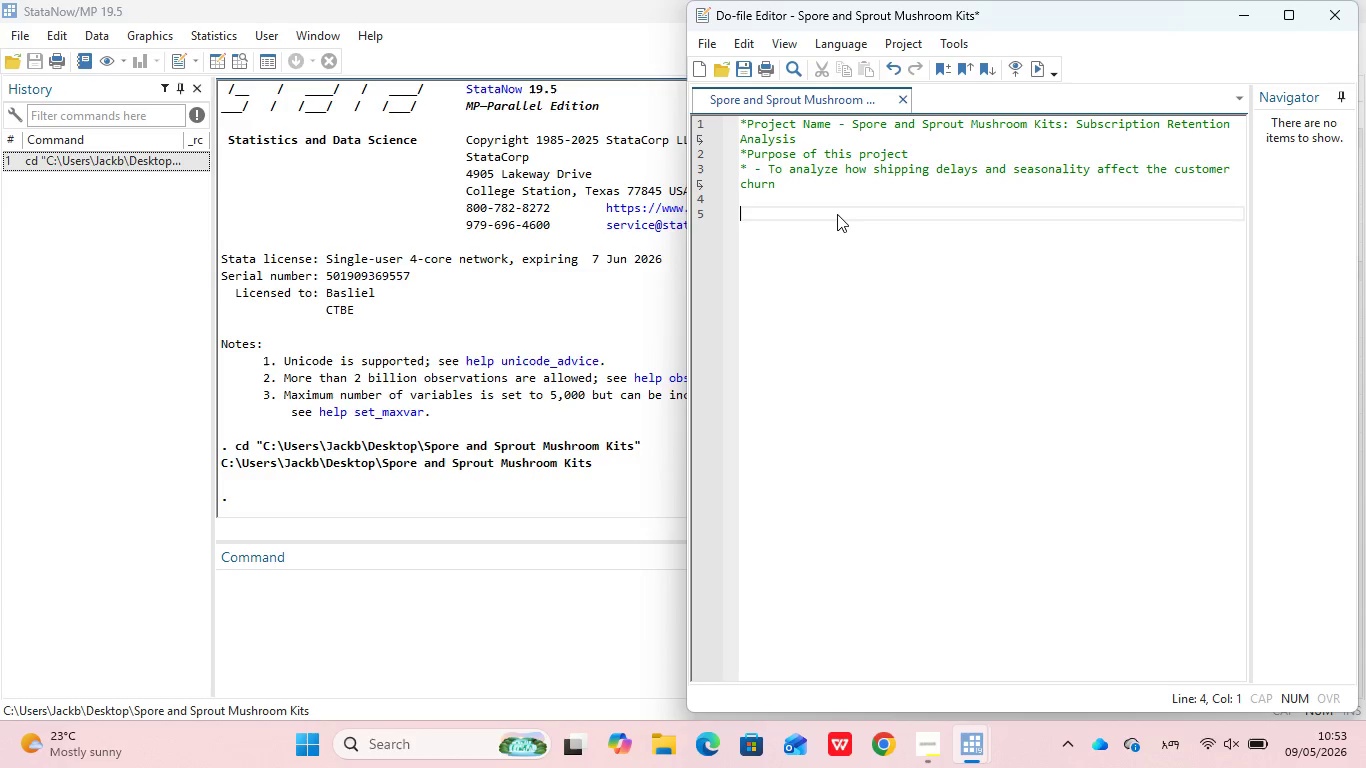 
key(Enter)
 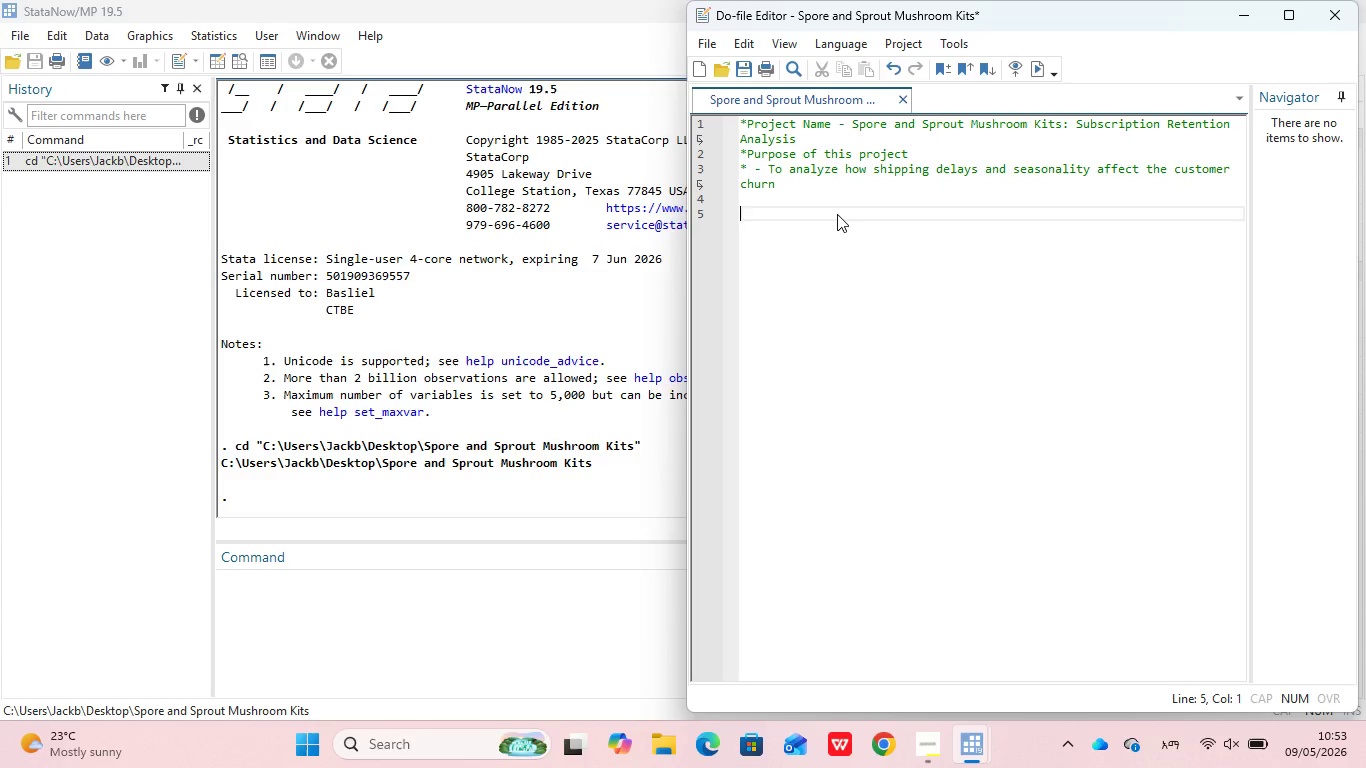 
type(* In )
key(Backspace)
key(Backspace)
 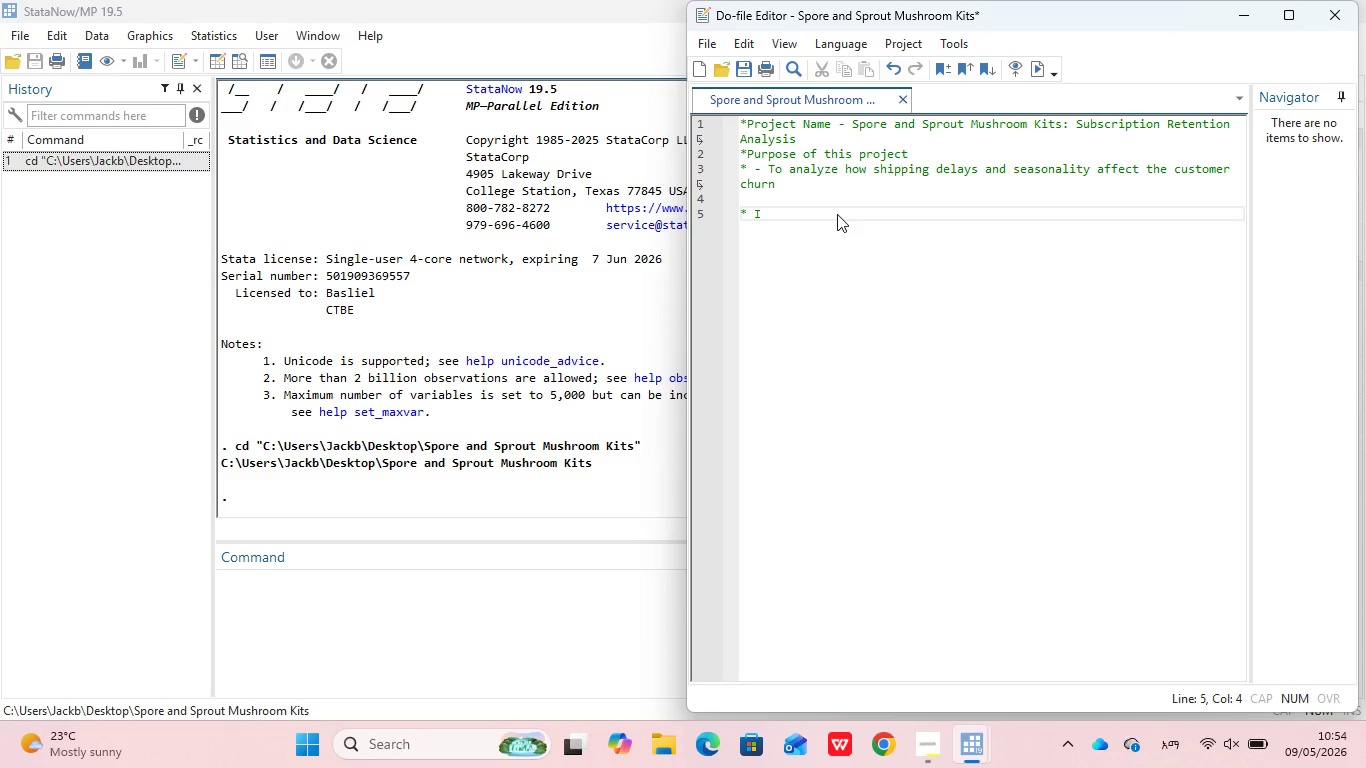 
hold_key(key=ShiftLeft, duration=0.92)
 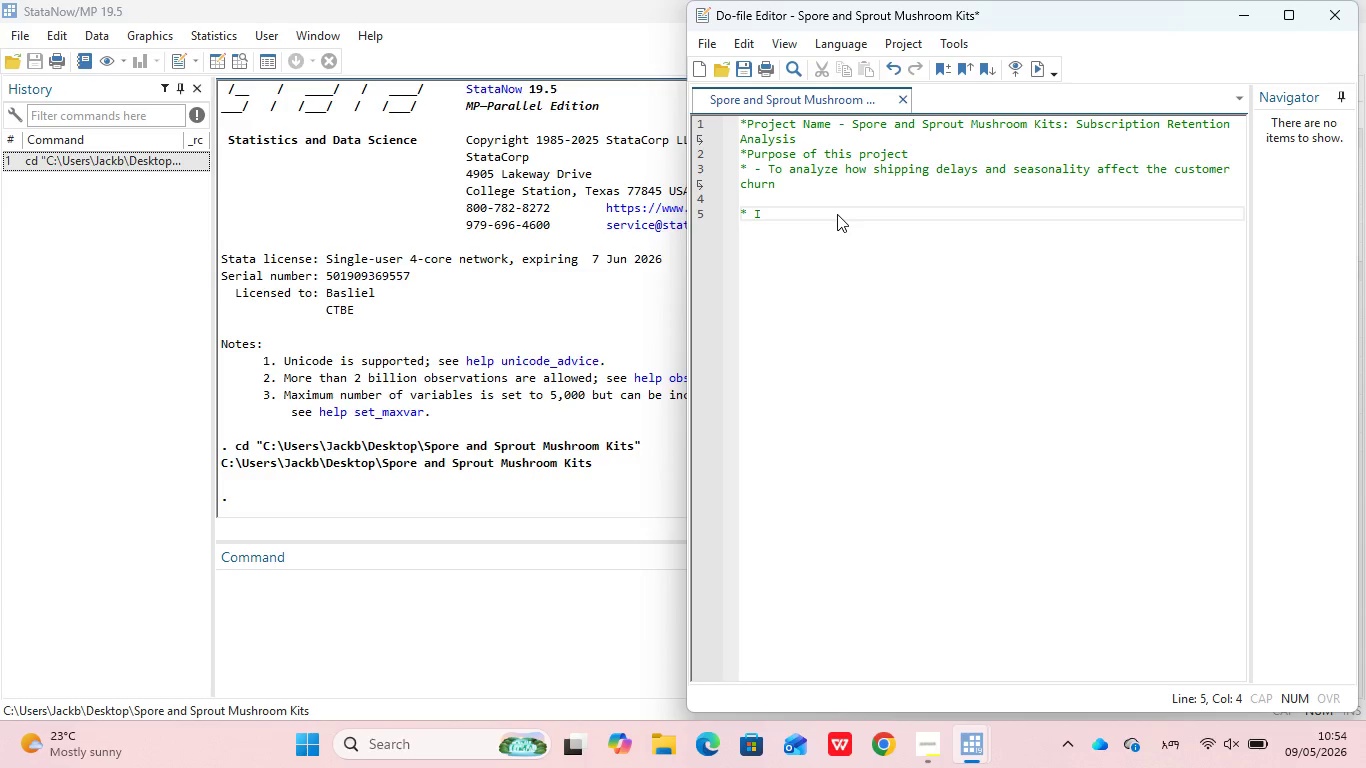 
type(')
key(Backspace)
type( wu)
key(Backspace)
type(ill be explaining my work)
key(Backspace)
key(Backspace)
key(Backspace)
key(Backspace)
type(step by stp)
key(Backspace)
type(ep wirk)
key(Backspace)
key(Backspace)
key(Backspace)
type(ork )
 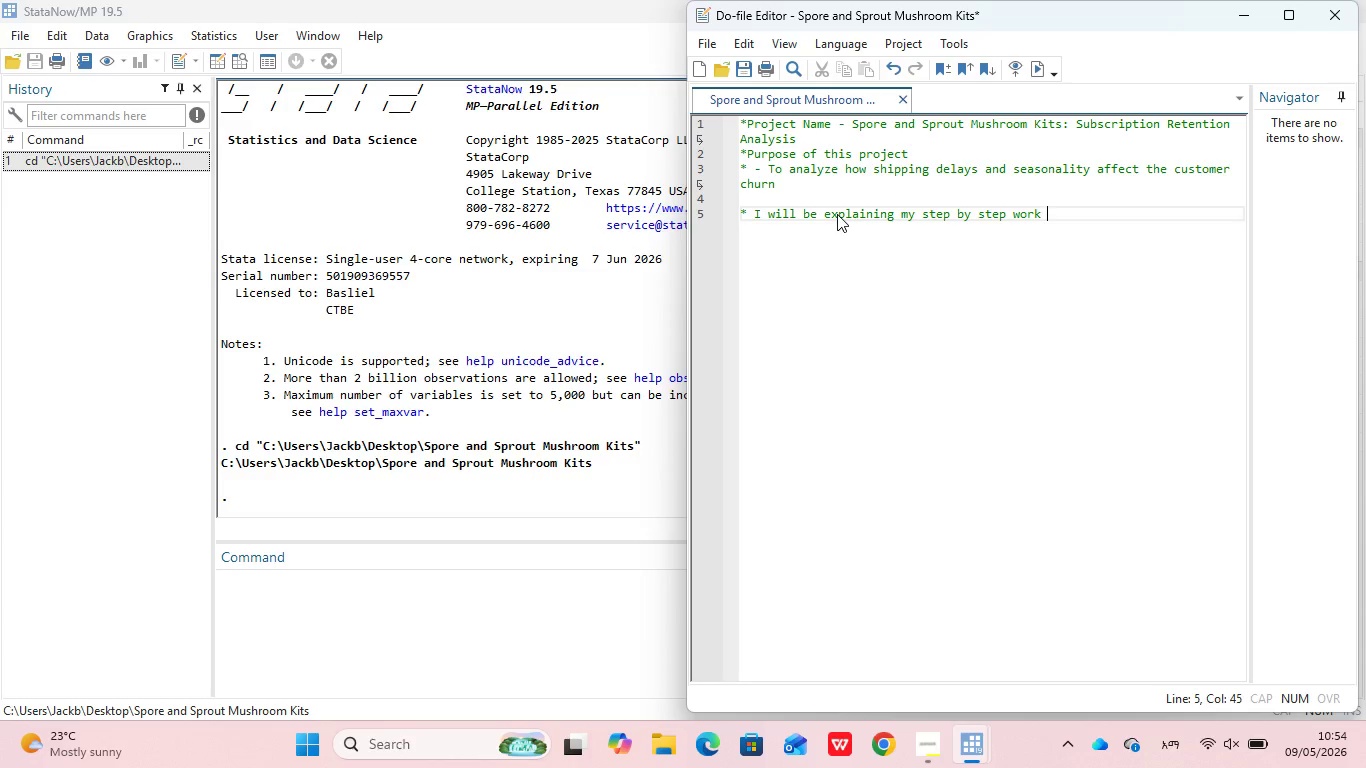 
type(with clear explanation )
 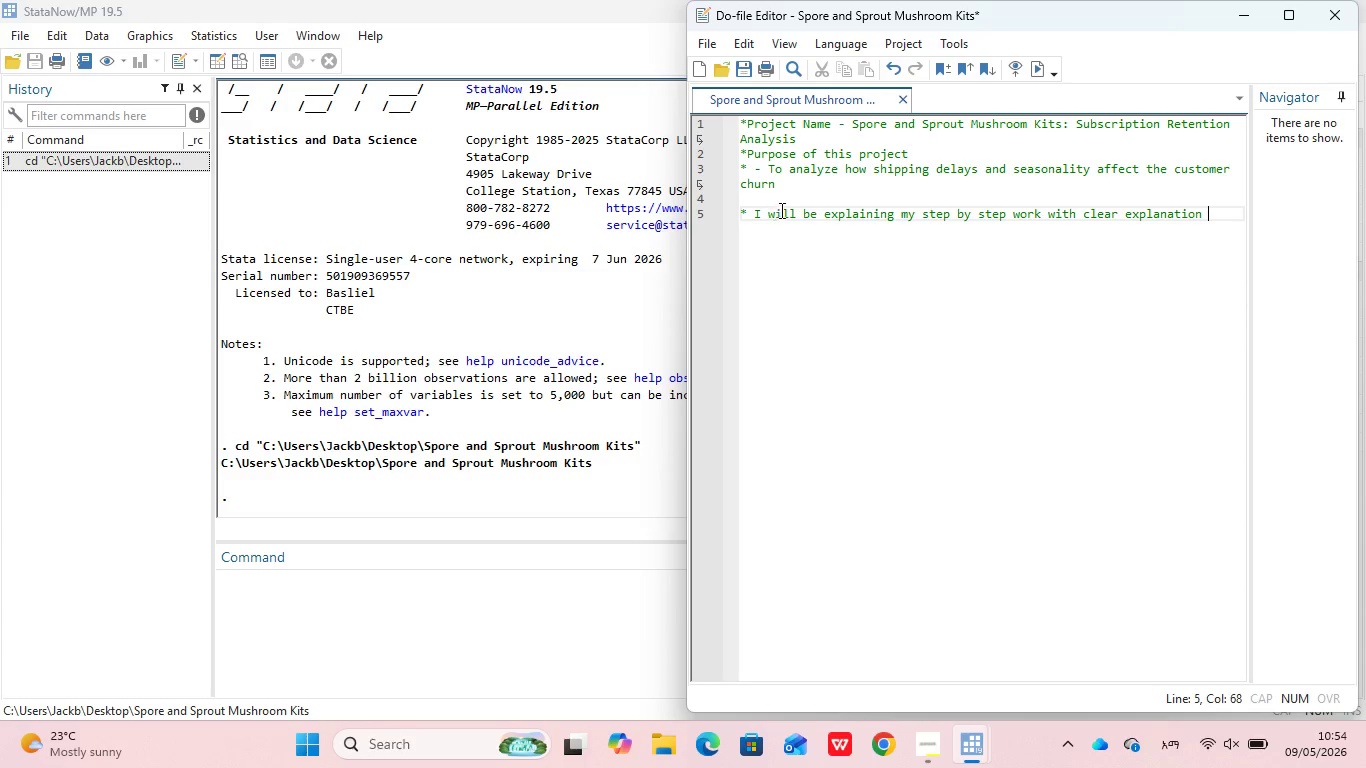 
wait(7.23)
 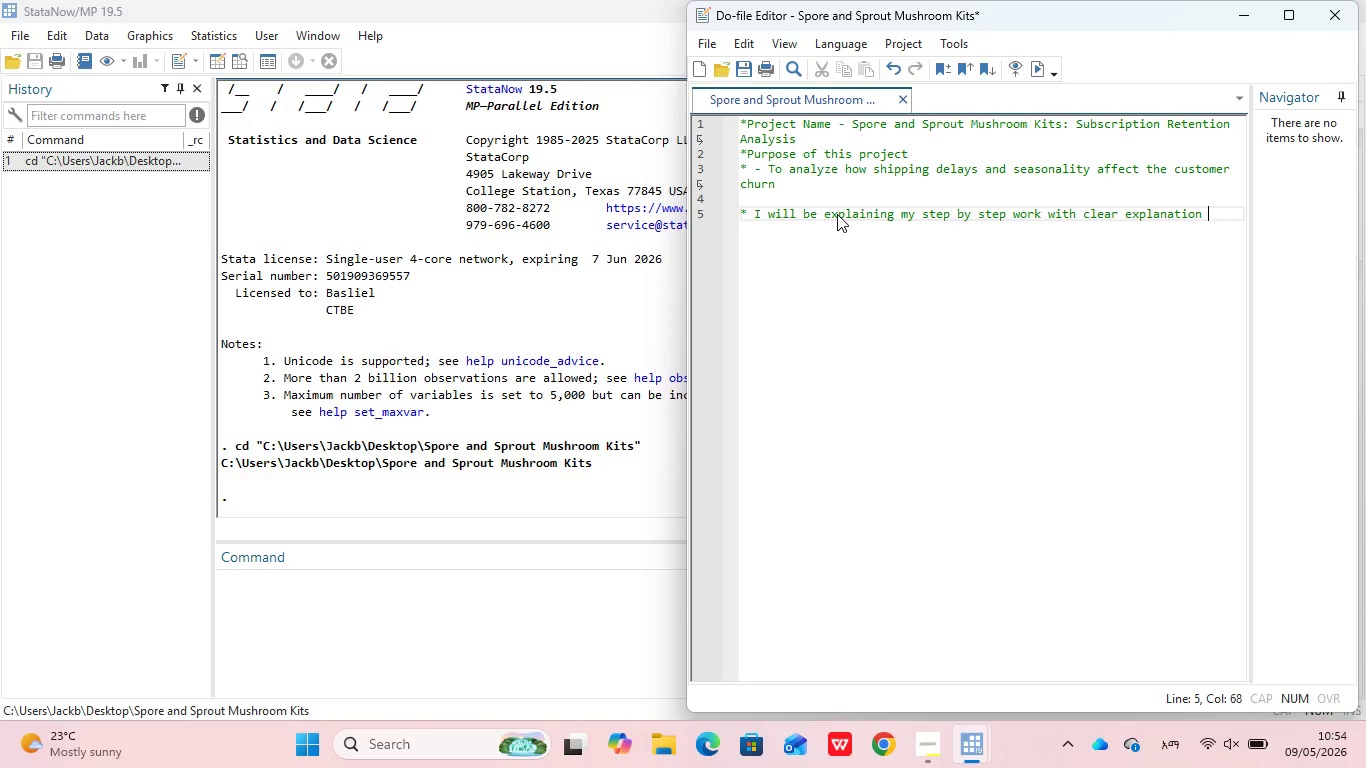 
left_click([794, 210])
 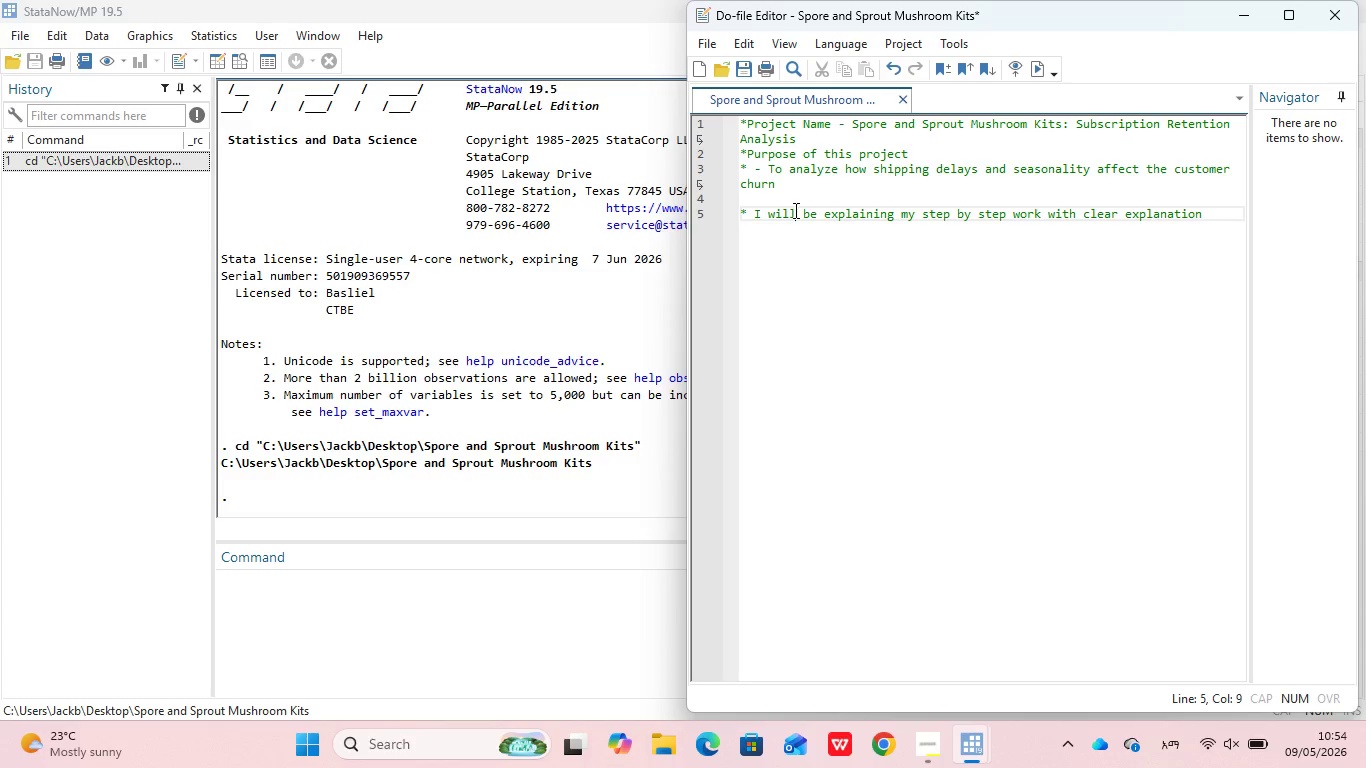 
type( now)
 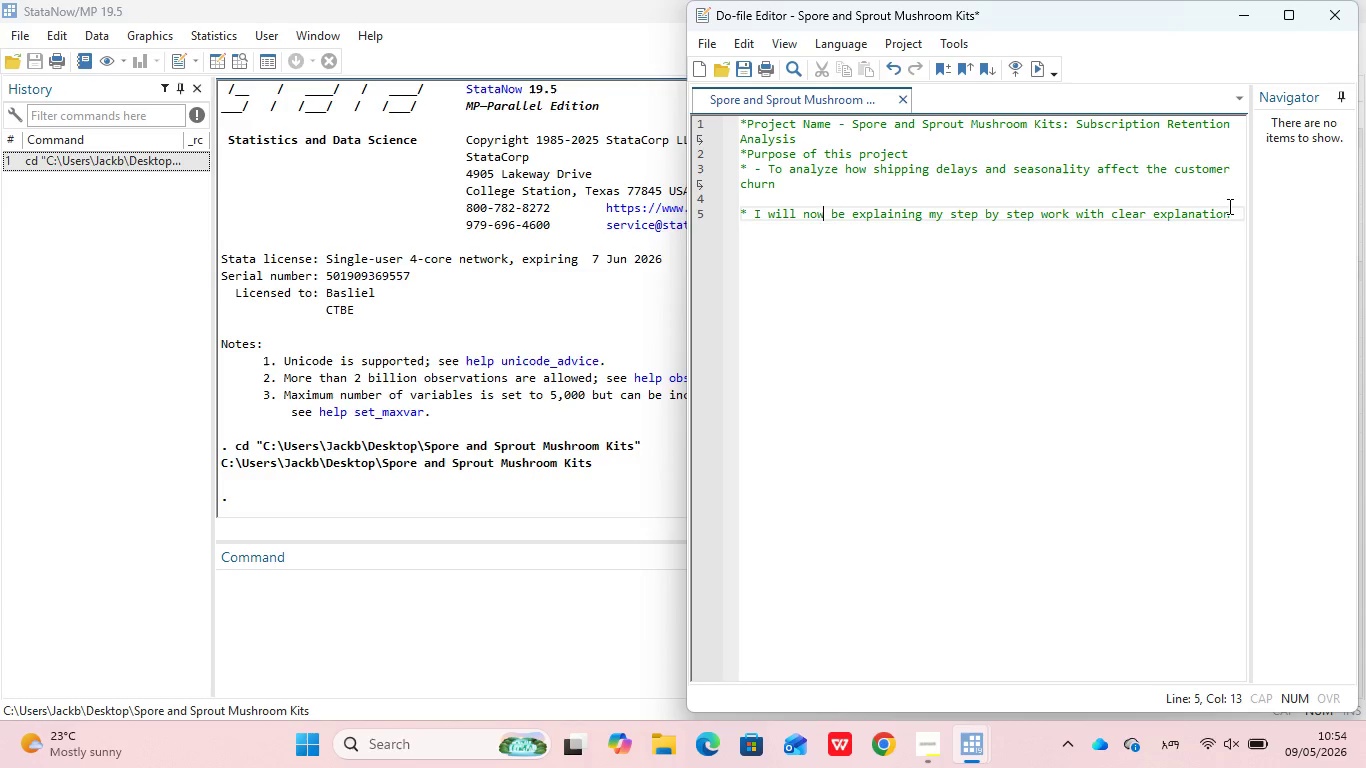 
left_click([1233, 208])
 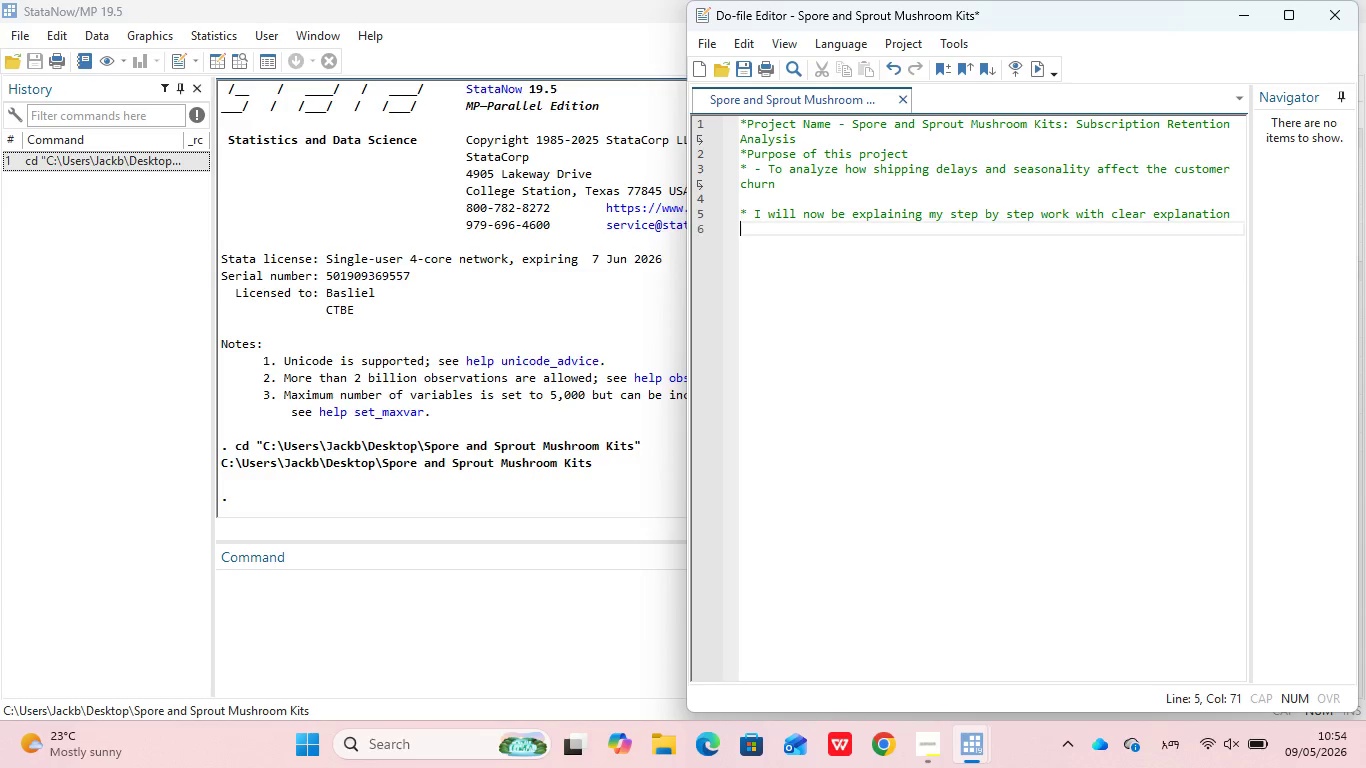 
key(Enter)
 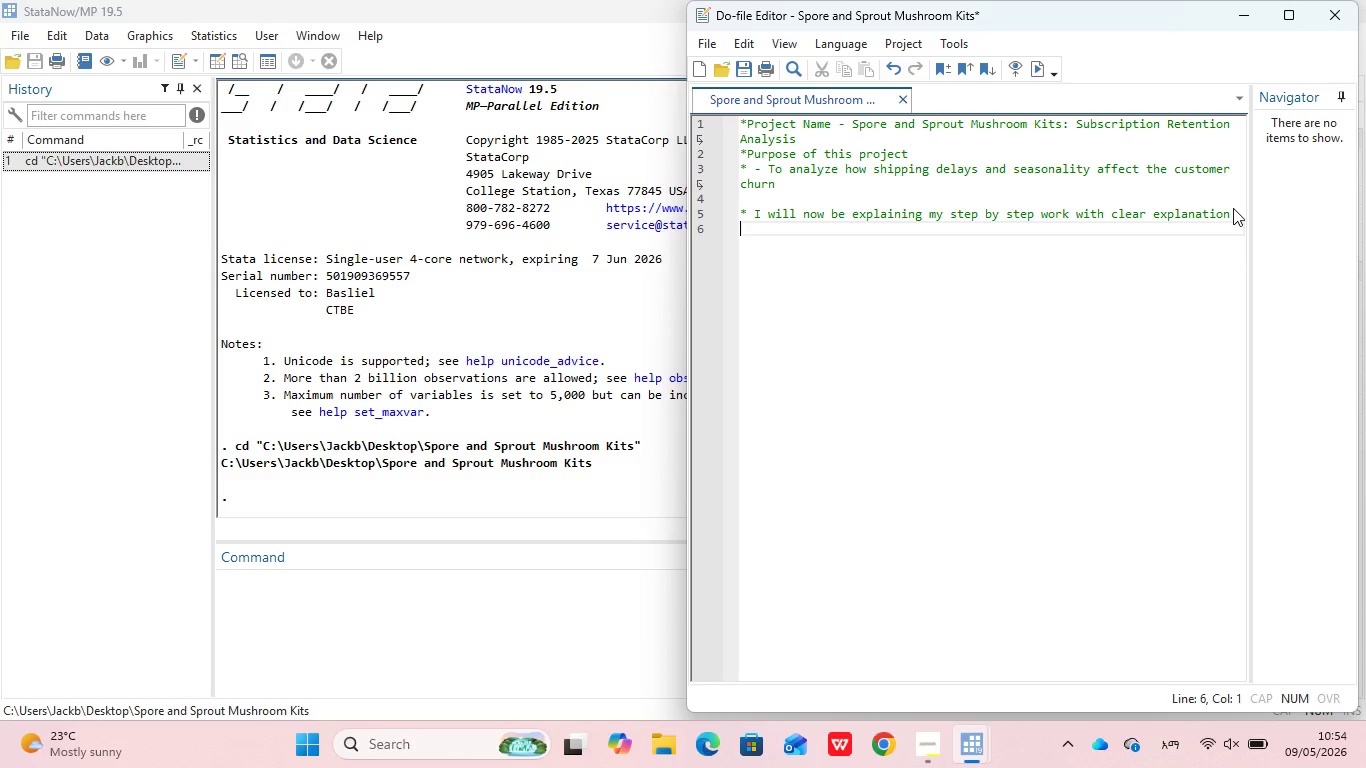 
key(Enter)
 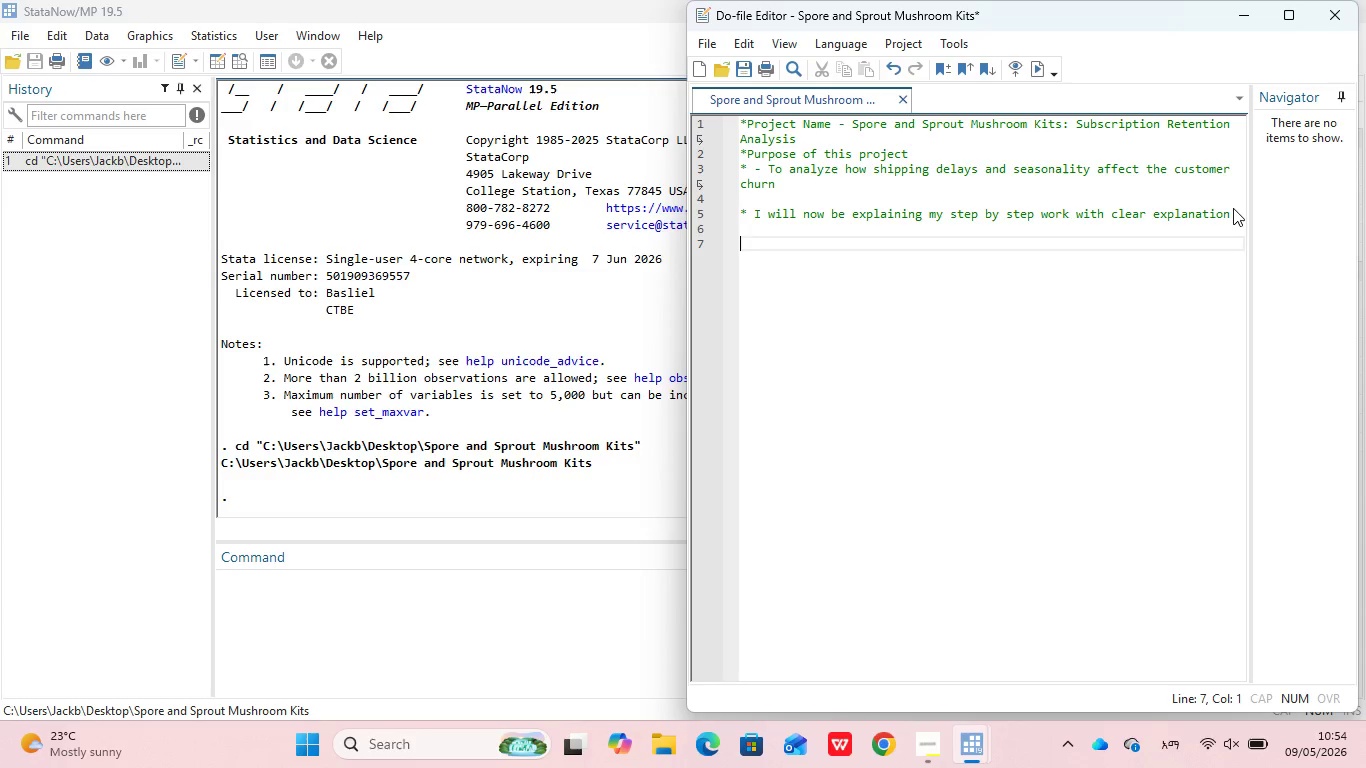 
type(* Step 1) Data preparation)
 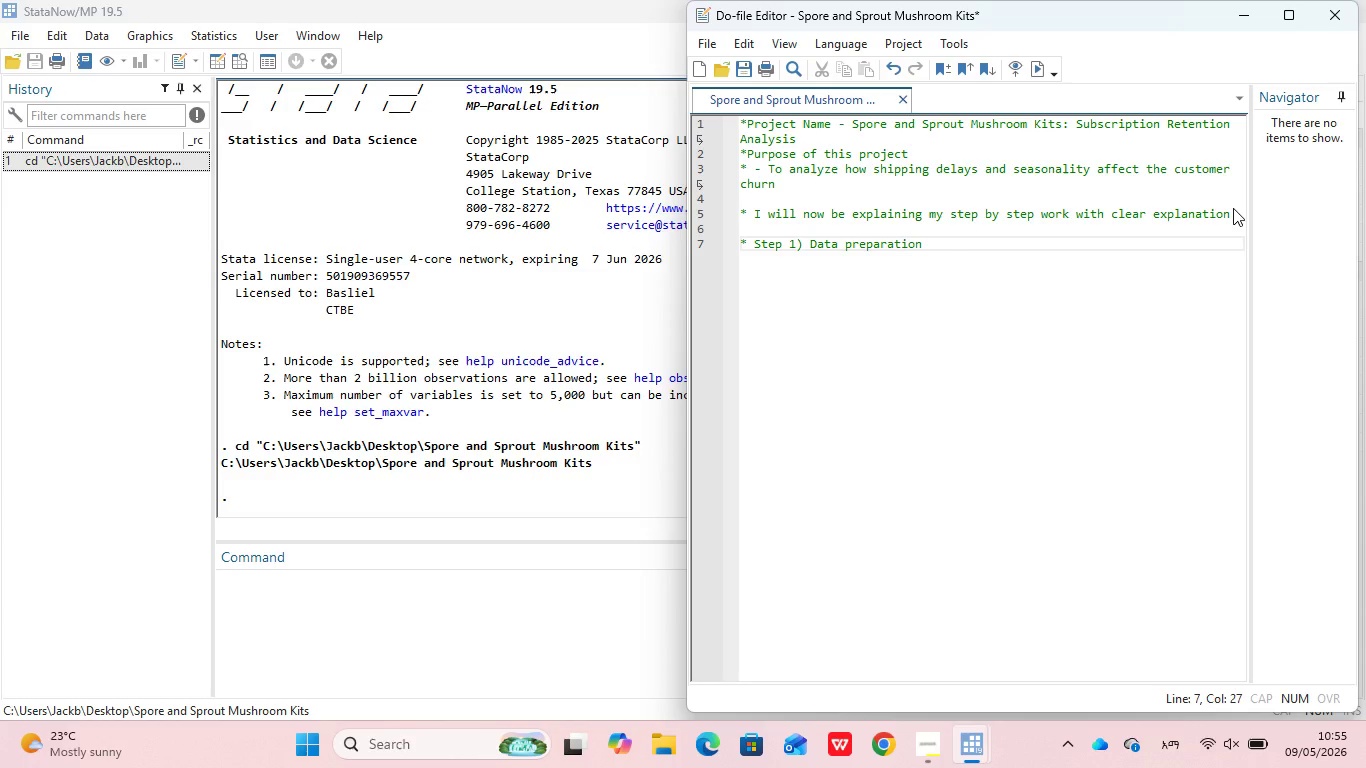 
key(Enter)
 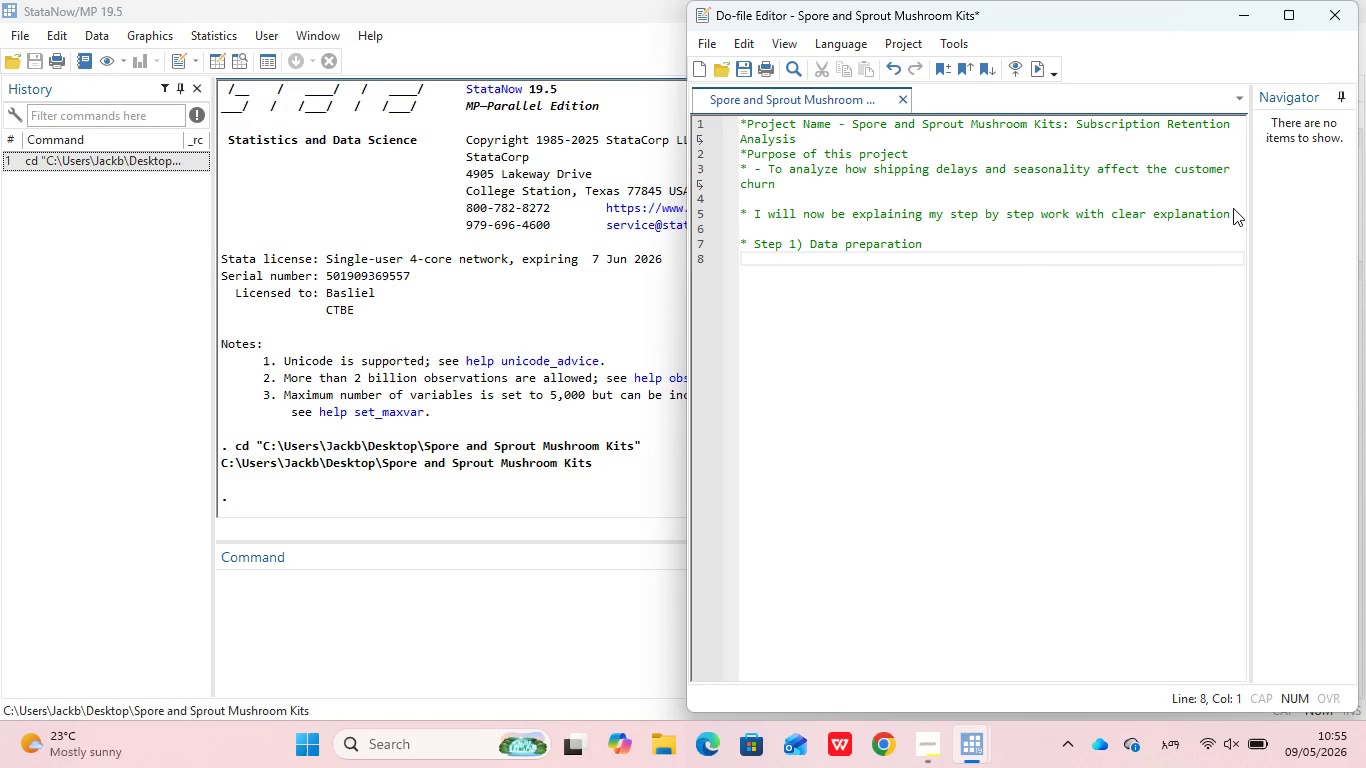 
type(*First thing I am goign)
key(Backspace)
key(Backspace)
type(ng to do is I will be la[NumLock])
key(Backspace)
type(oading the)
key(Backspace)
key(Backspace)
key(Backspace)
type(my working datasets )
 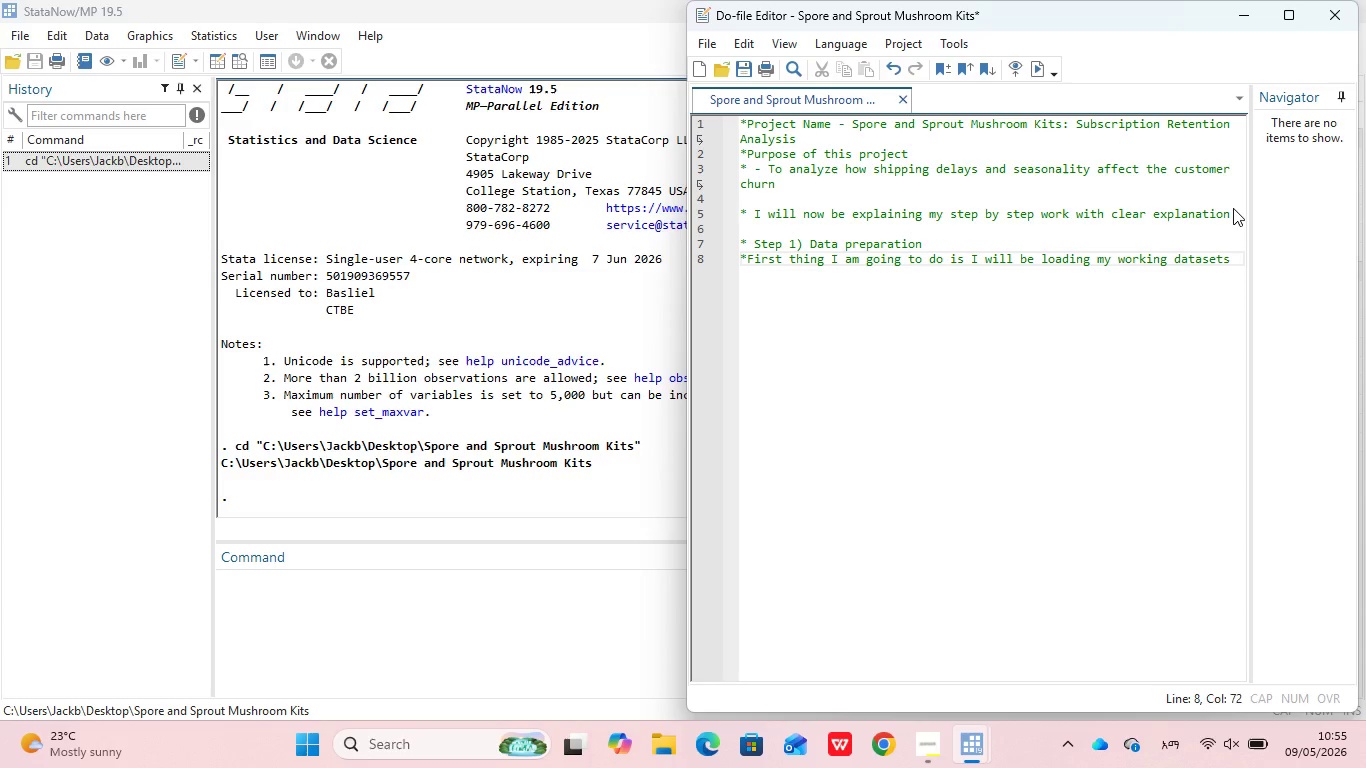 
wait(5.95)
 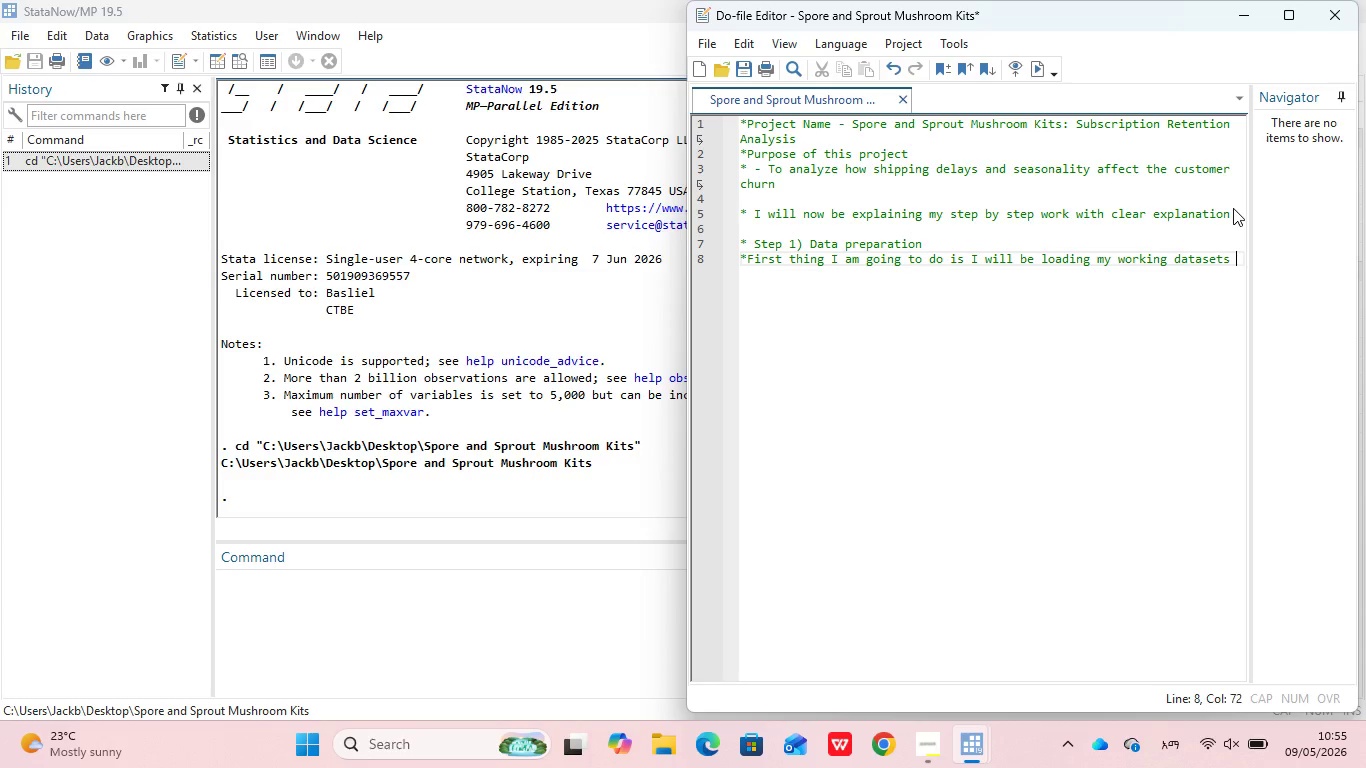 
type(that I have found from Kaggle)
 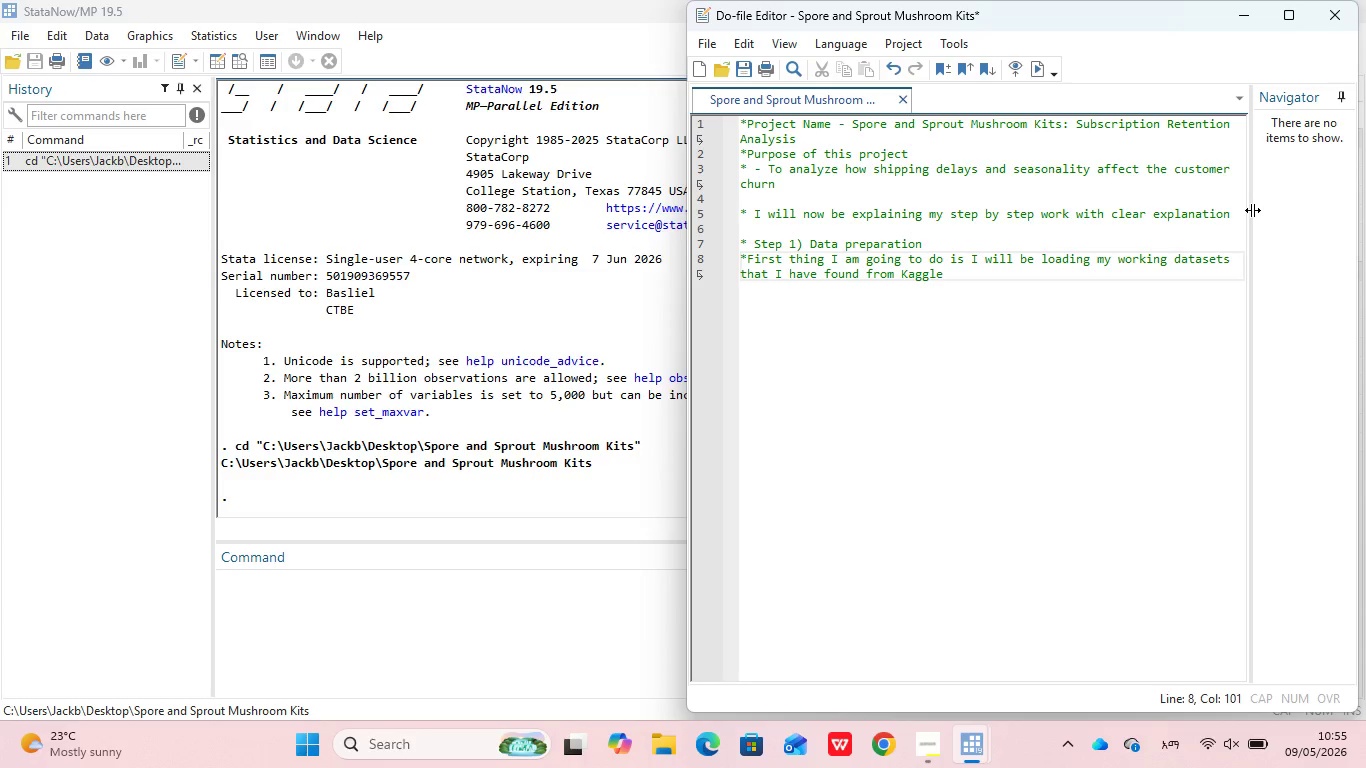 
key(Shift+Enter)
 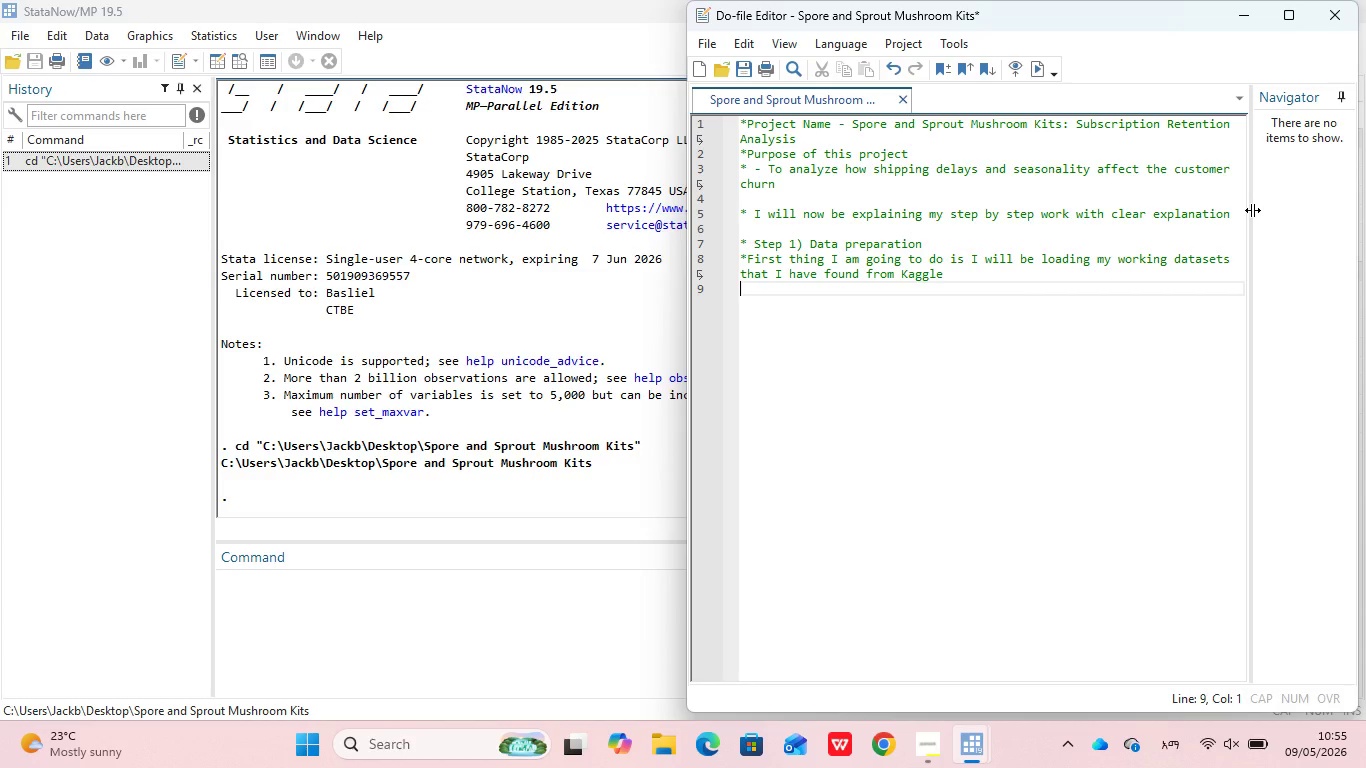 
key(Shift+8)
 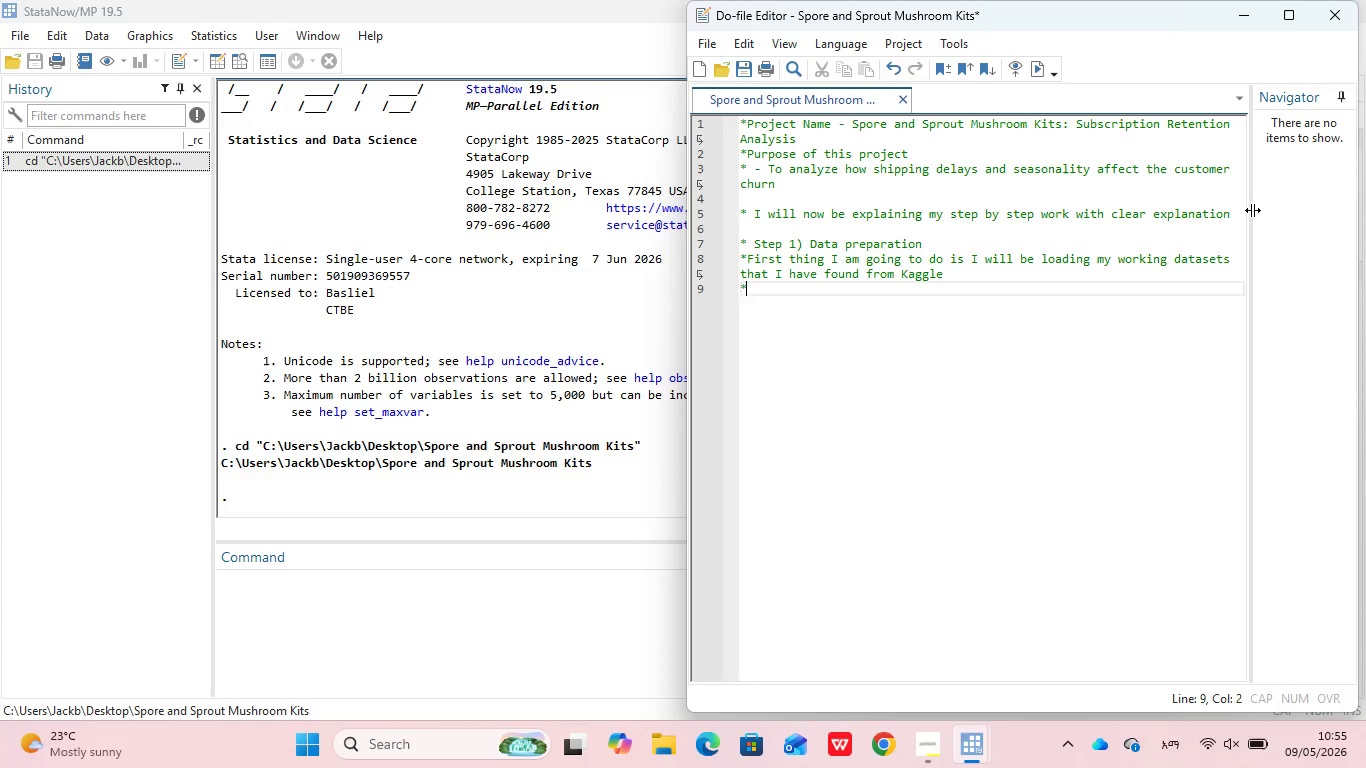 
key(Space)
 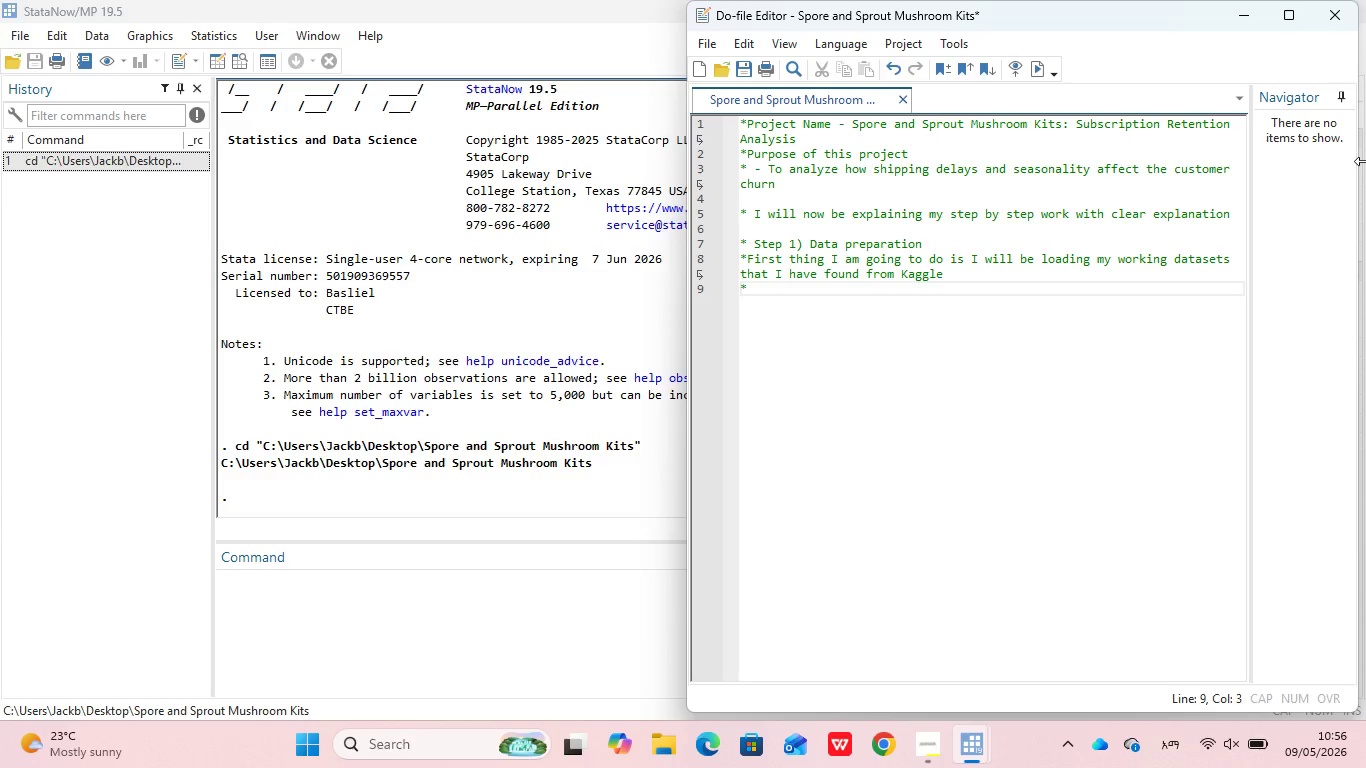 
wait(8.38)
 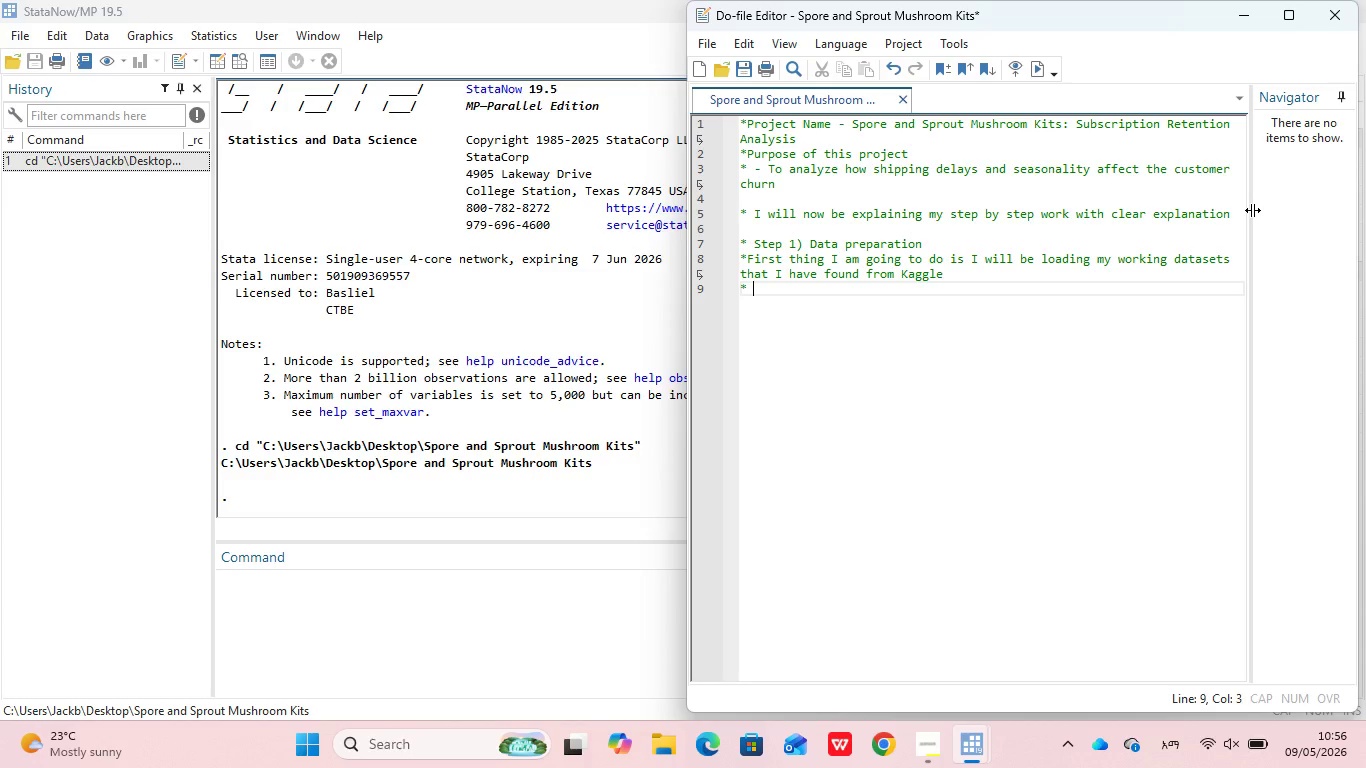 
type(I need to make sure that I'm )
key(Backspace)
key(Backspace)
key(Backspace)
type(a)
key(Backspace)
type( am using the clean version of the CSV)
 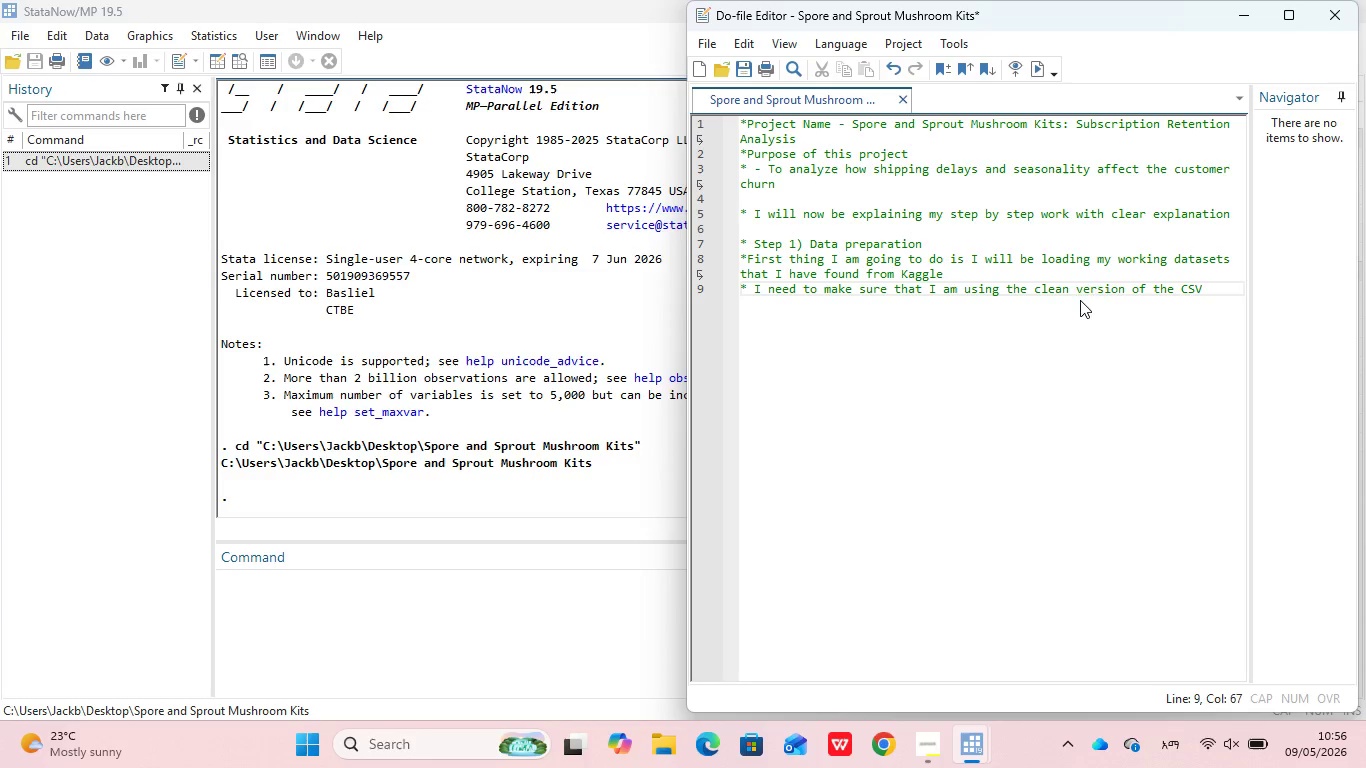 
left_click([994, 275])
 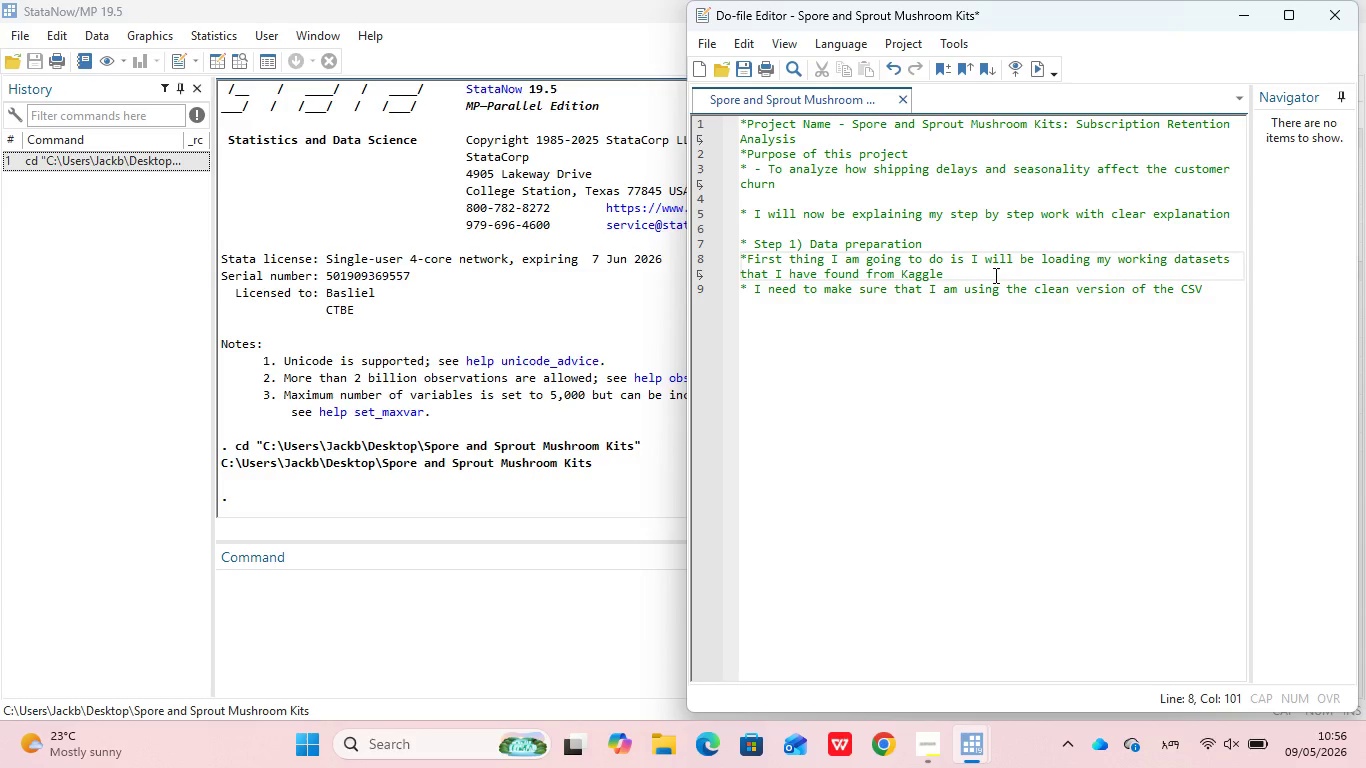 
key(Enter)
 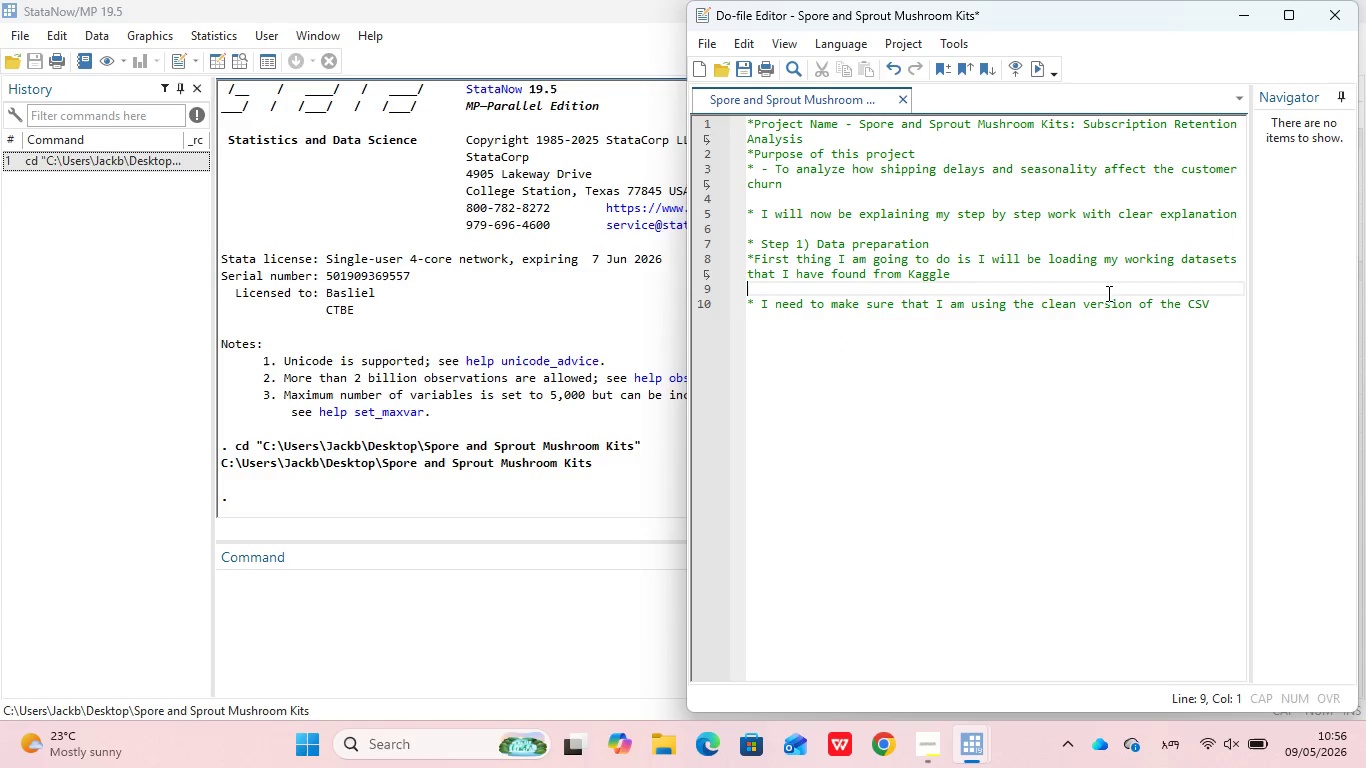 
wait(10.14)
 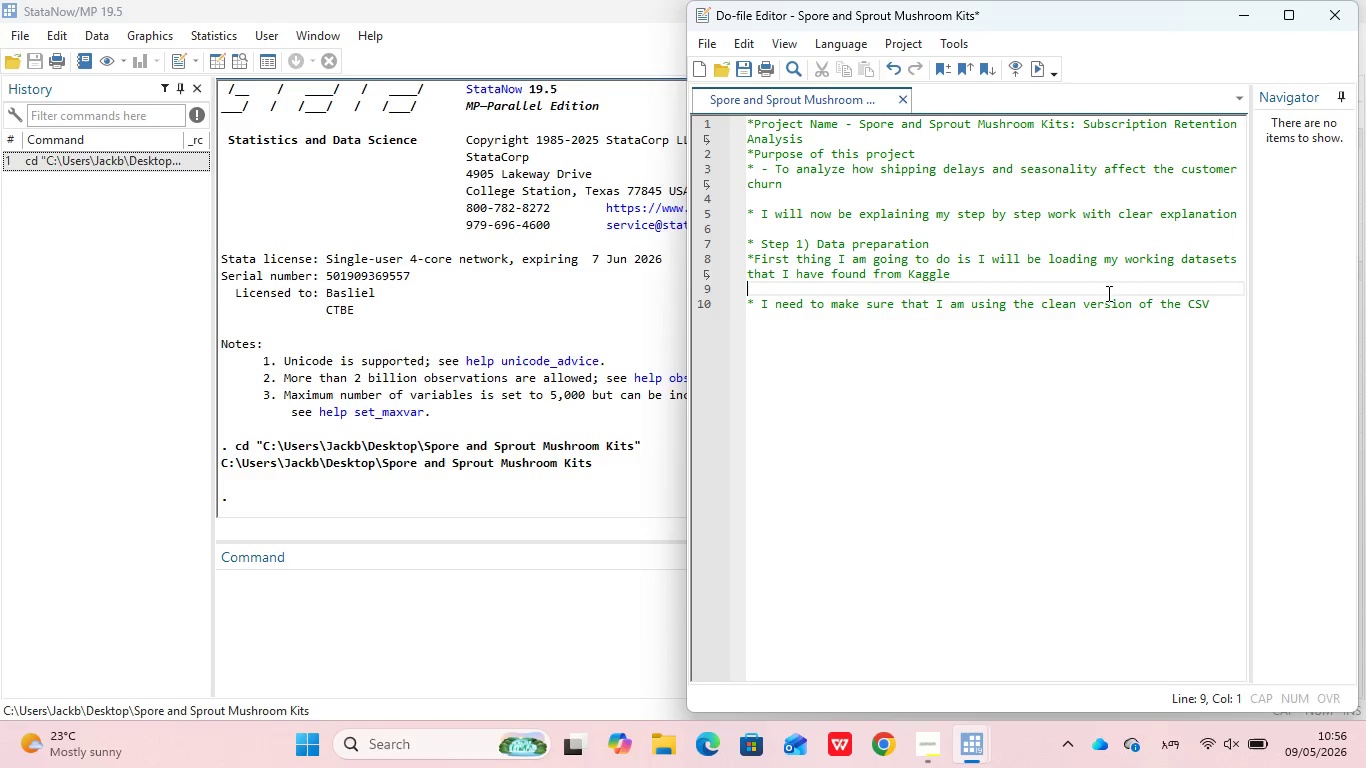 
left_click([1220, 308])
 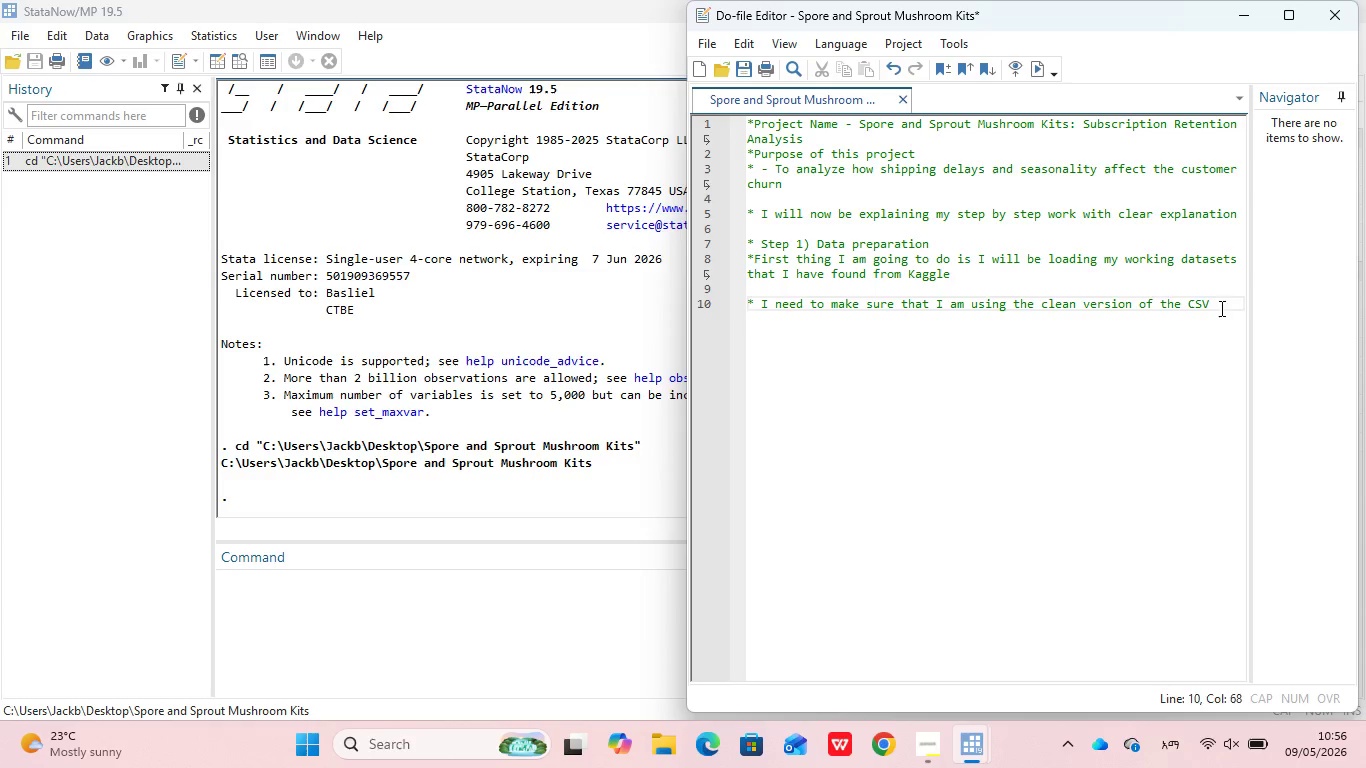 
key(Enter)
 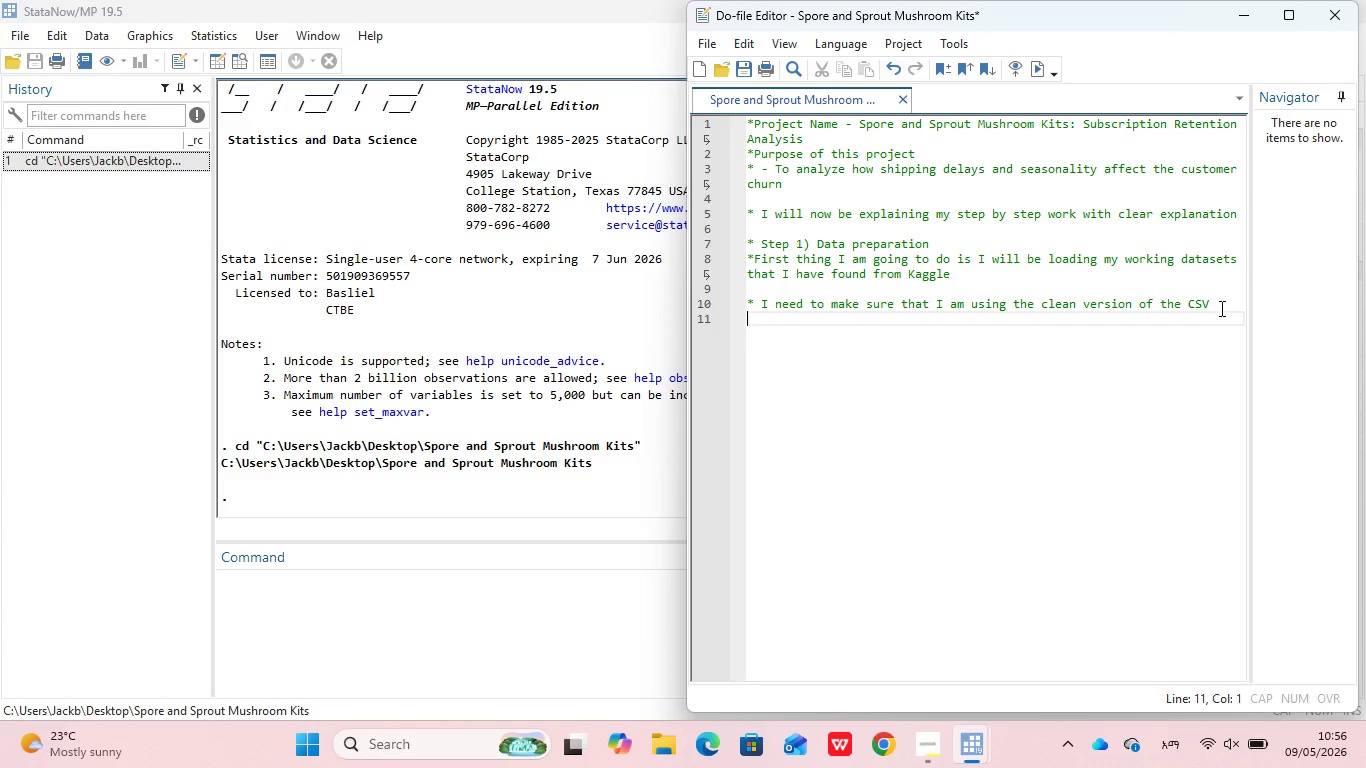 
key(Enter)
 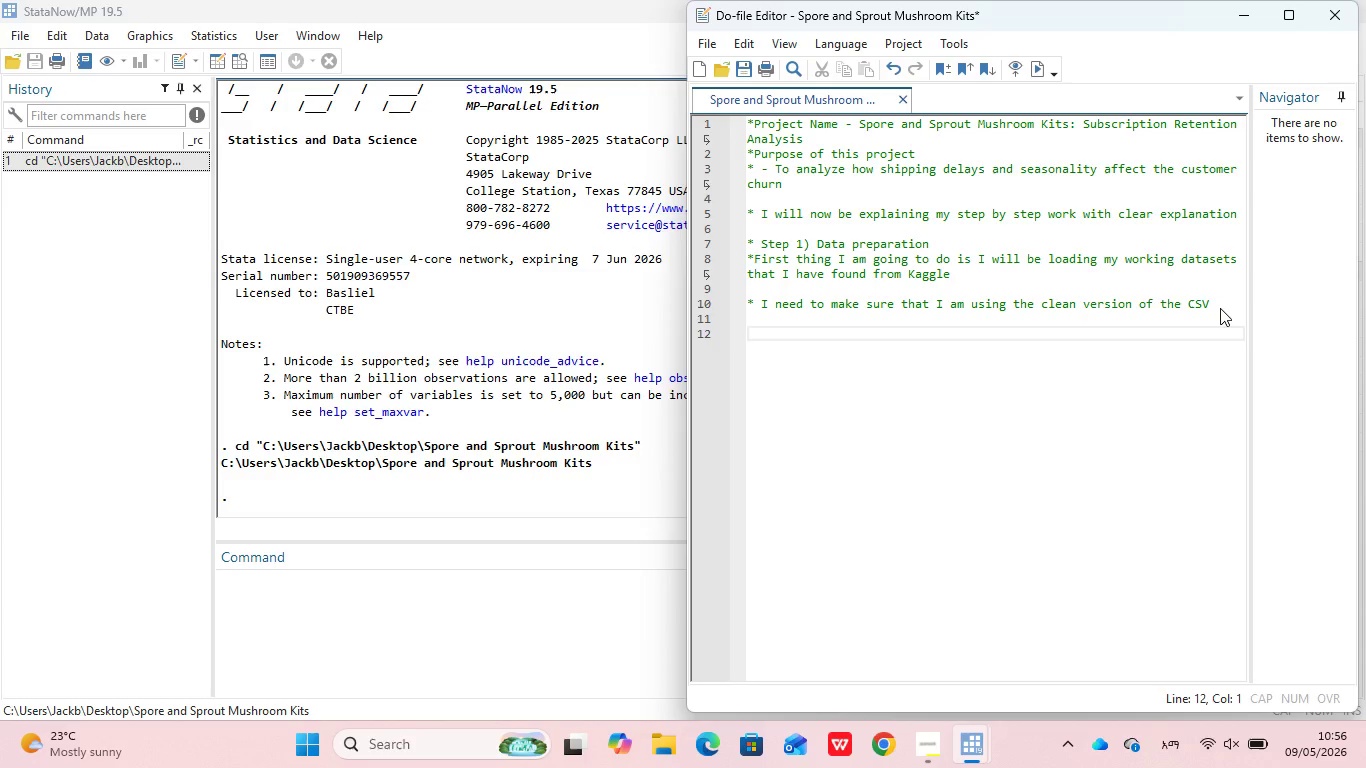 
type(import delimited "online_retail_)
 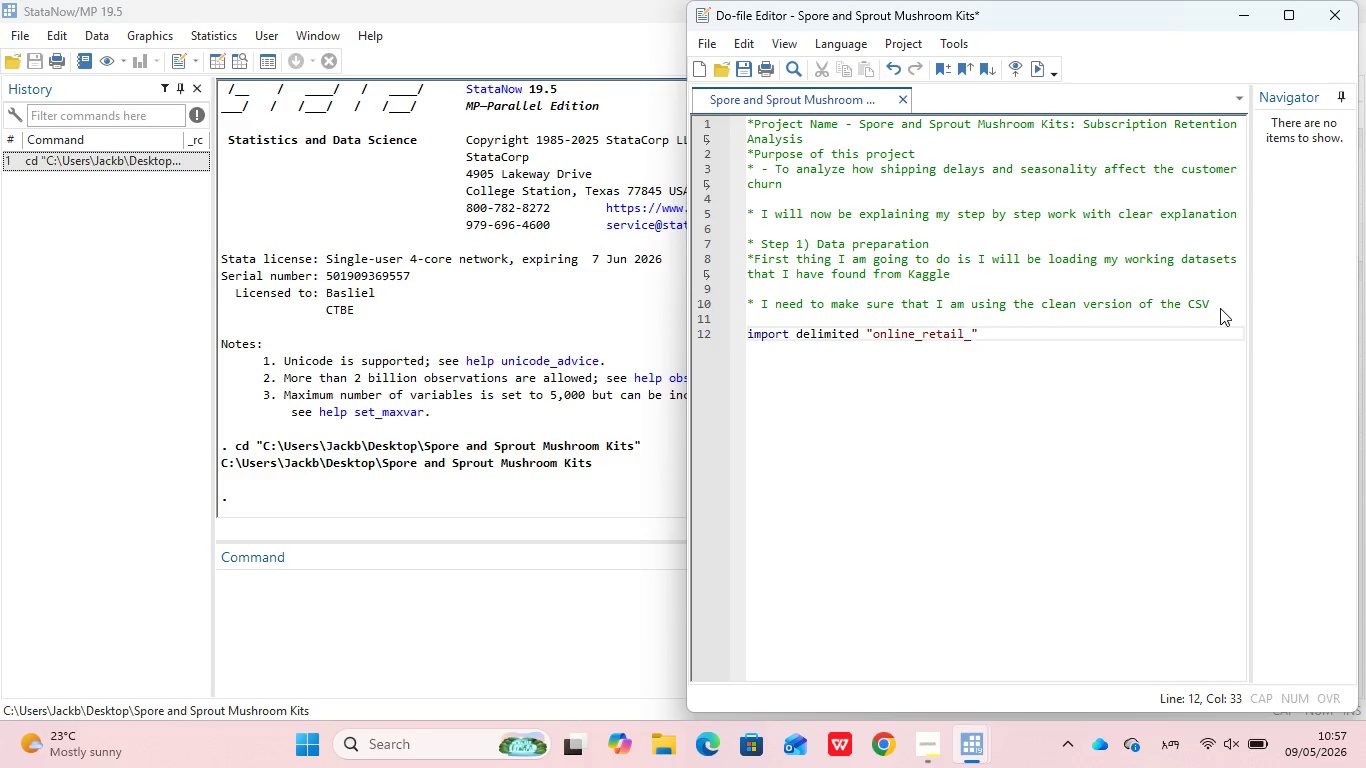 
wait(7.47)
 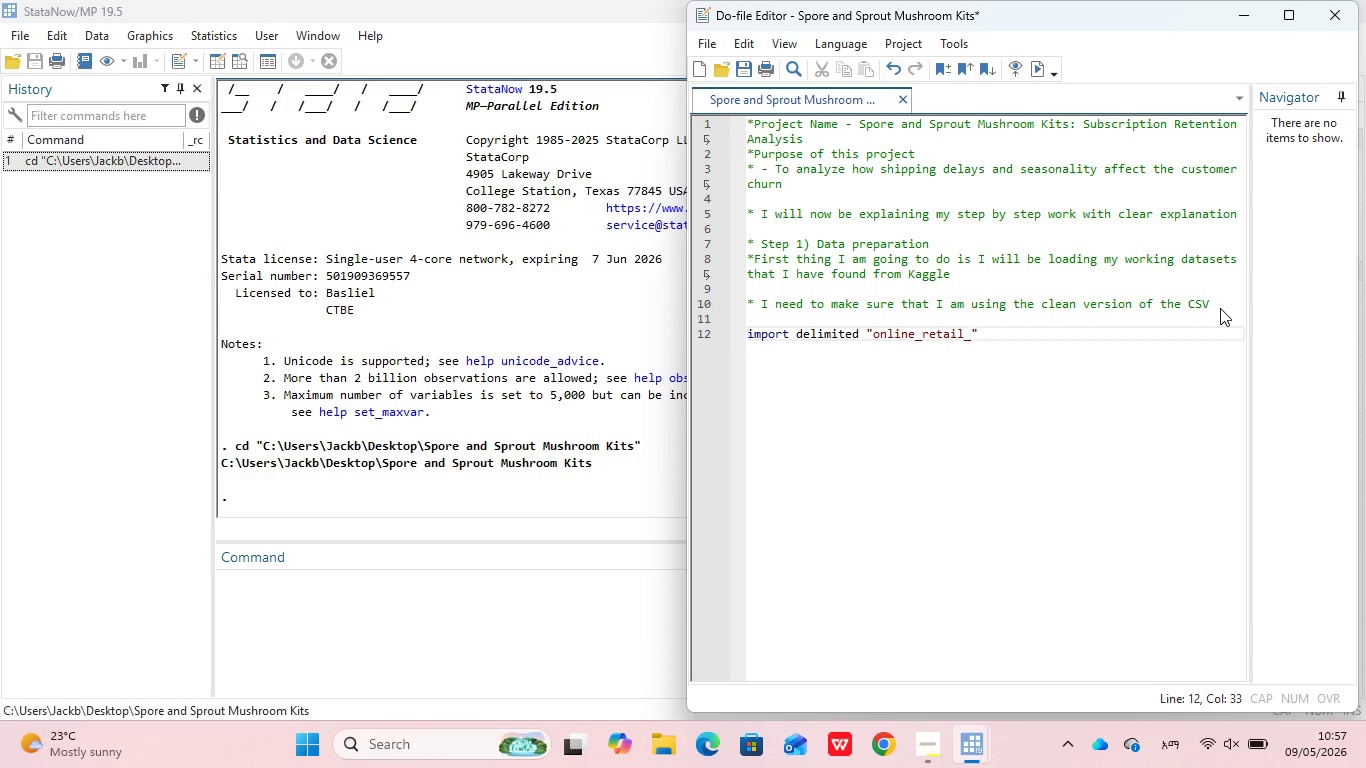 
key(Shift+1)
 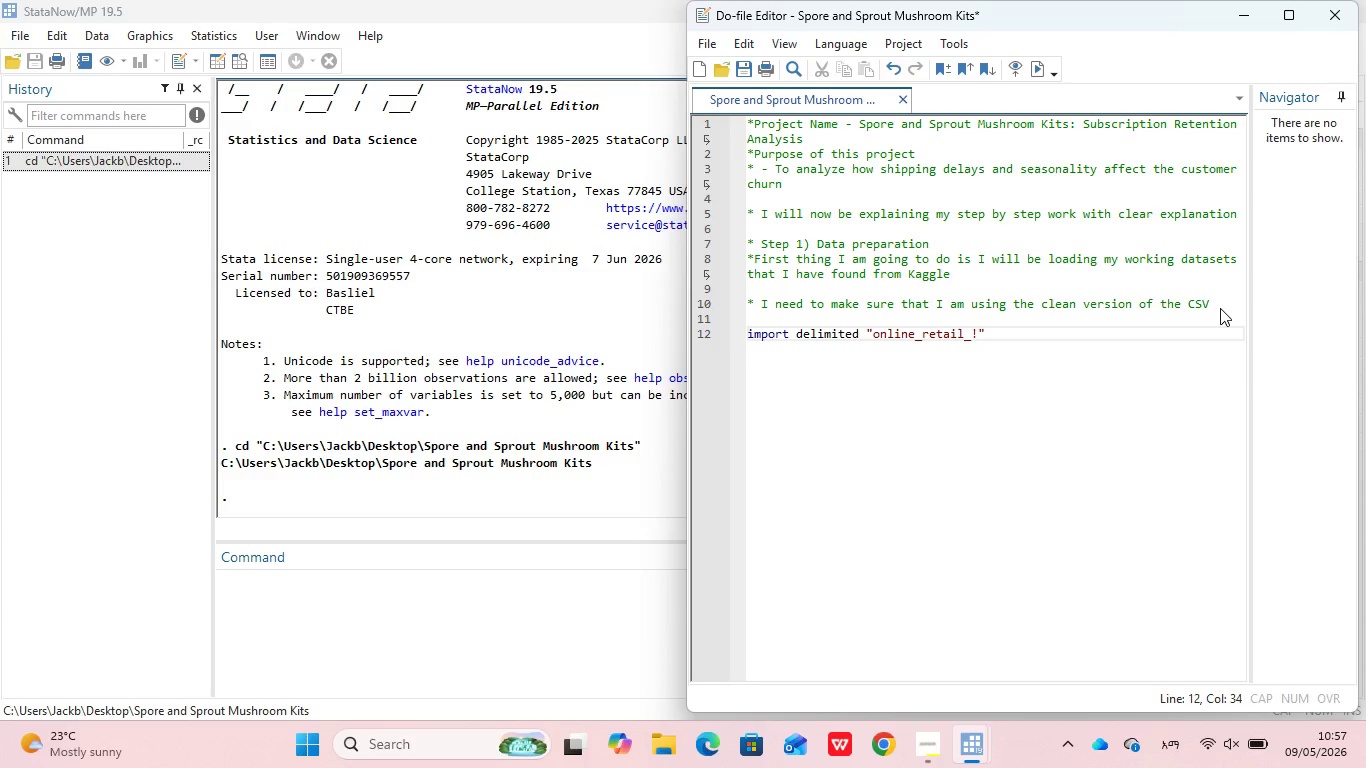 
key(Backspace)
 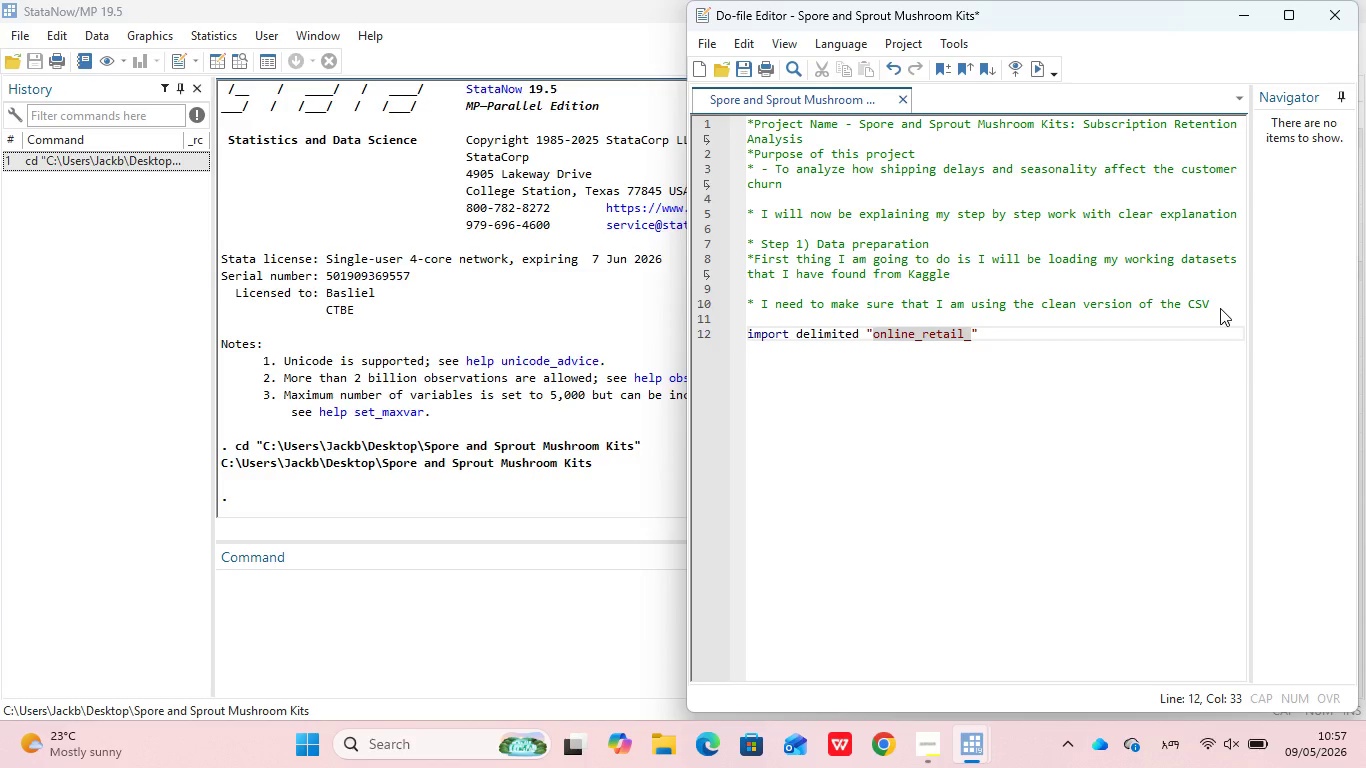 
key(Backspace)
 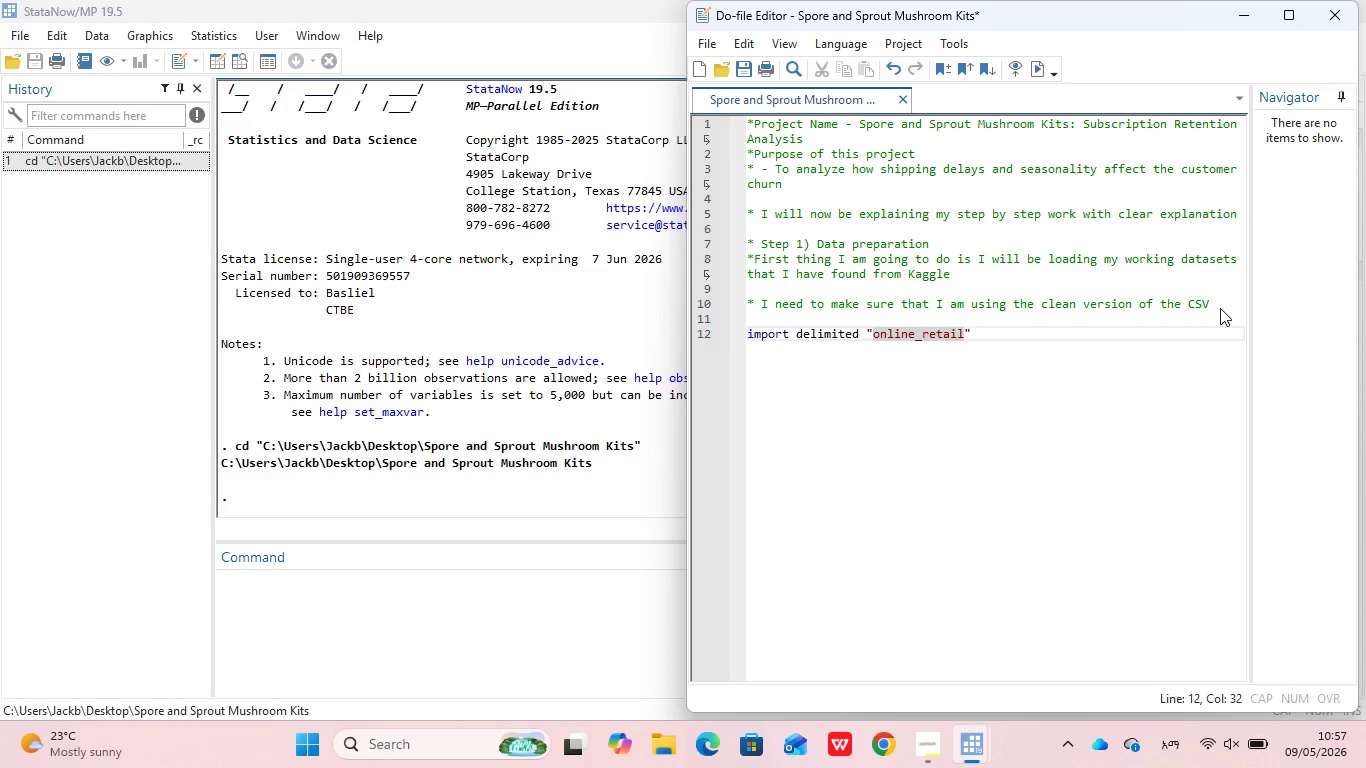 
key(Backspace)
 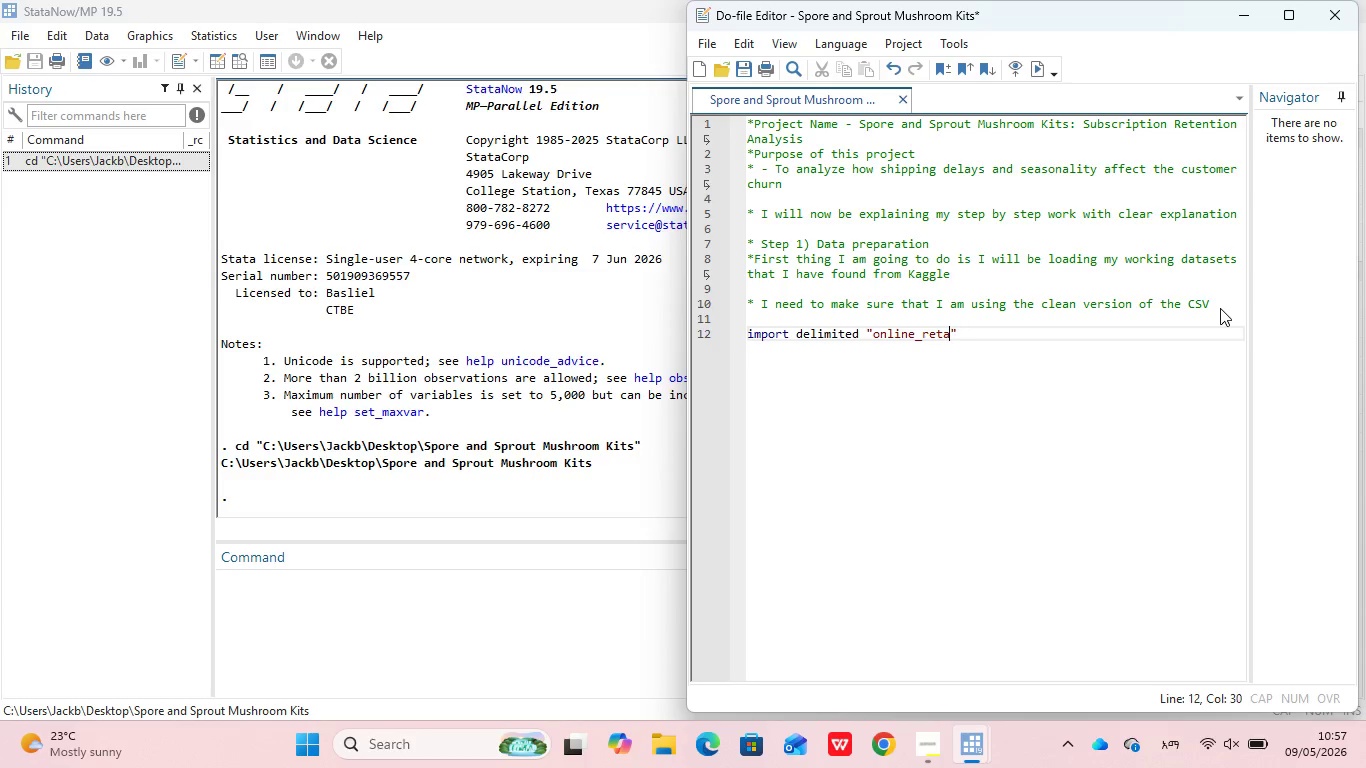 
hold_key(key=Backspace, duration=0.67)
 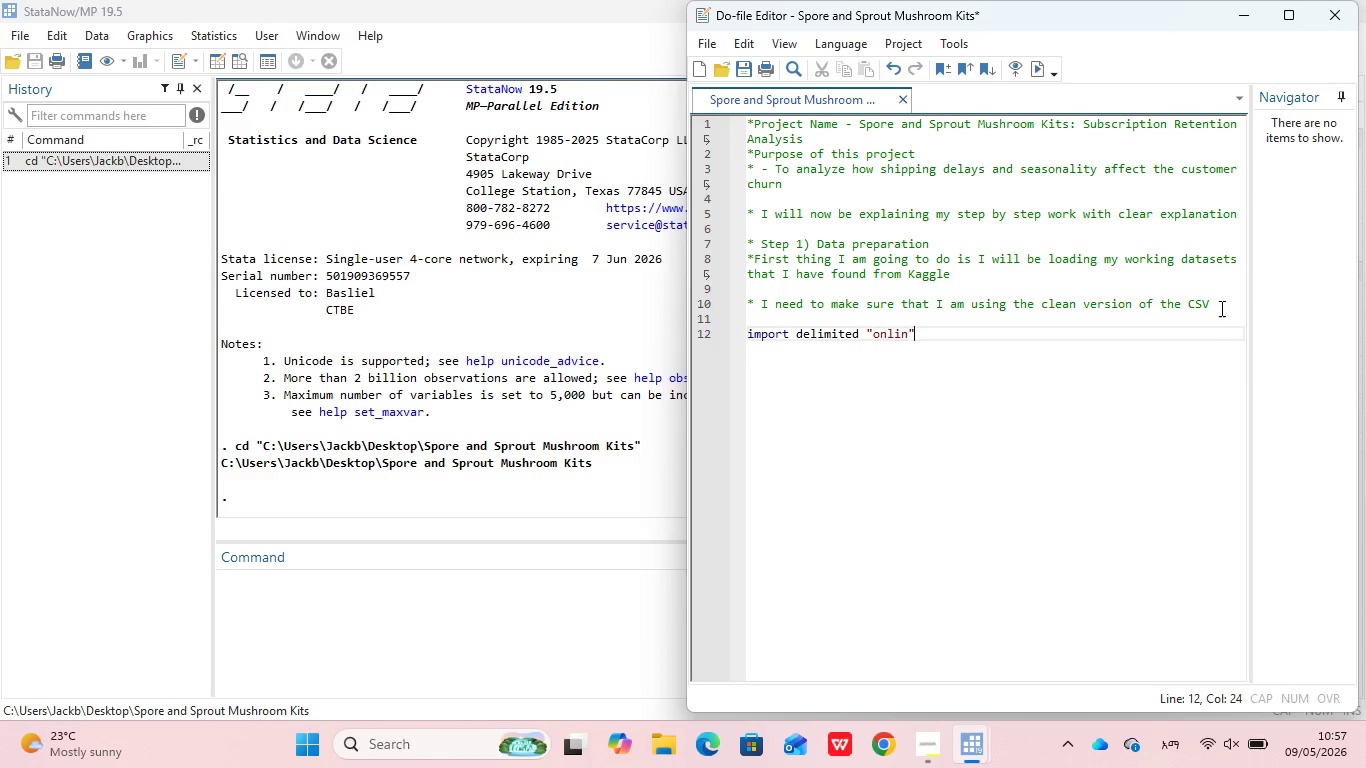 
hold_key(key=Backspace, duration=1.66)
 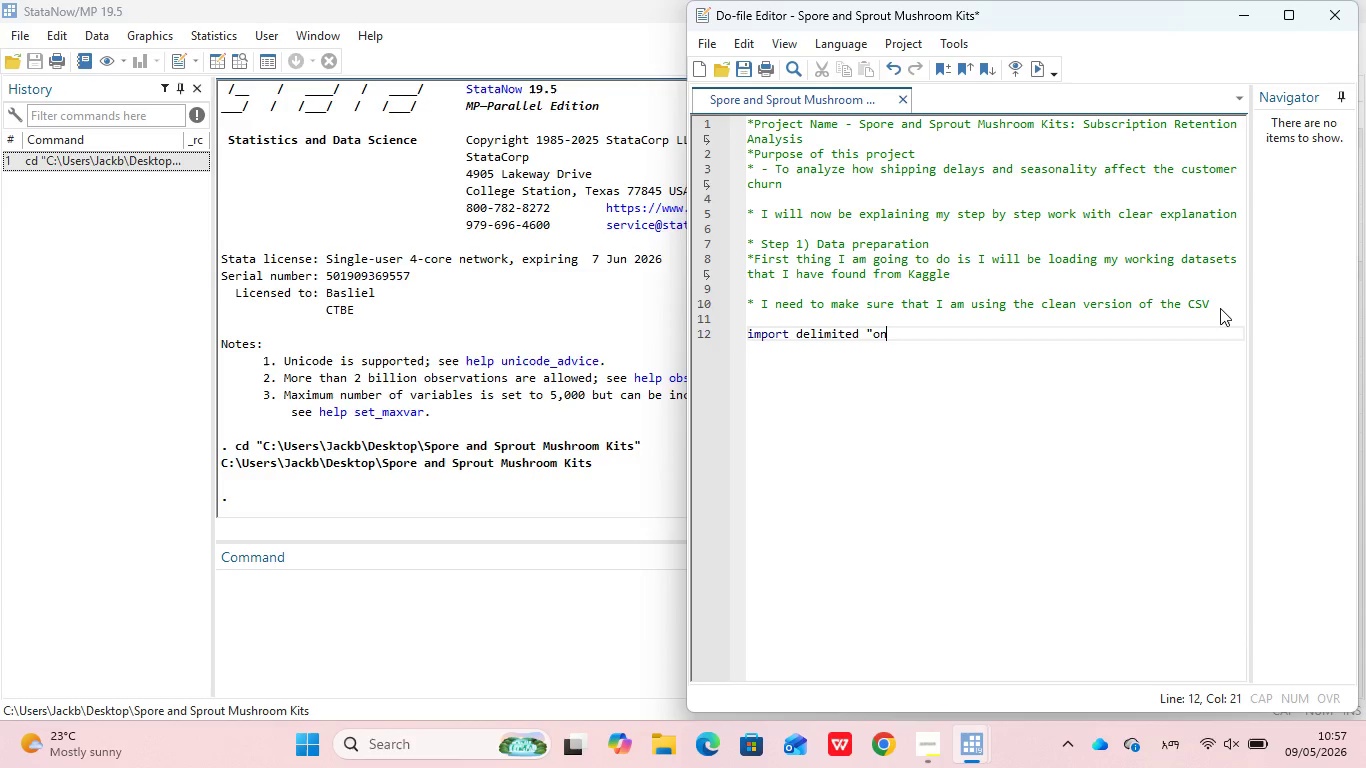 
key(ArrowRight)
 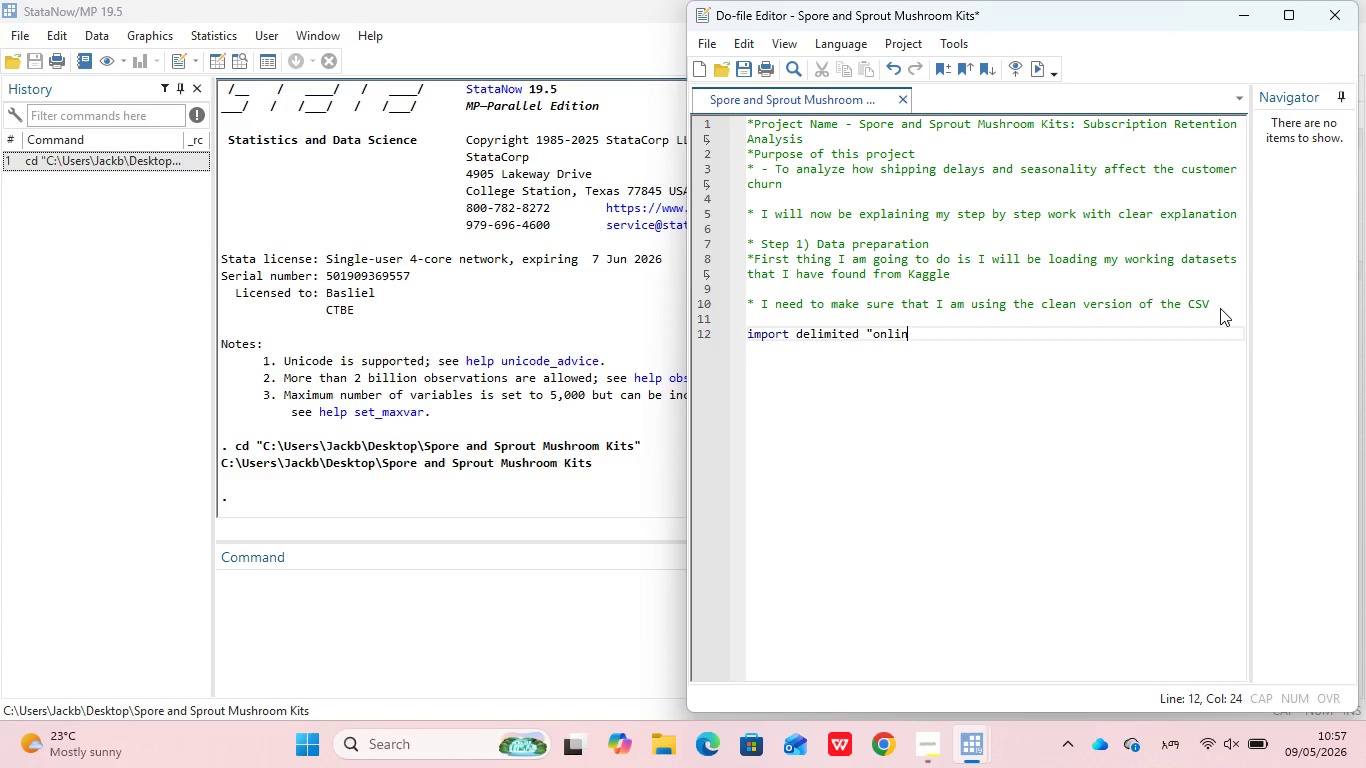 
key(Backspace)
 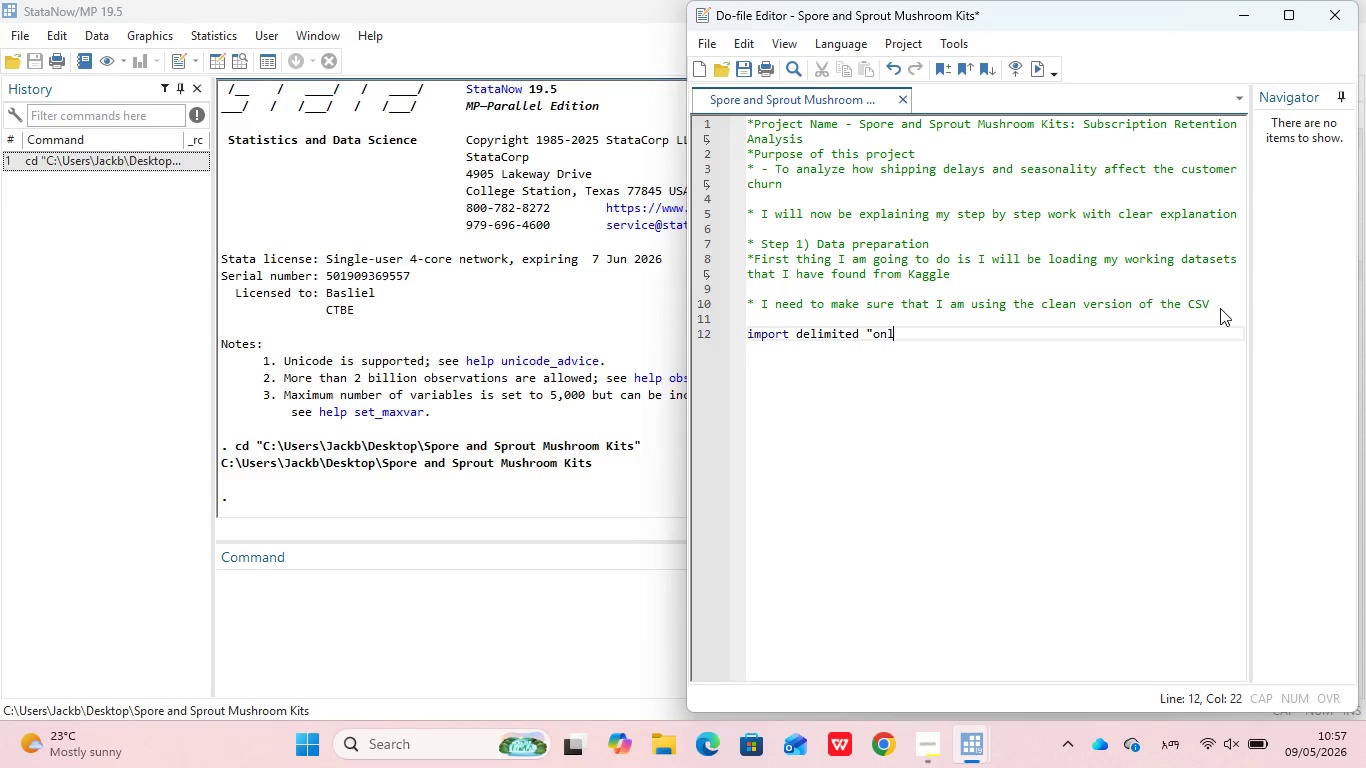 
key(Backspace)
 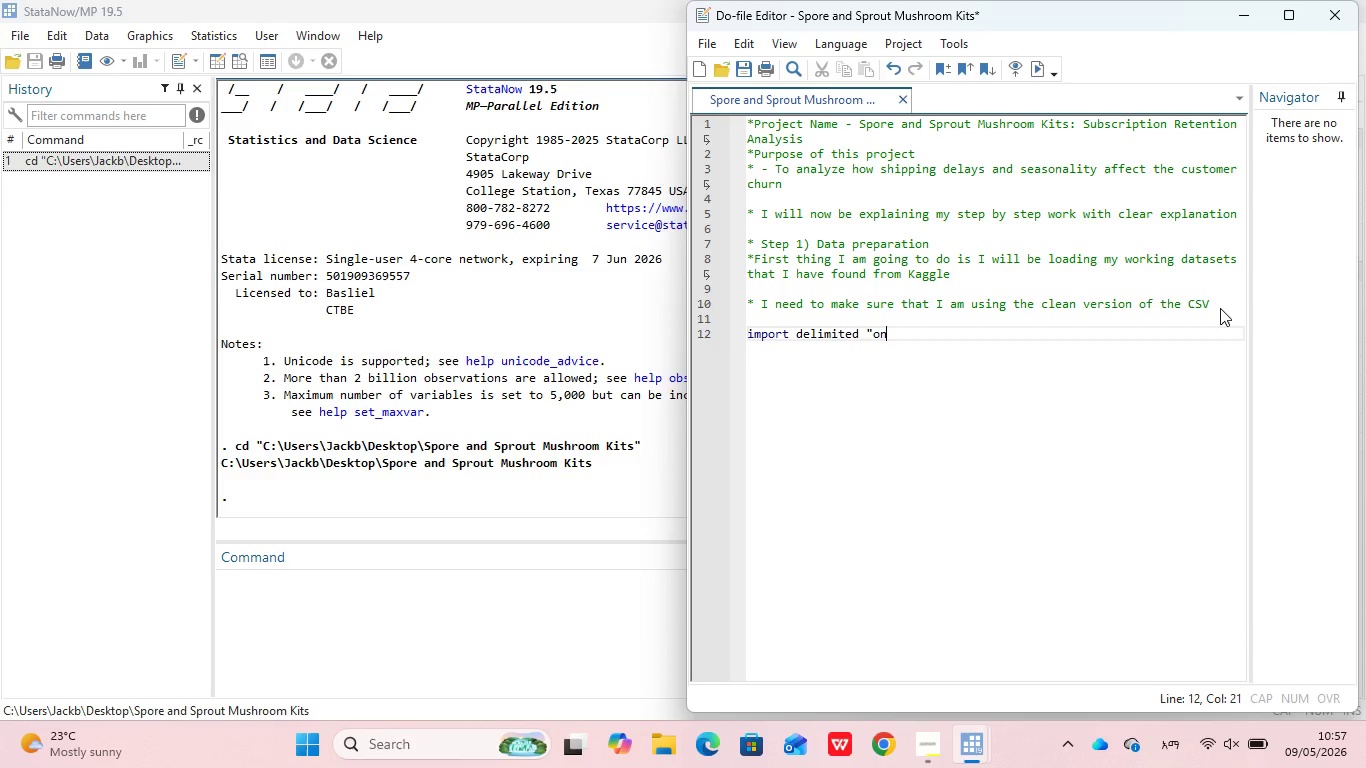 
key(Backspace)
 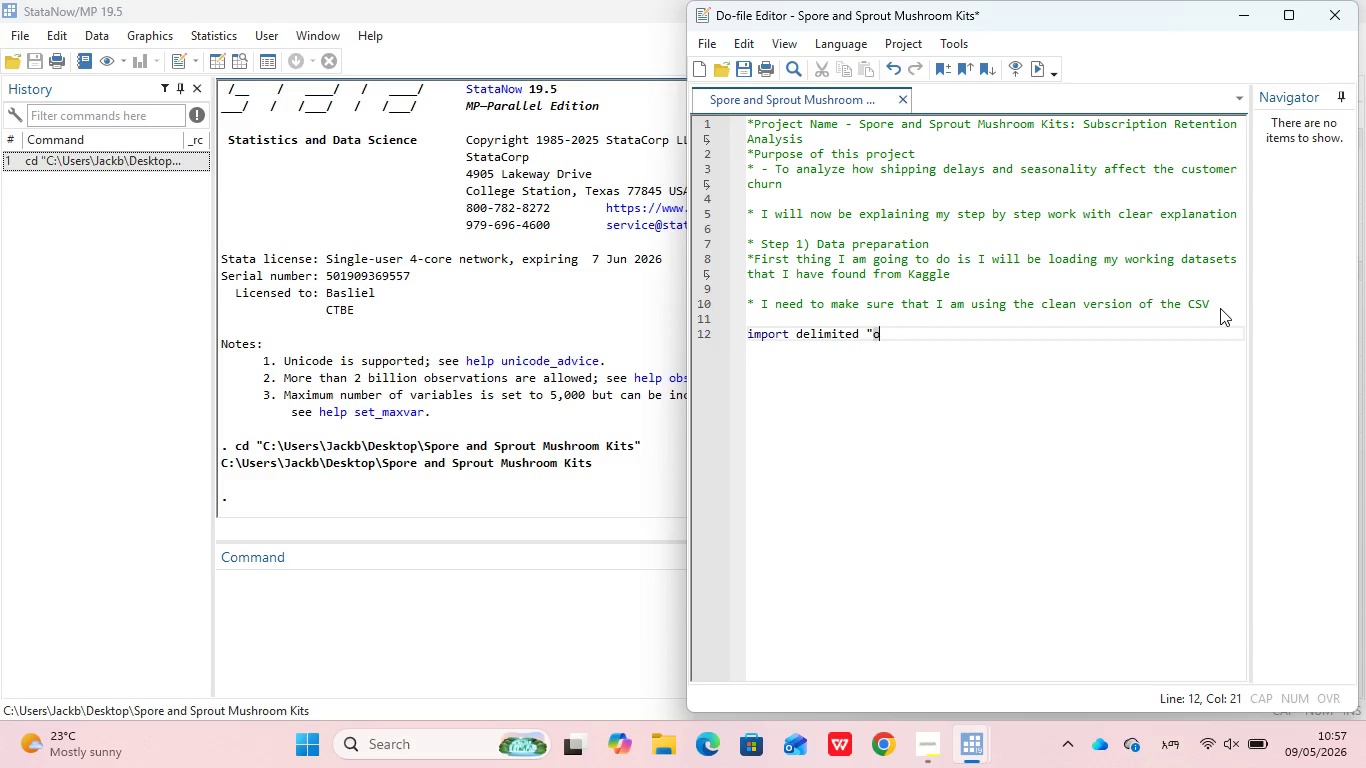 
key(Backspace)
 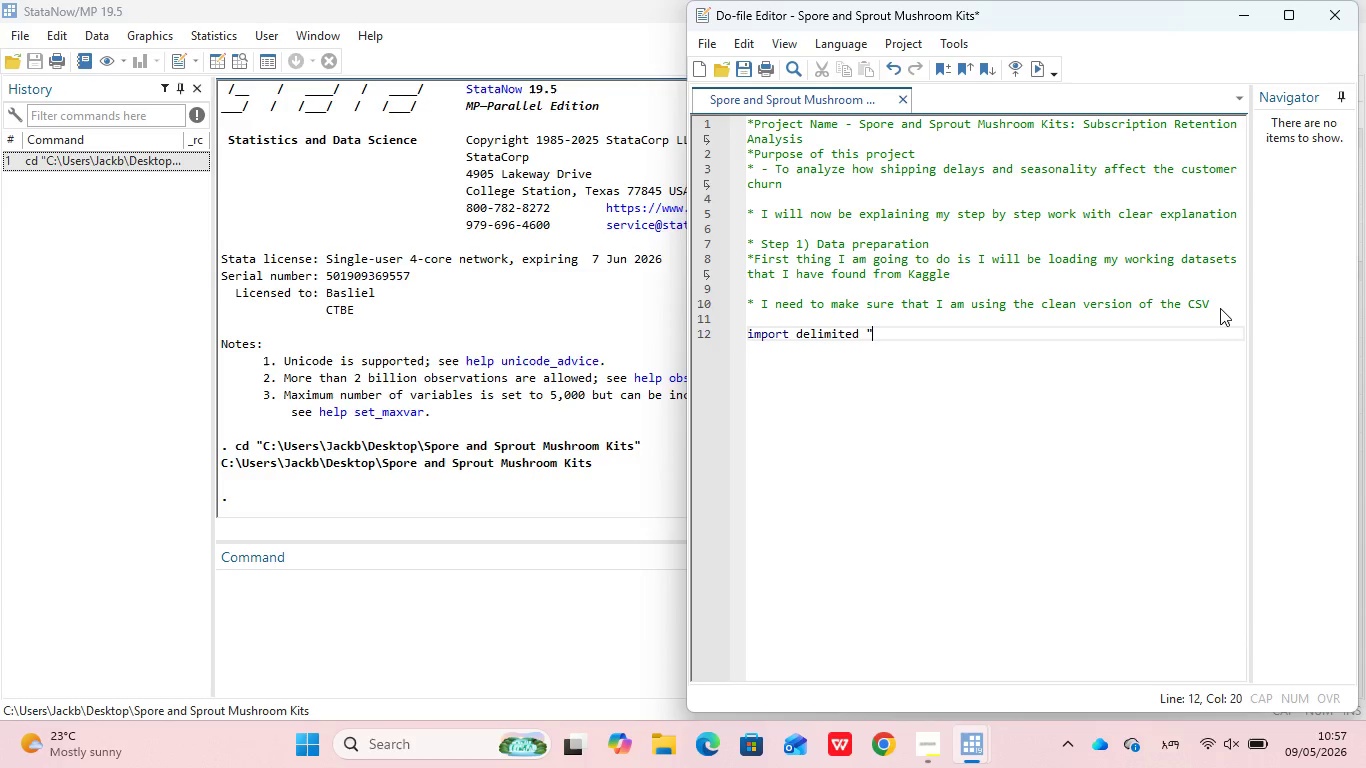 
key(Backspace)
 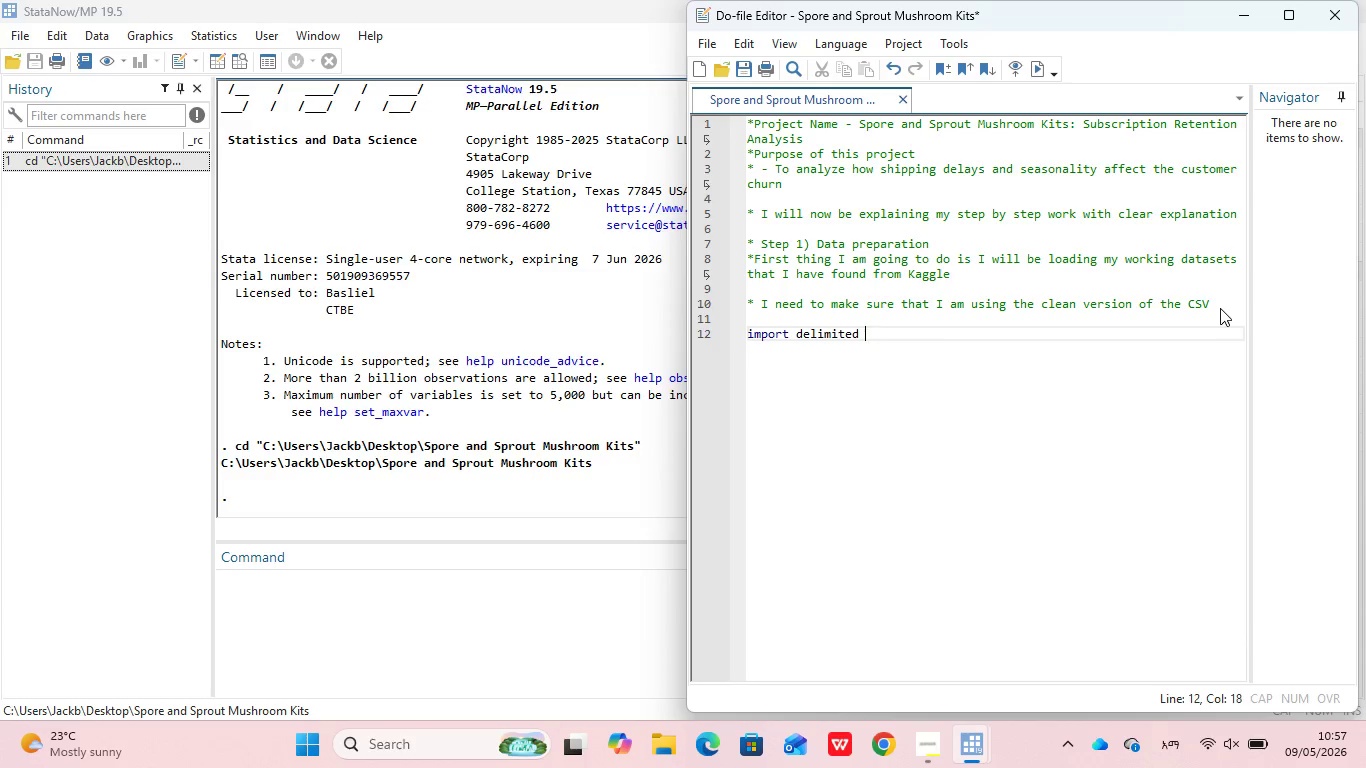 
key(Backspace)
 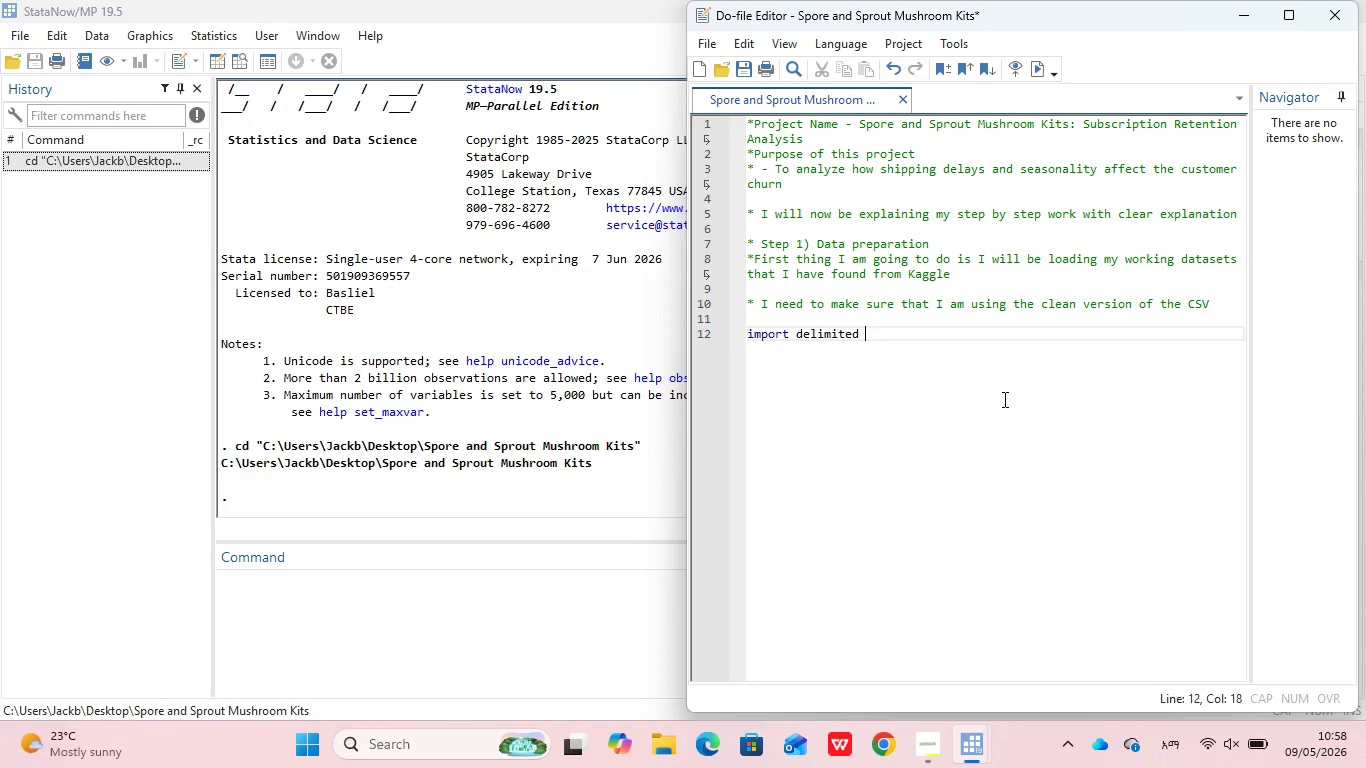 
wait(51.14)
 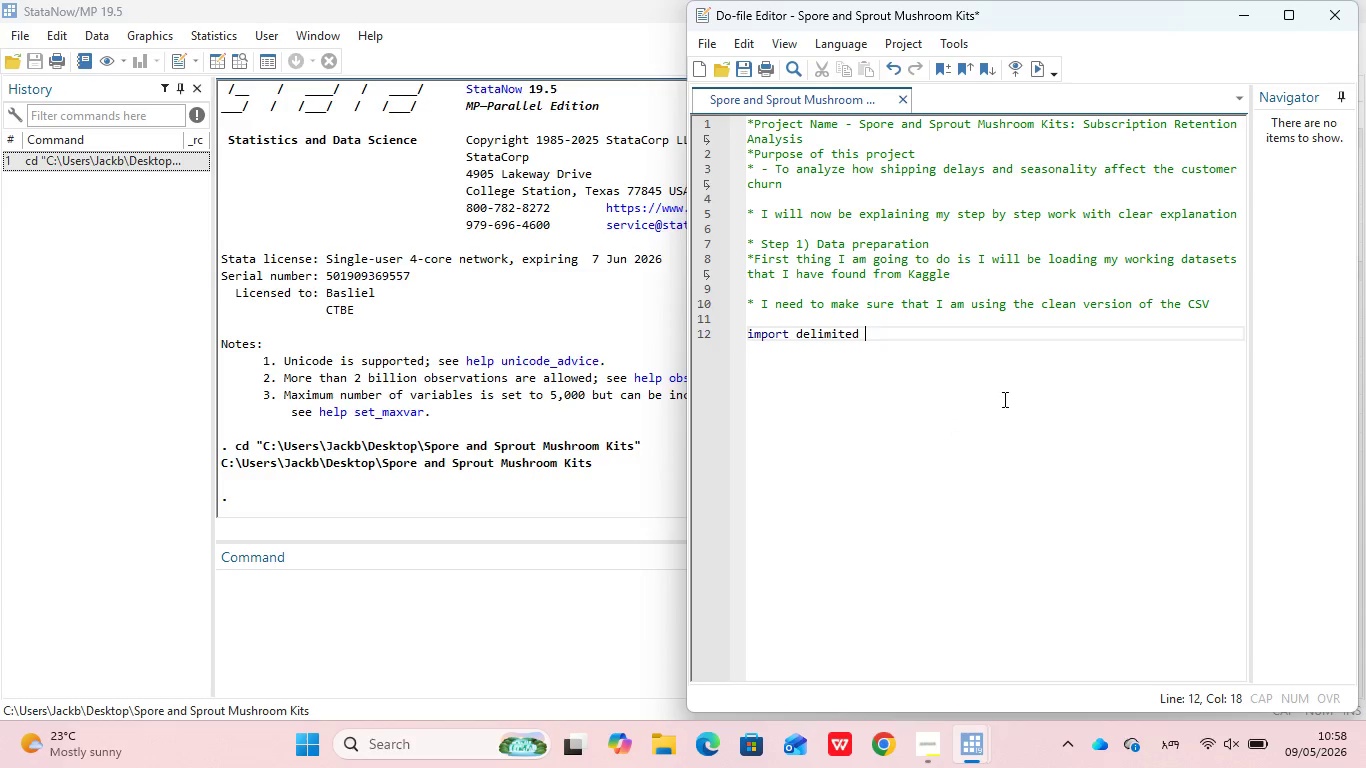 
key(CapsLock)
 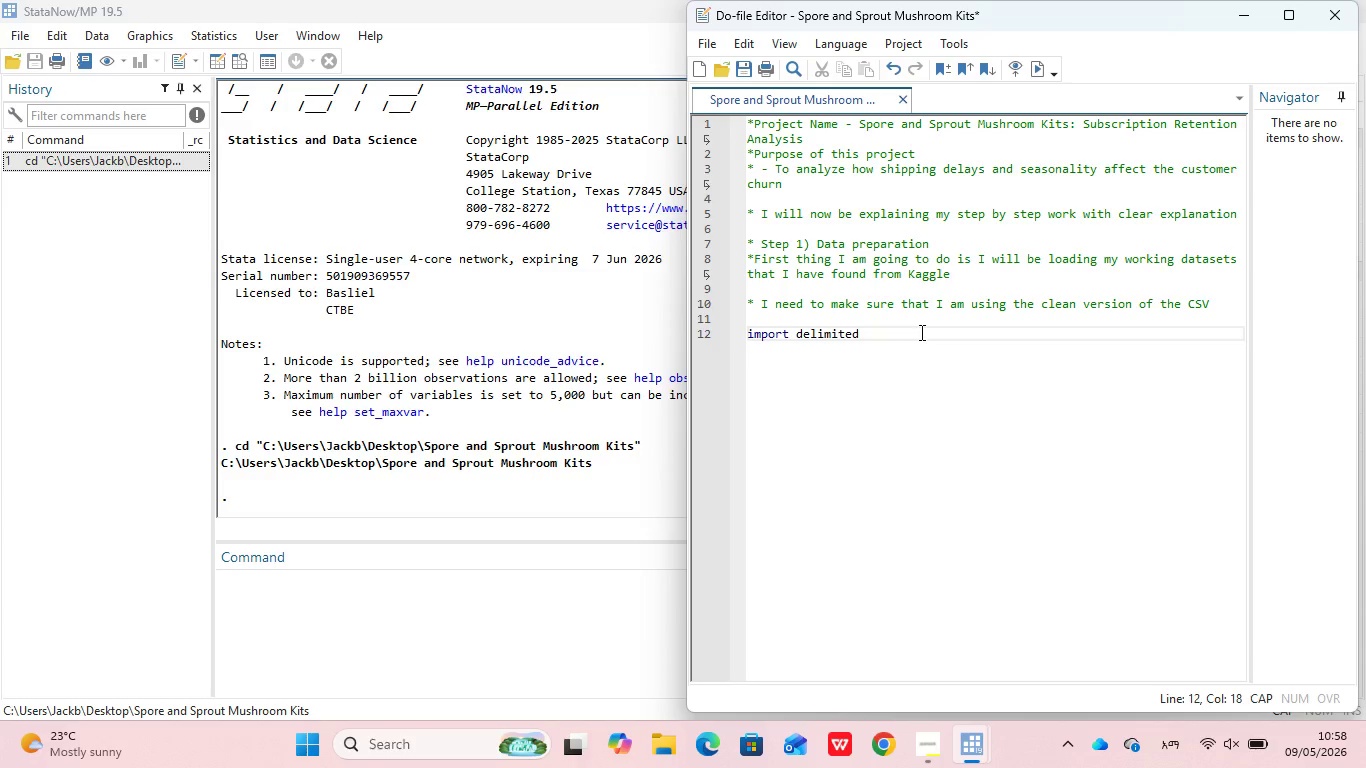 
key(2)
 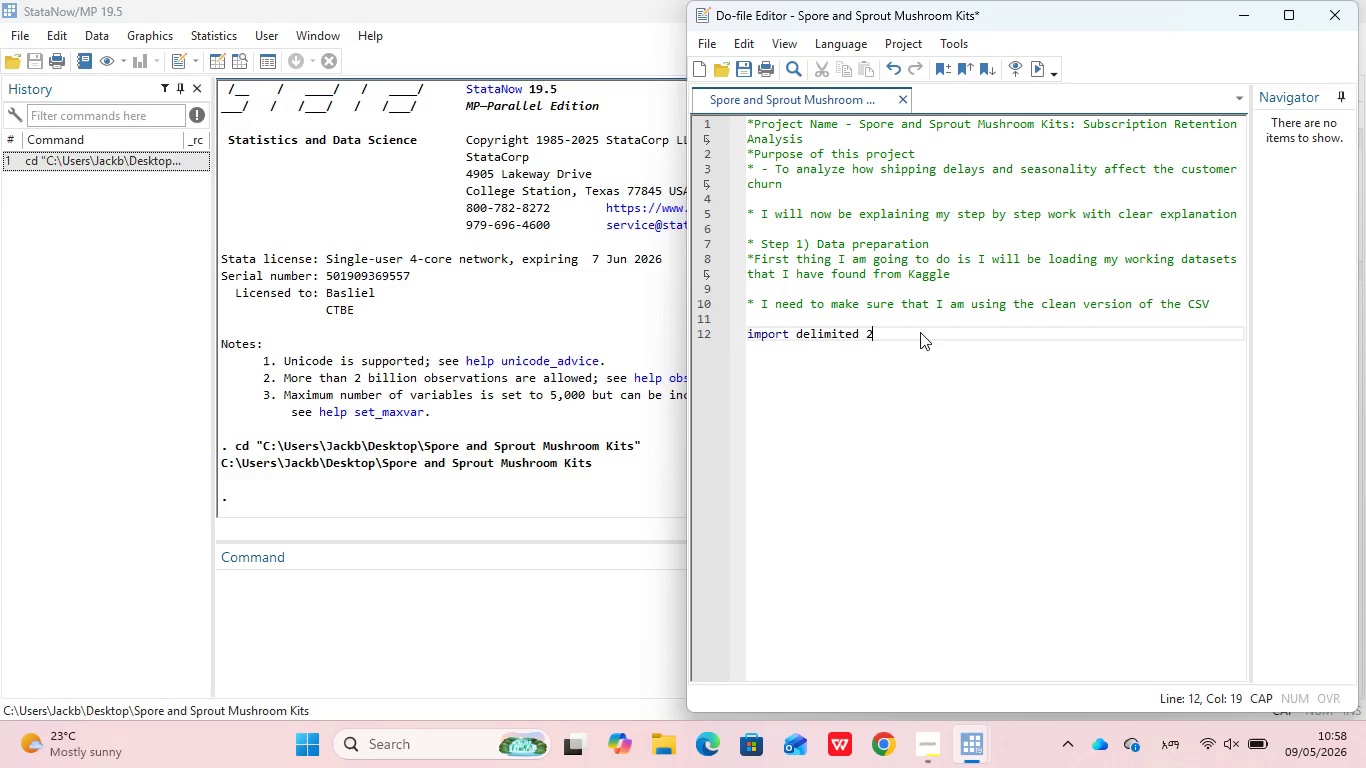 
key(Backspace)
 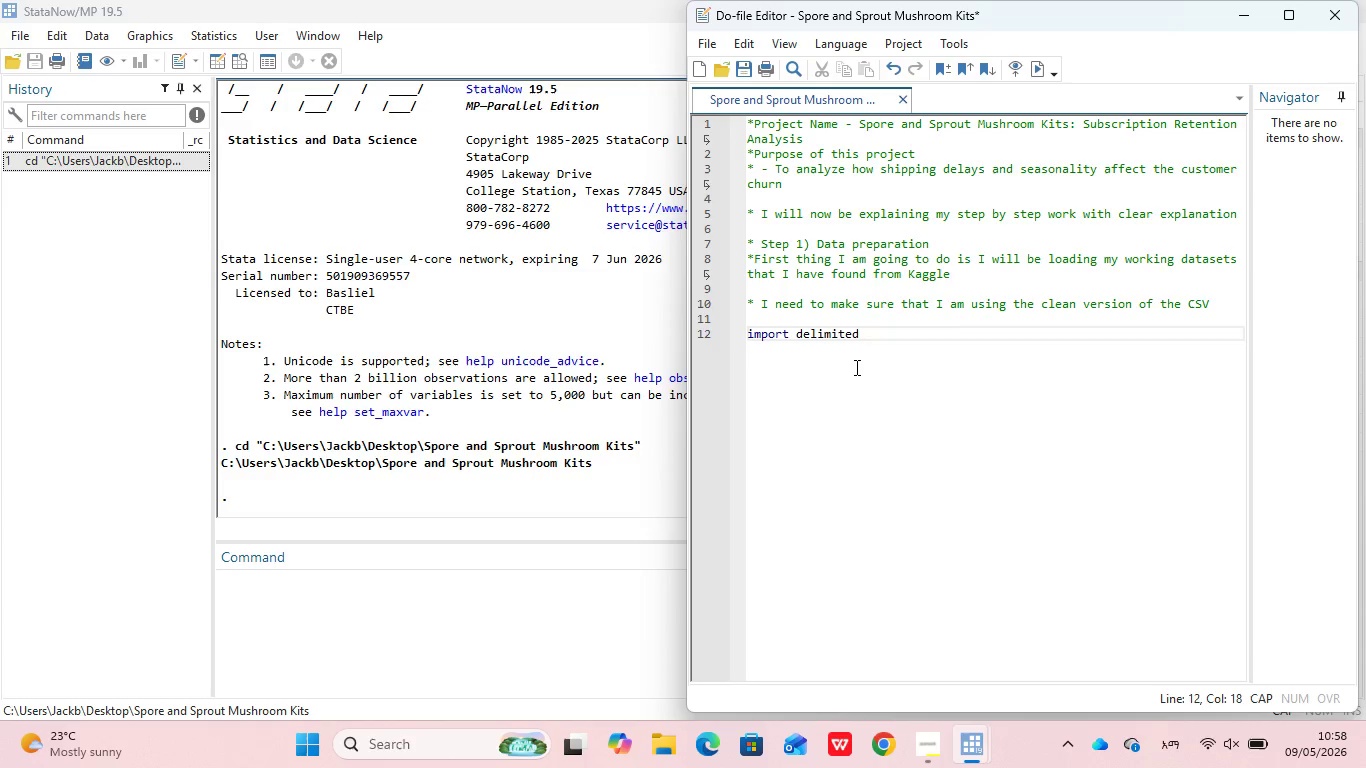 
wait(36.91)
 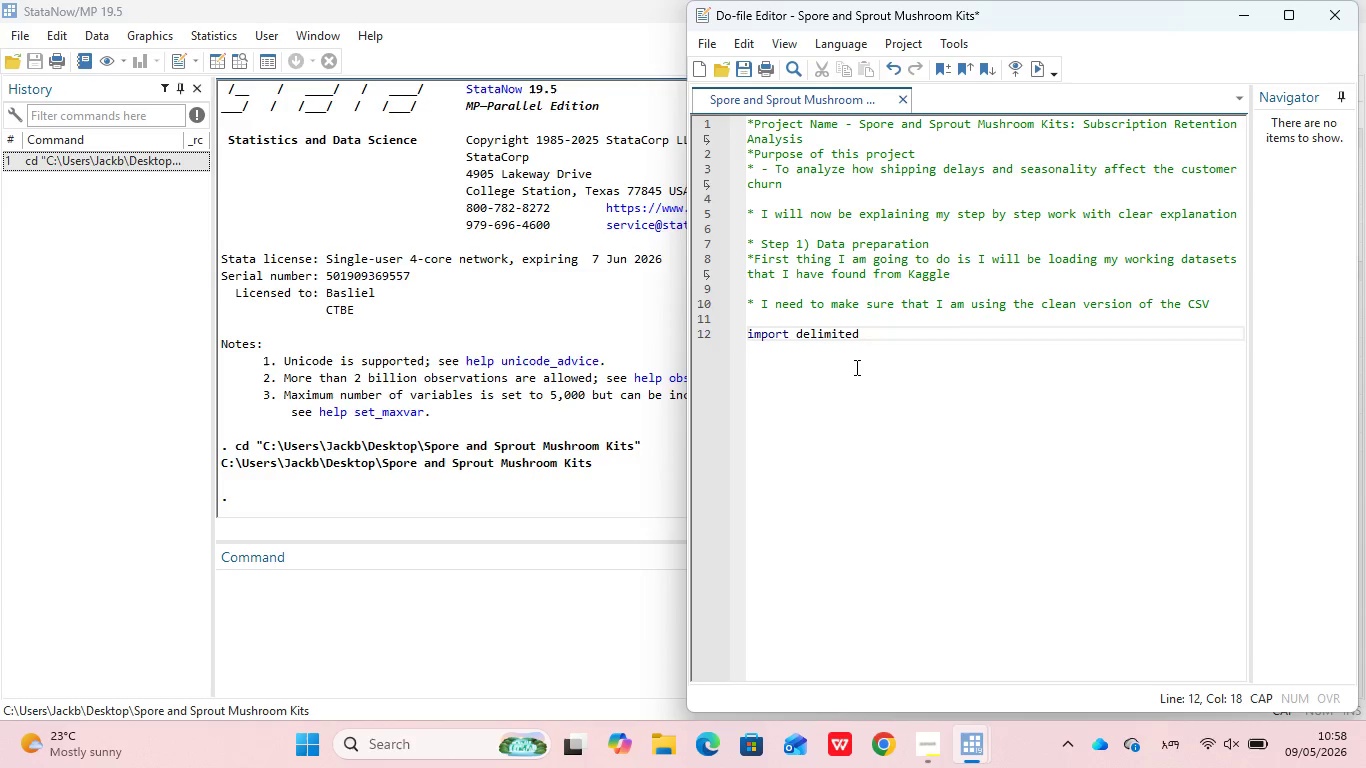 
key(Space)
 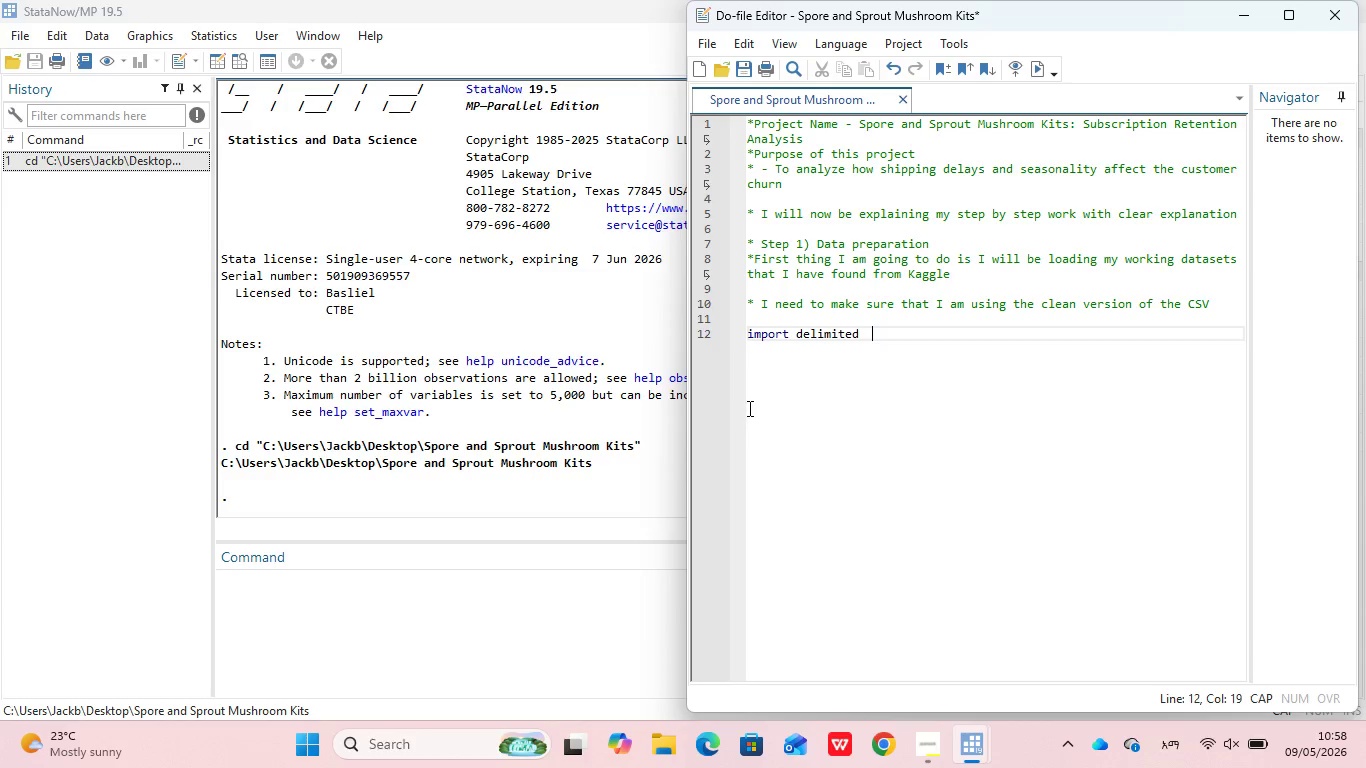 
type(")
key(Backspace)
key(Backspace)
key(Backspace)
type( "ONL)
key(Backspace)
key(Backspace)
key(Backspace)
type(online_retail)
 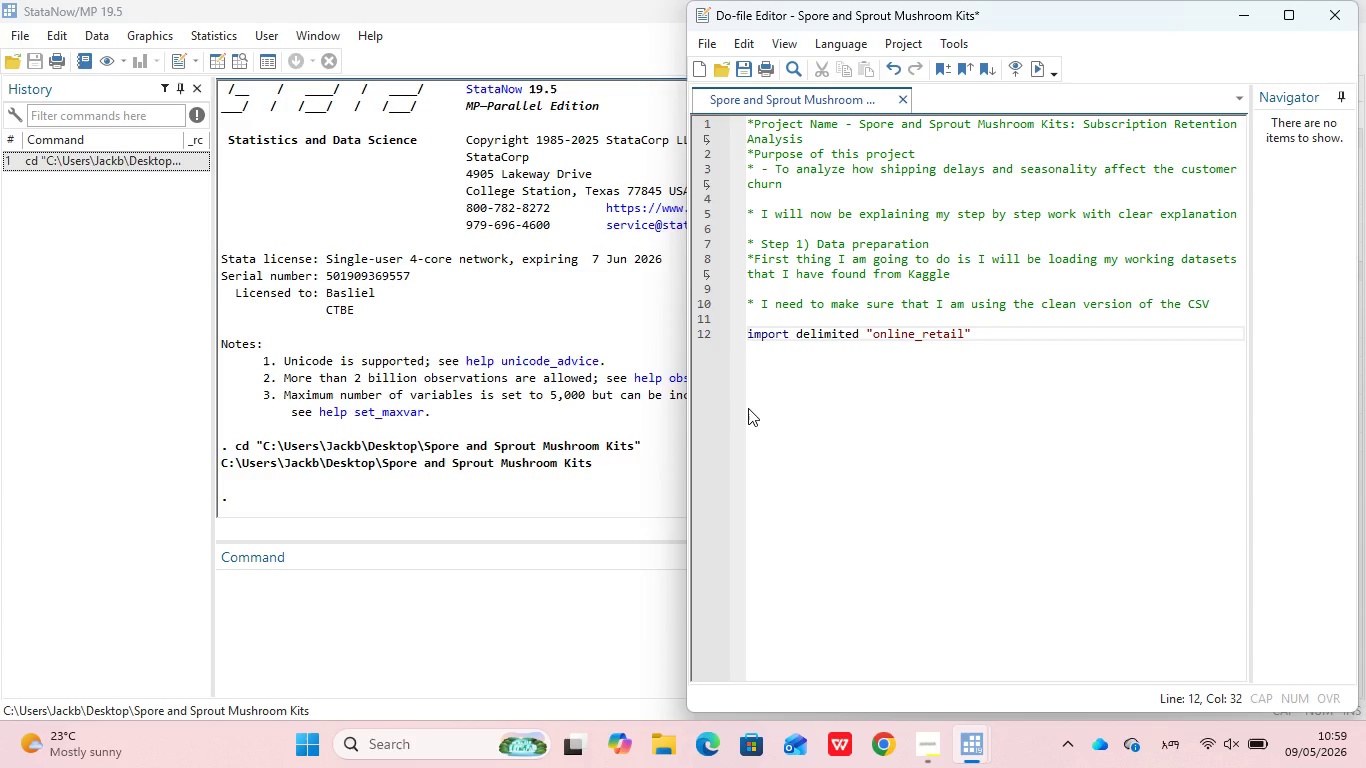 
type(_II.csc)
 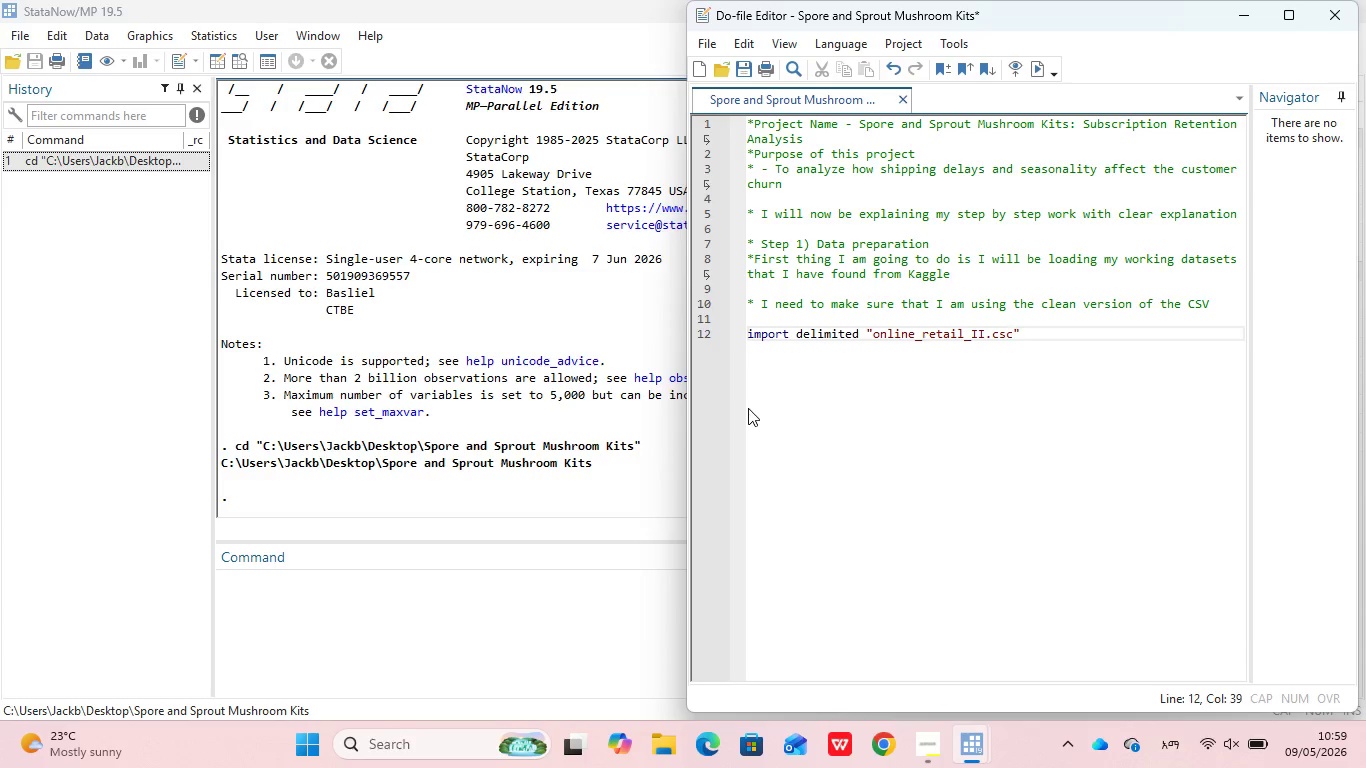 
key(ArrowRight)
 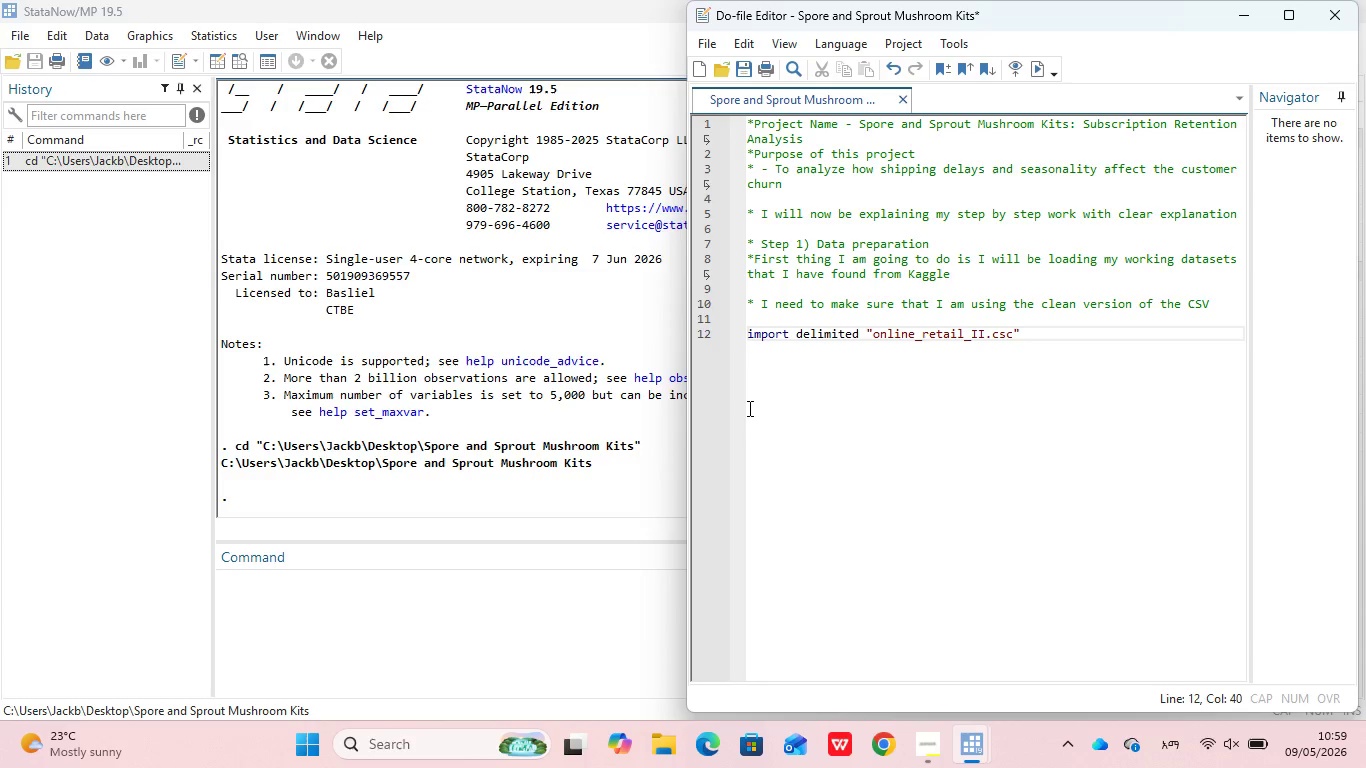 
key(ArrowLeft)
 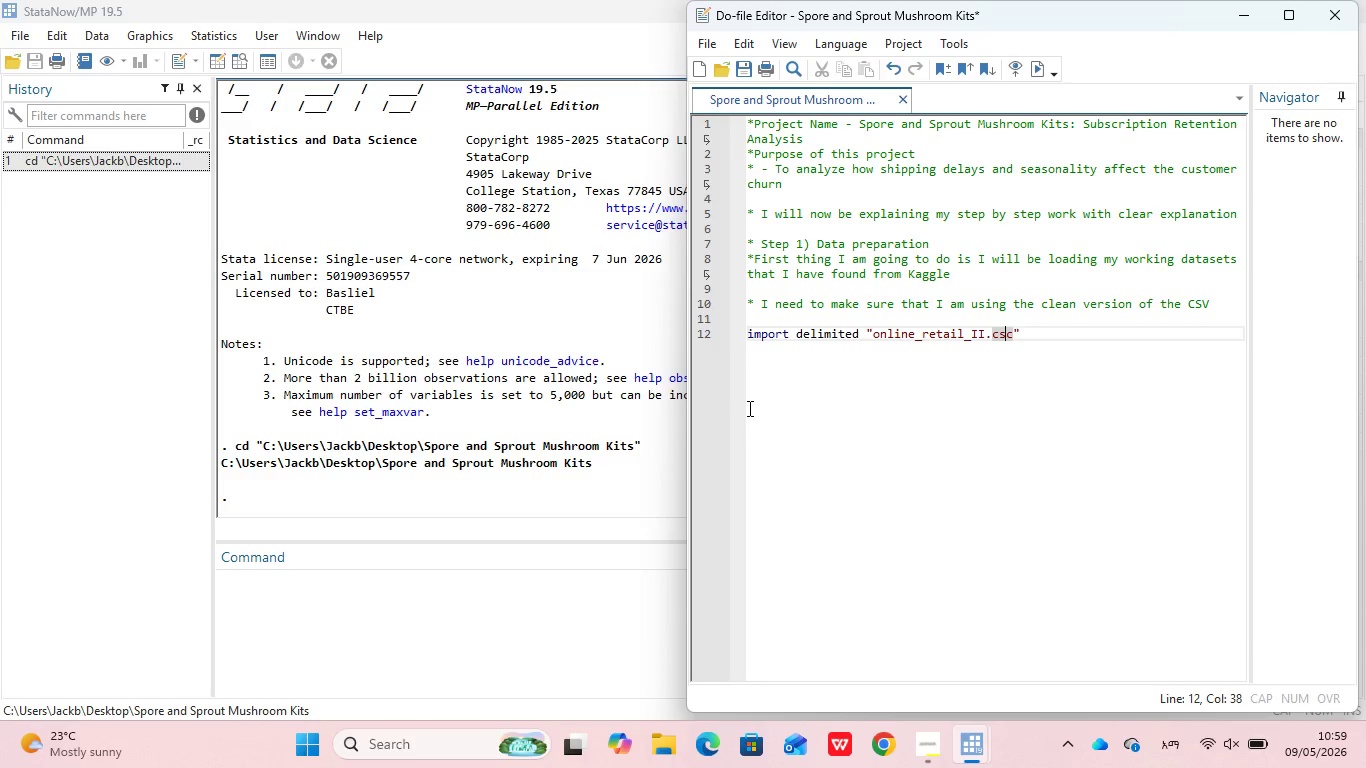 
key(ArrowLeft)
 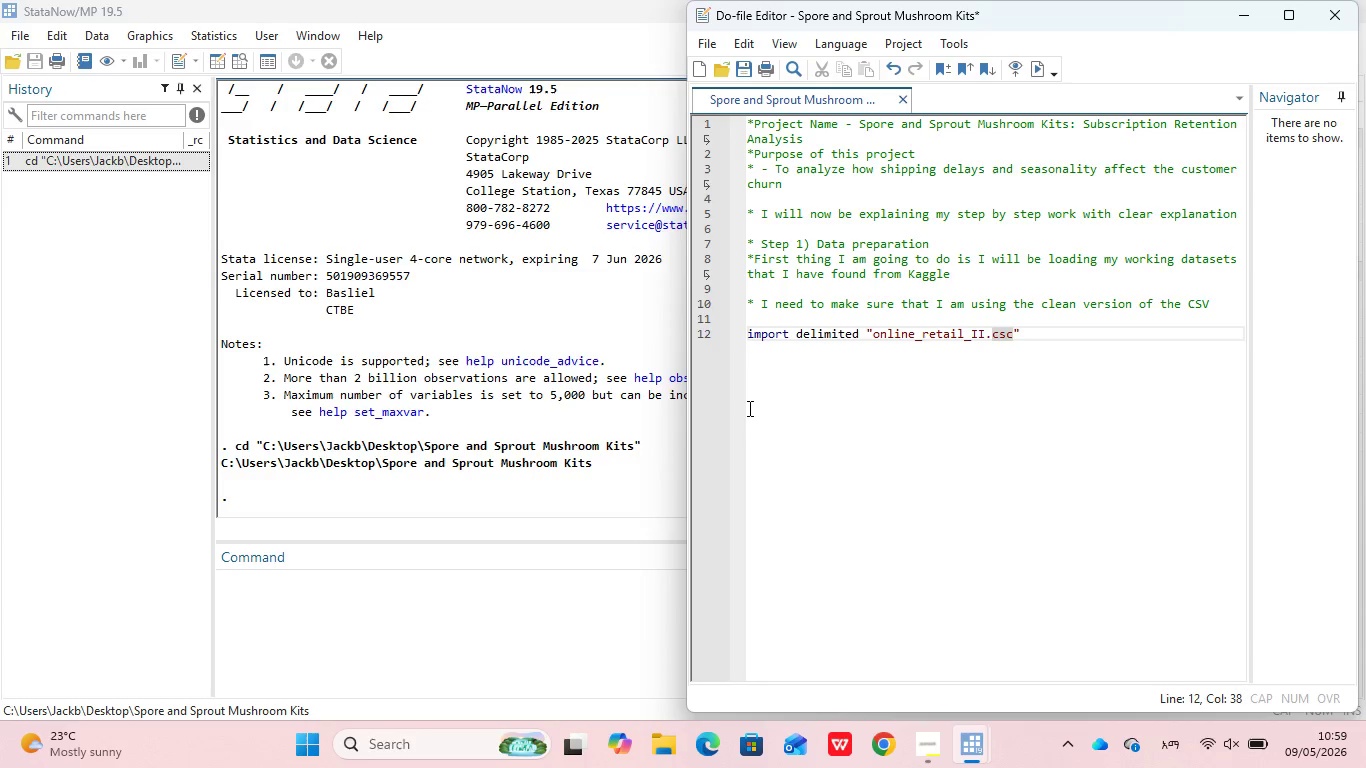 
key(ArrowRight)
 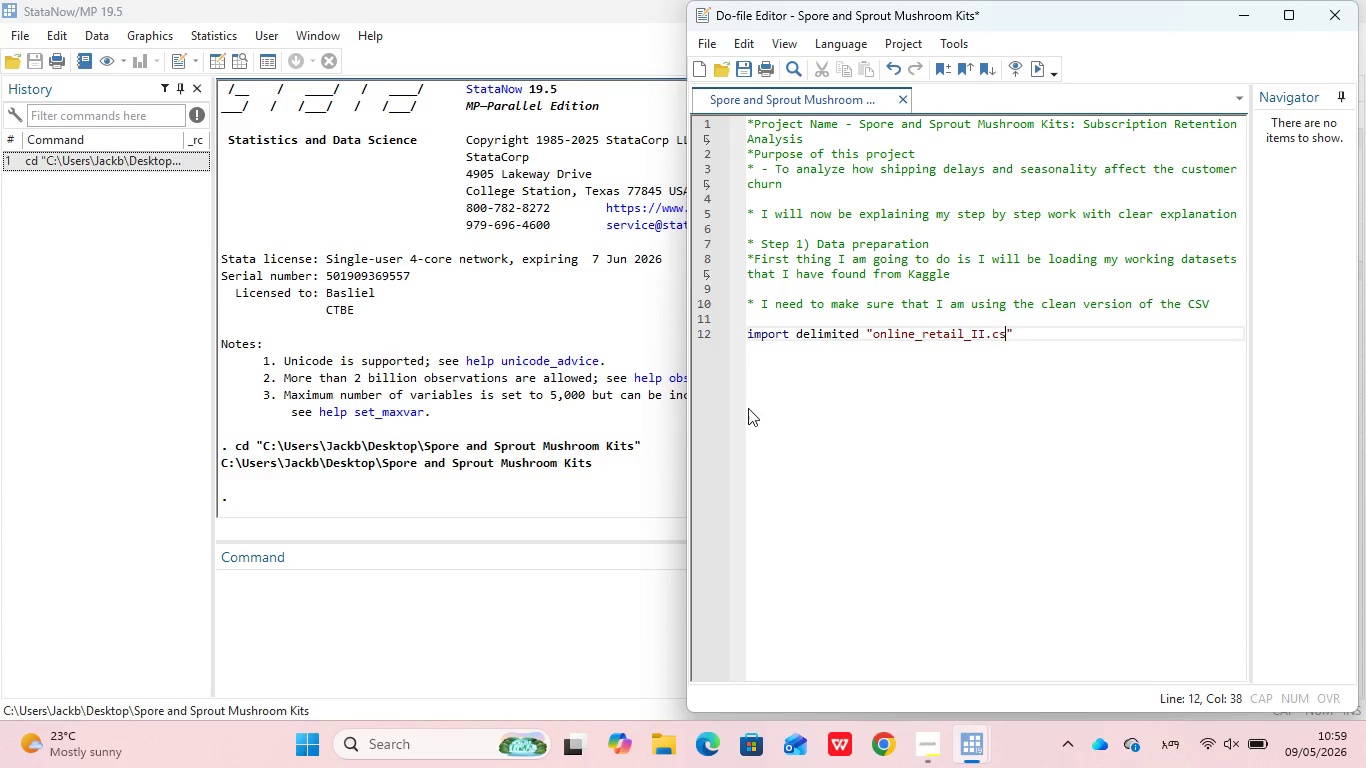 
key(Backspace)
 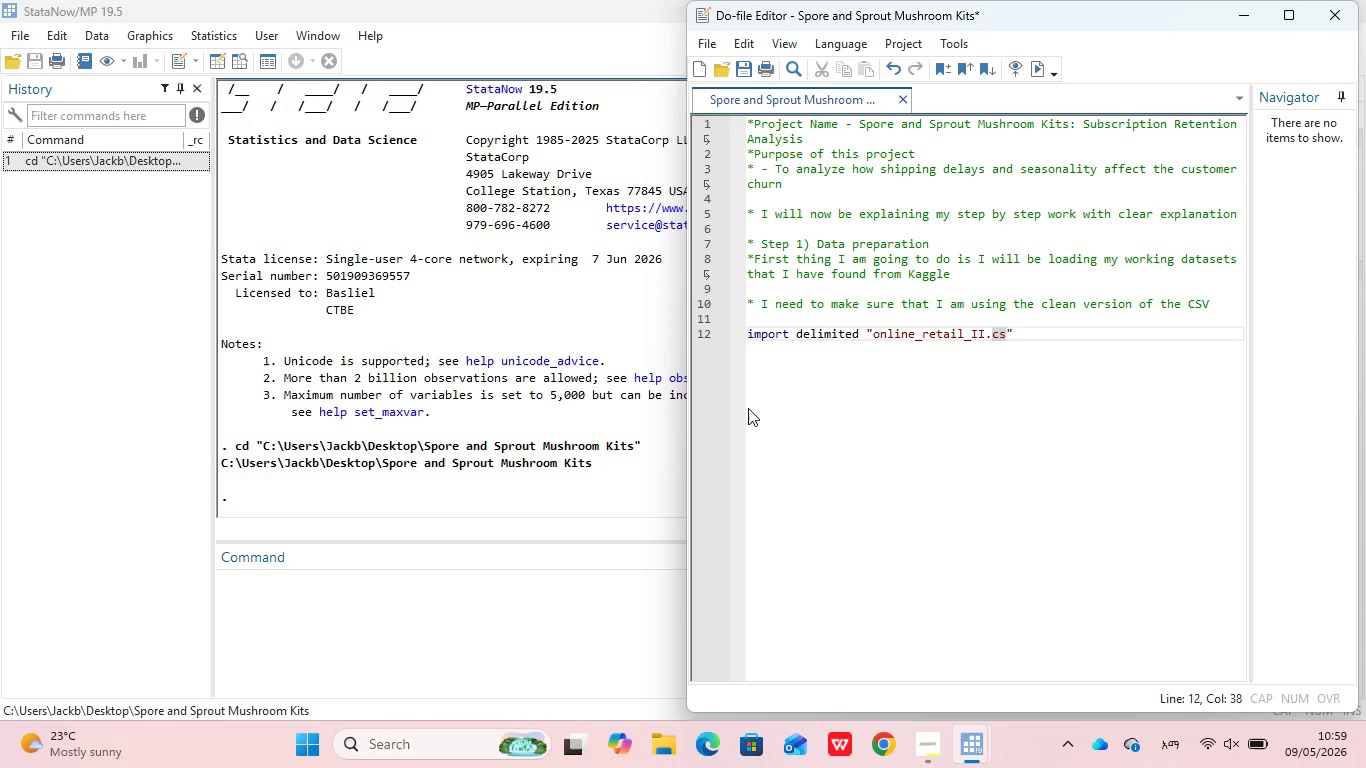 
key(V)
 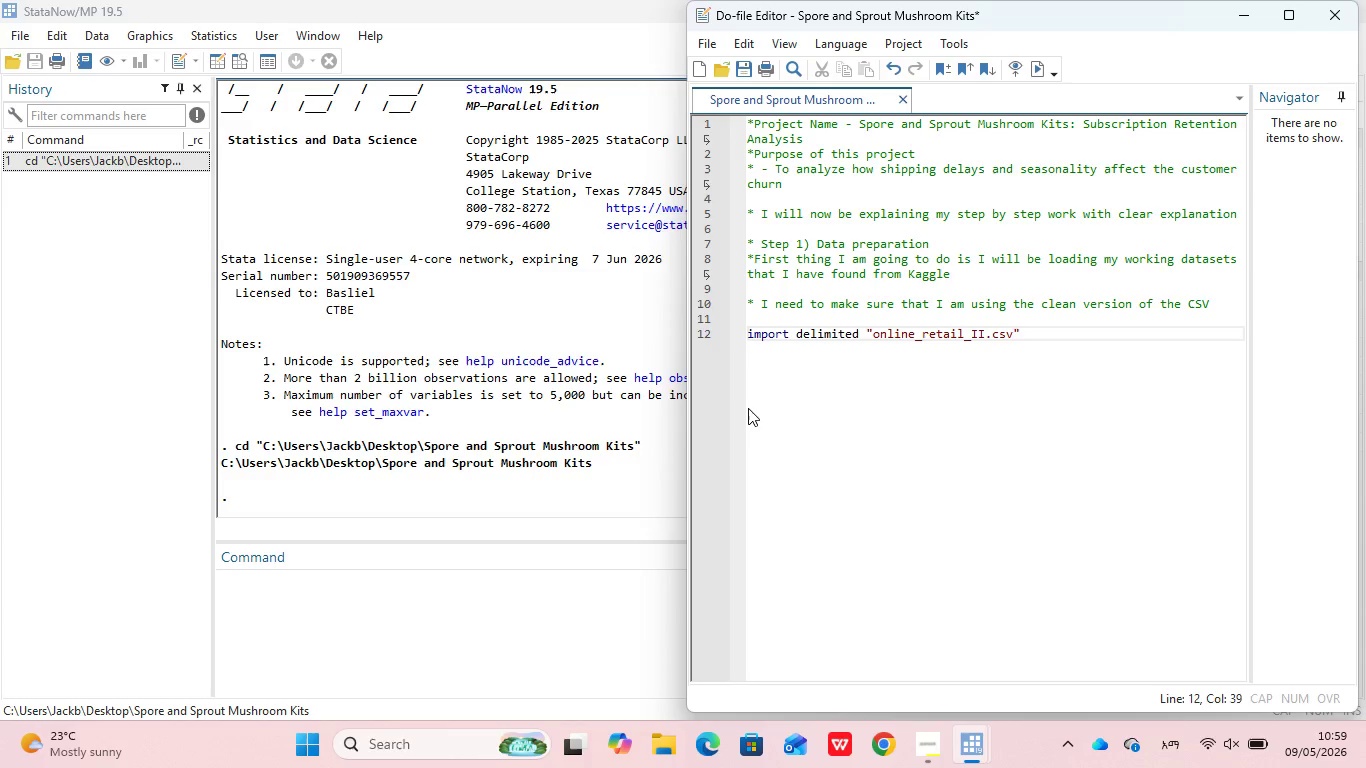 
key(ArrowRight)
 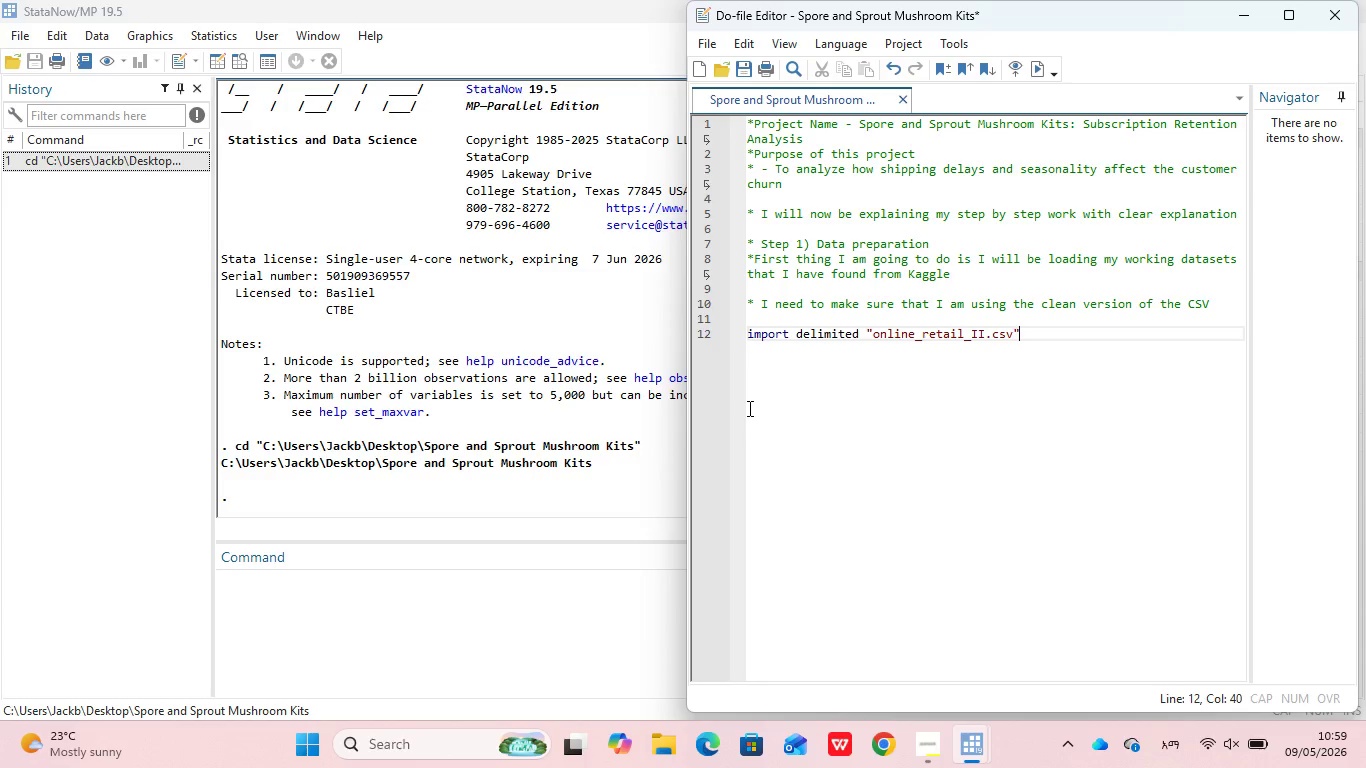 
type(, clear)
 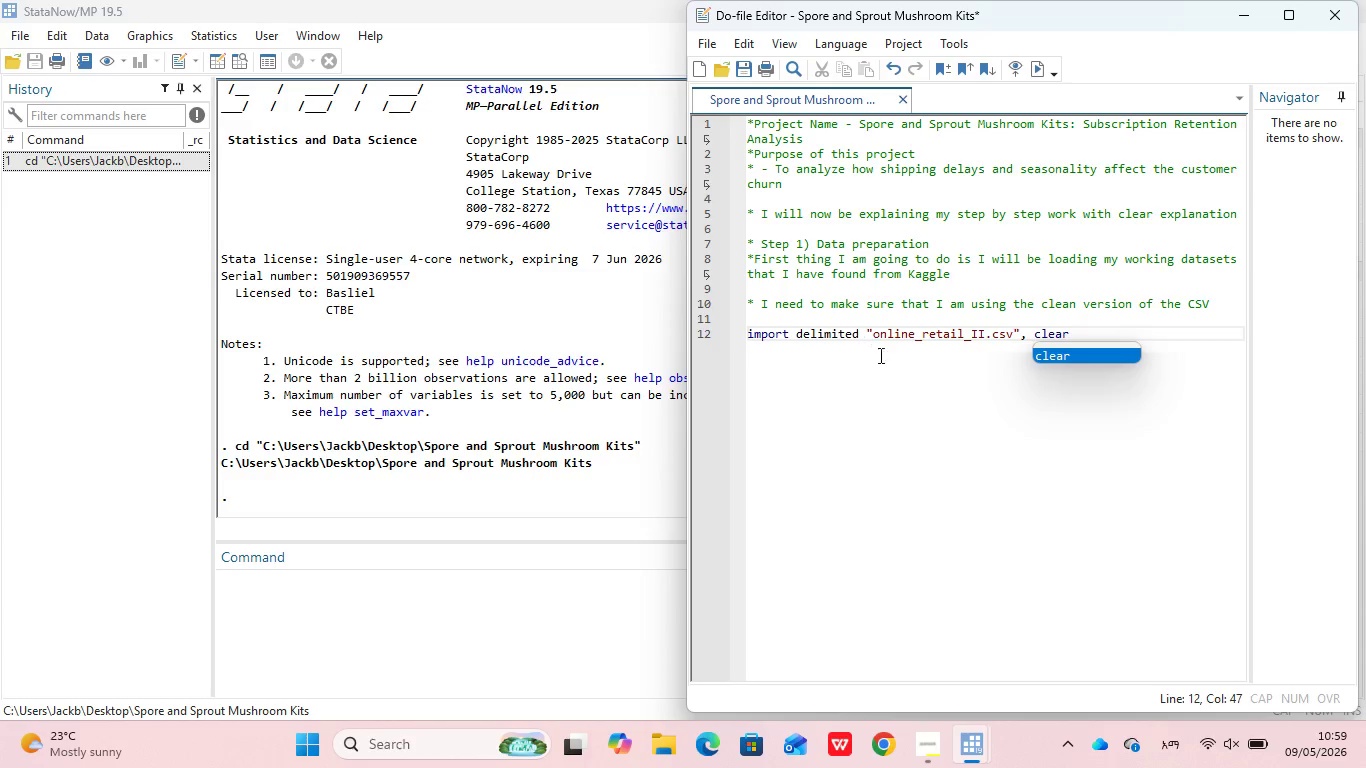 
wait(5.38)
 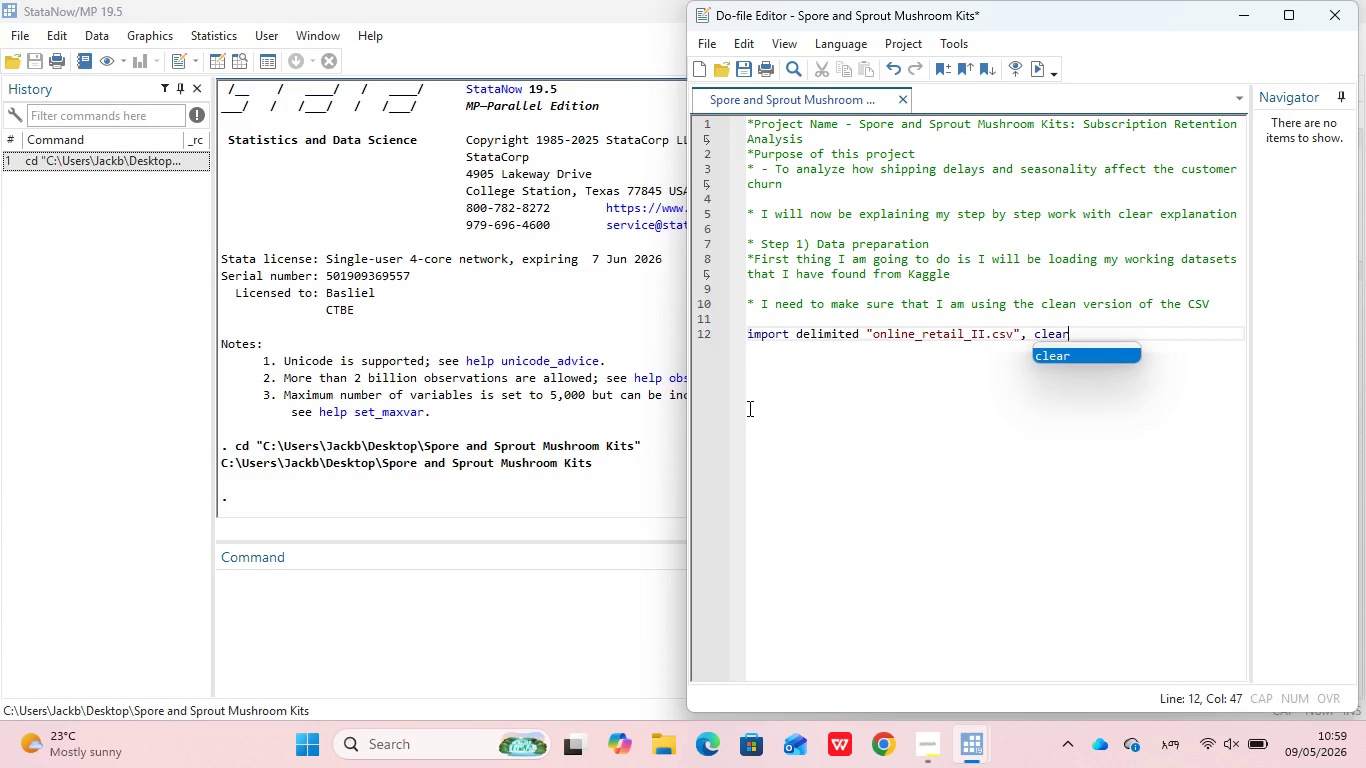 
left_click([1086, 322])
 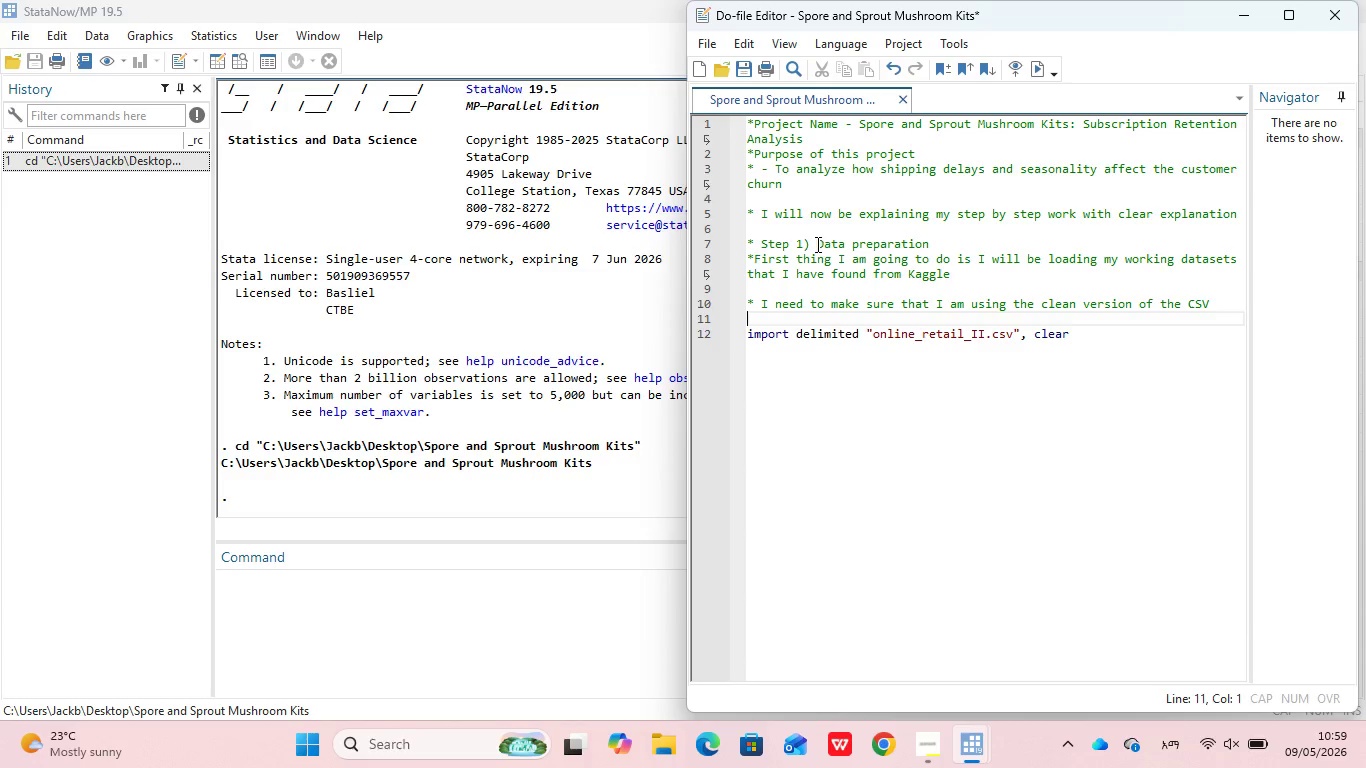 
left_click([806, 244])
 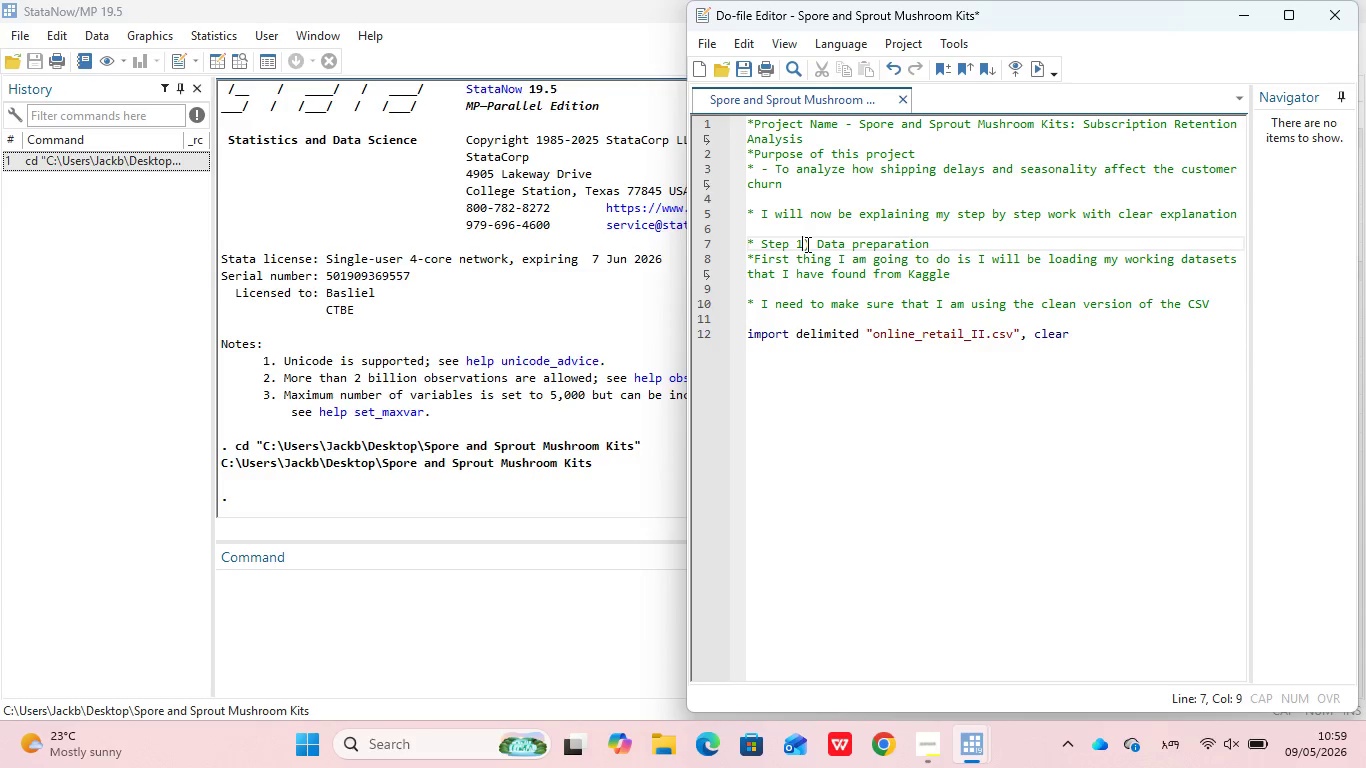 
key(Backspace)
 